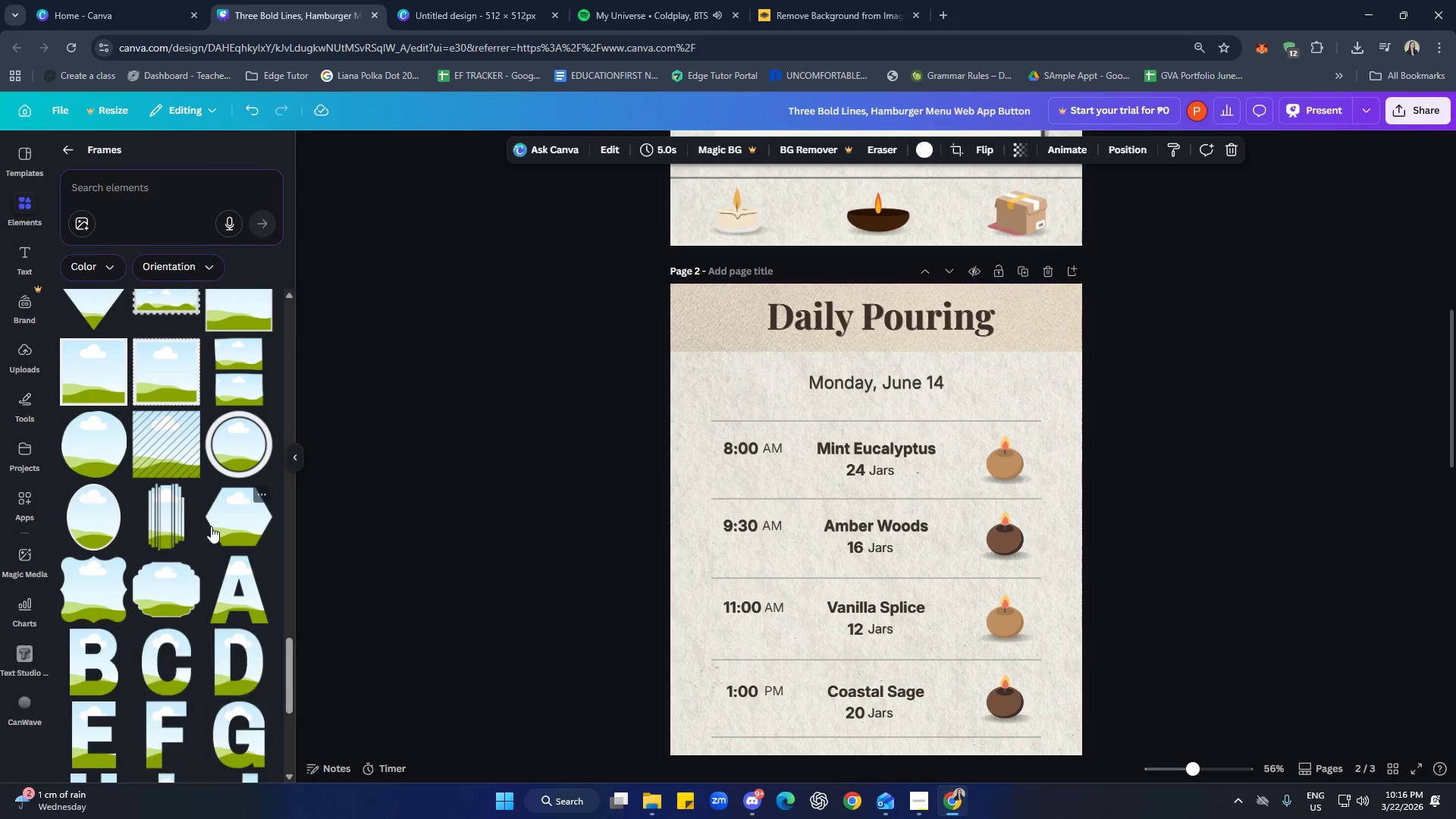 
scroll: coordinate [207, 522], scroll_direction: down, amount: 4.0
 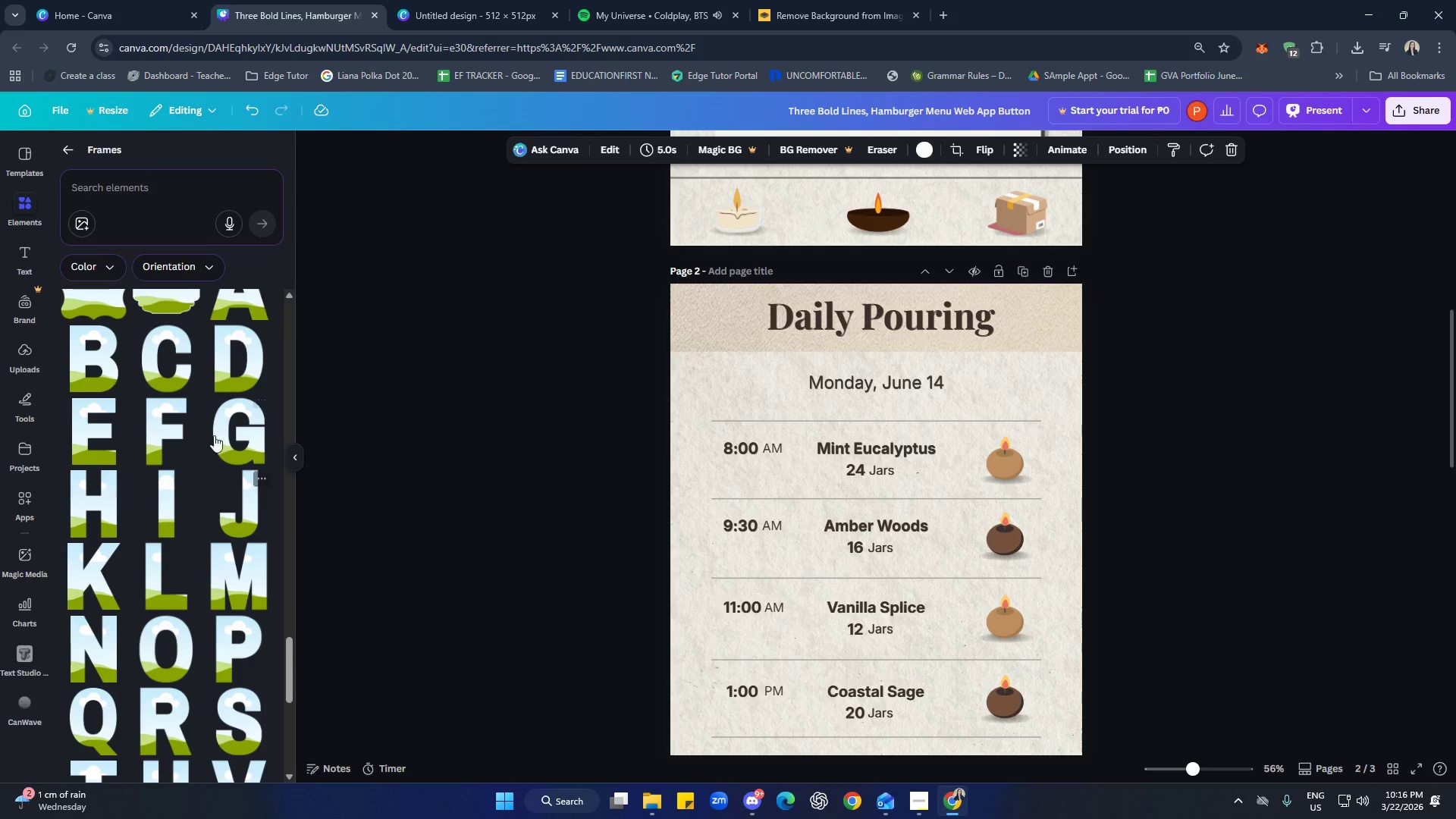 
scroll: coordinate [240, 519], scroll_direction: up, amount: 33.0
 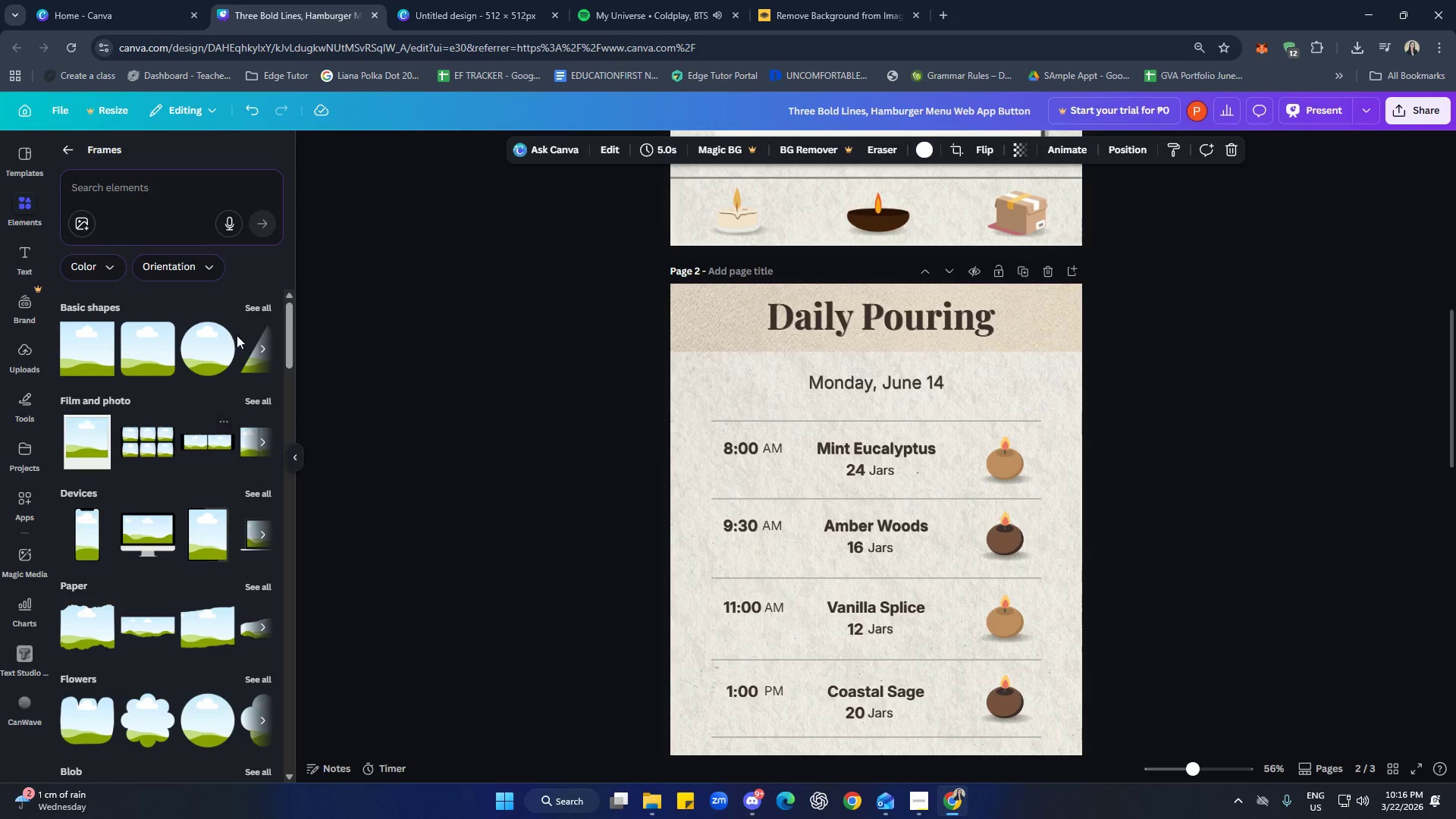 
left_click([249, 312])
 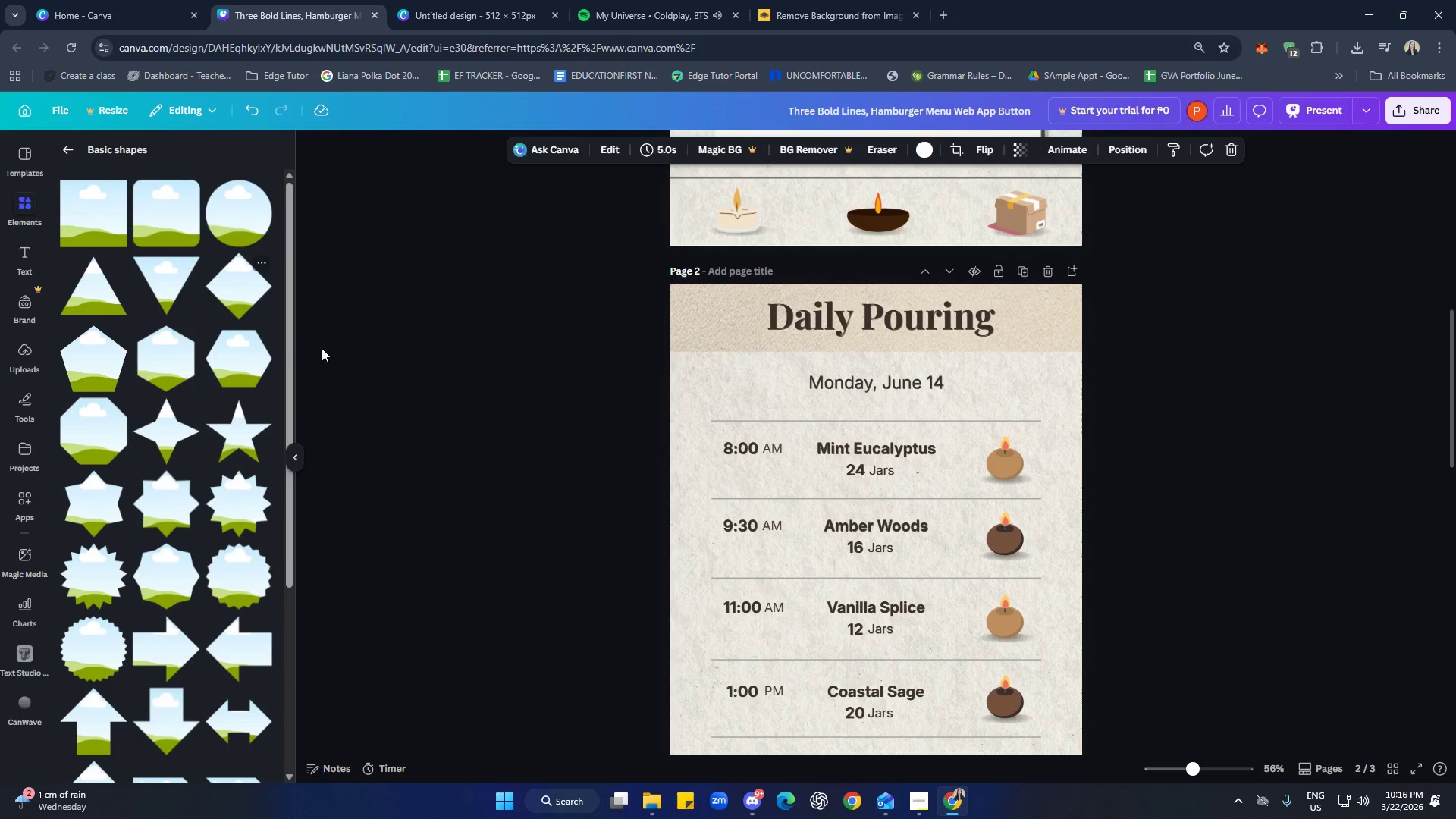 
scroll: coordinate [995, 576], scroll_direction: down, amount: 8.0
 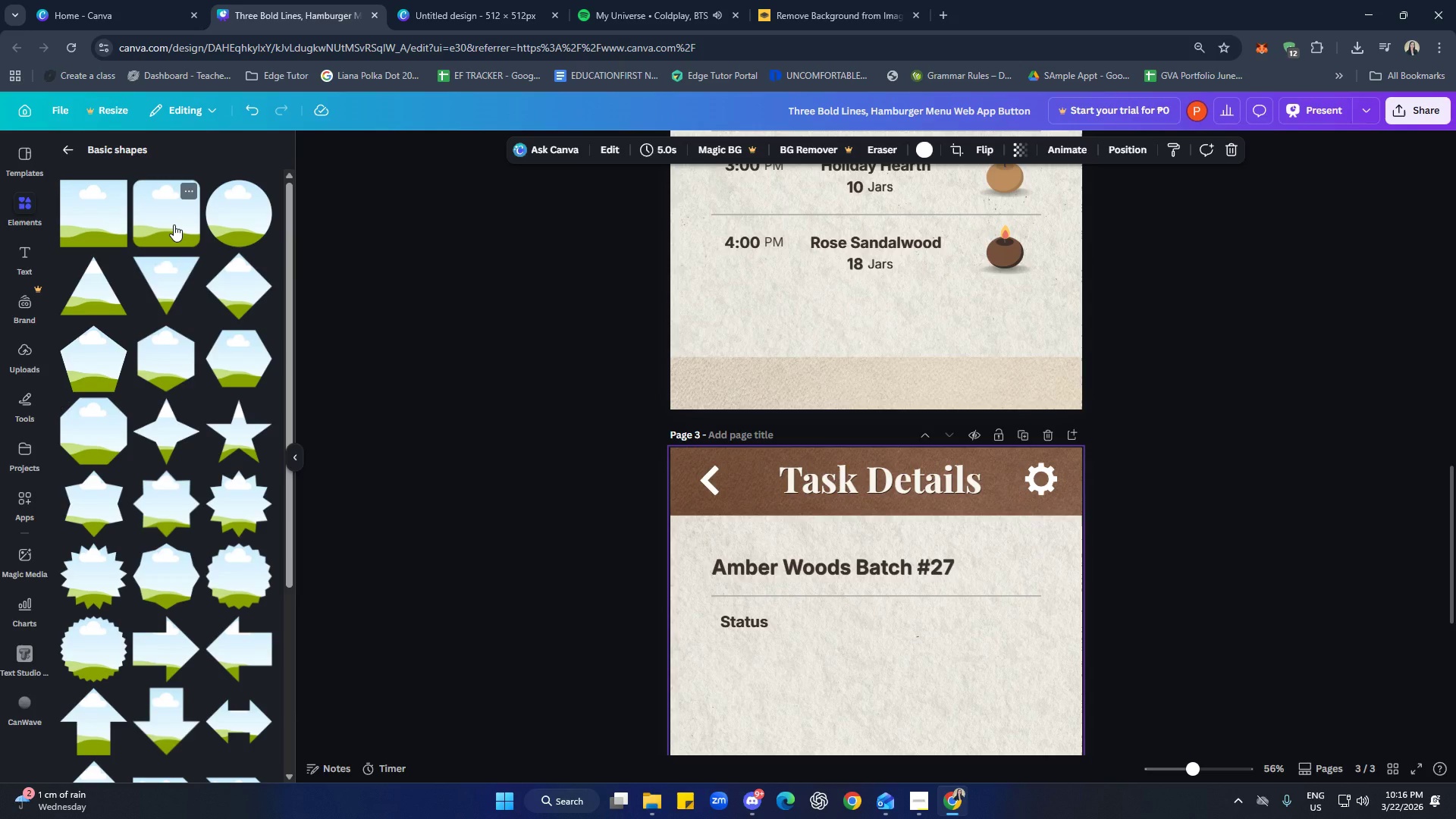 
left_click([174, 224])
 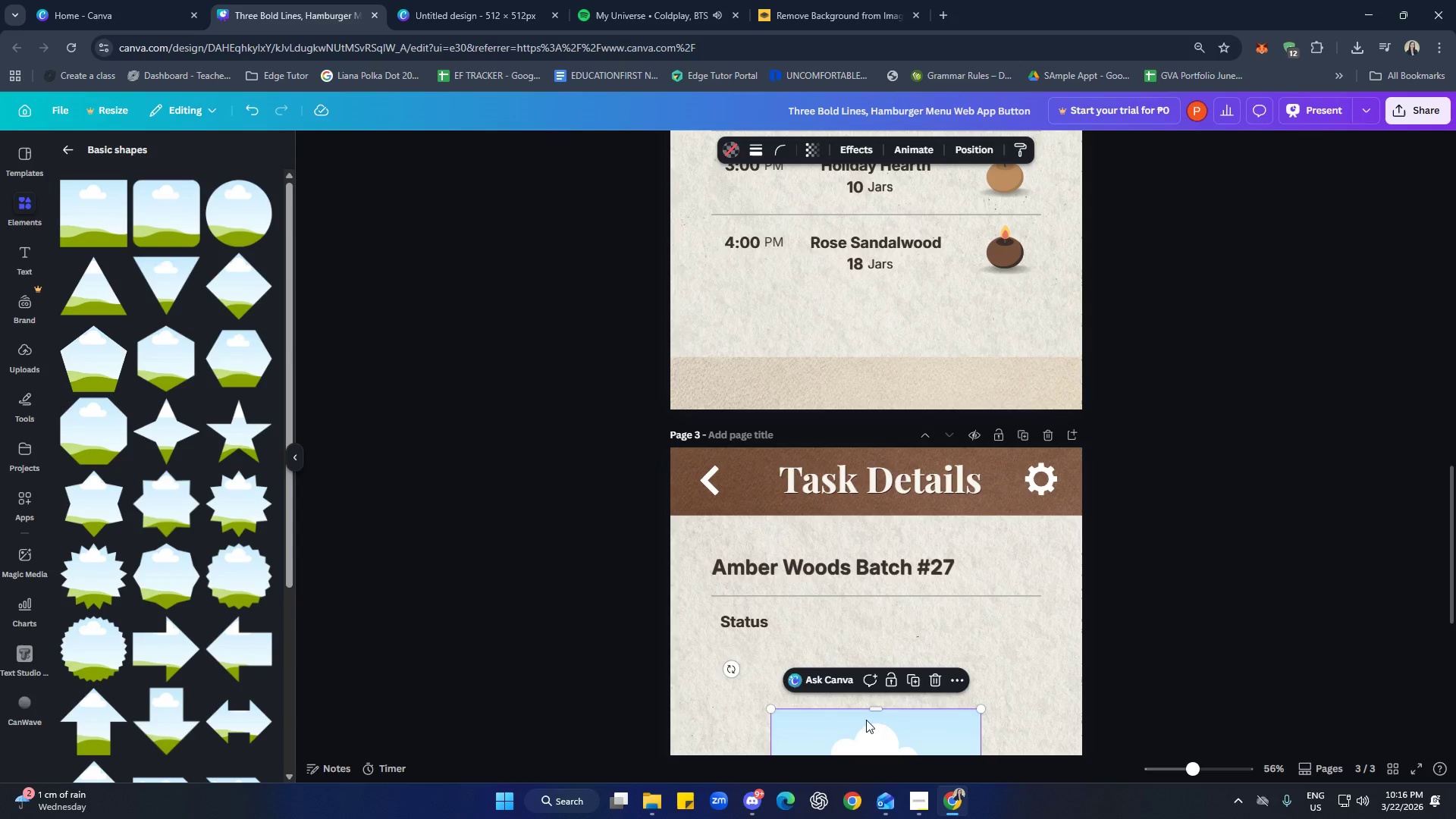 
scroll: coordinate [946, 657], scroll_direction: down, amount: 3.0
 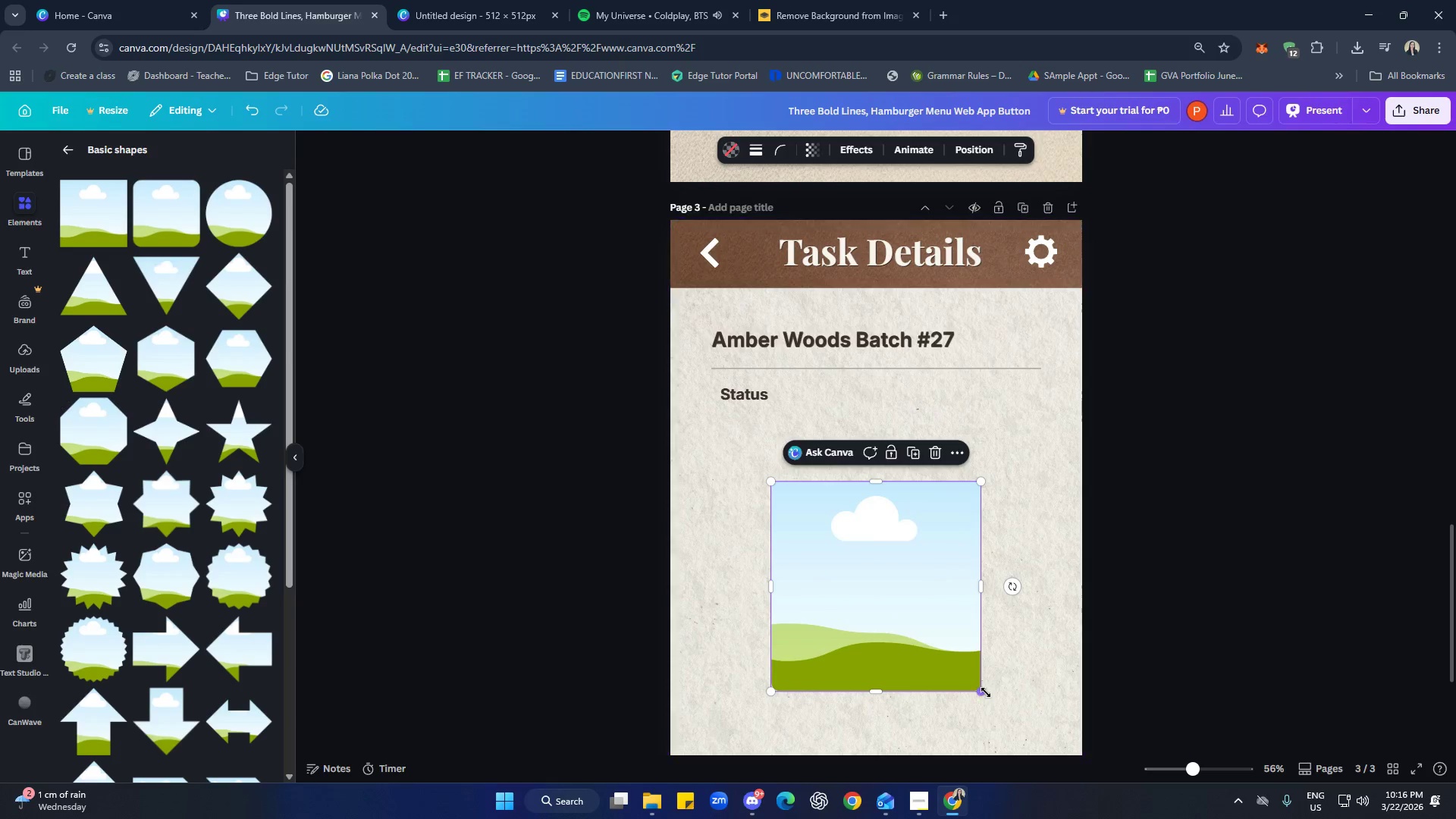 
left_click_drag(start_coordinate=[985, 692], to_coordinate=[852, 546])
 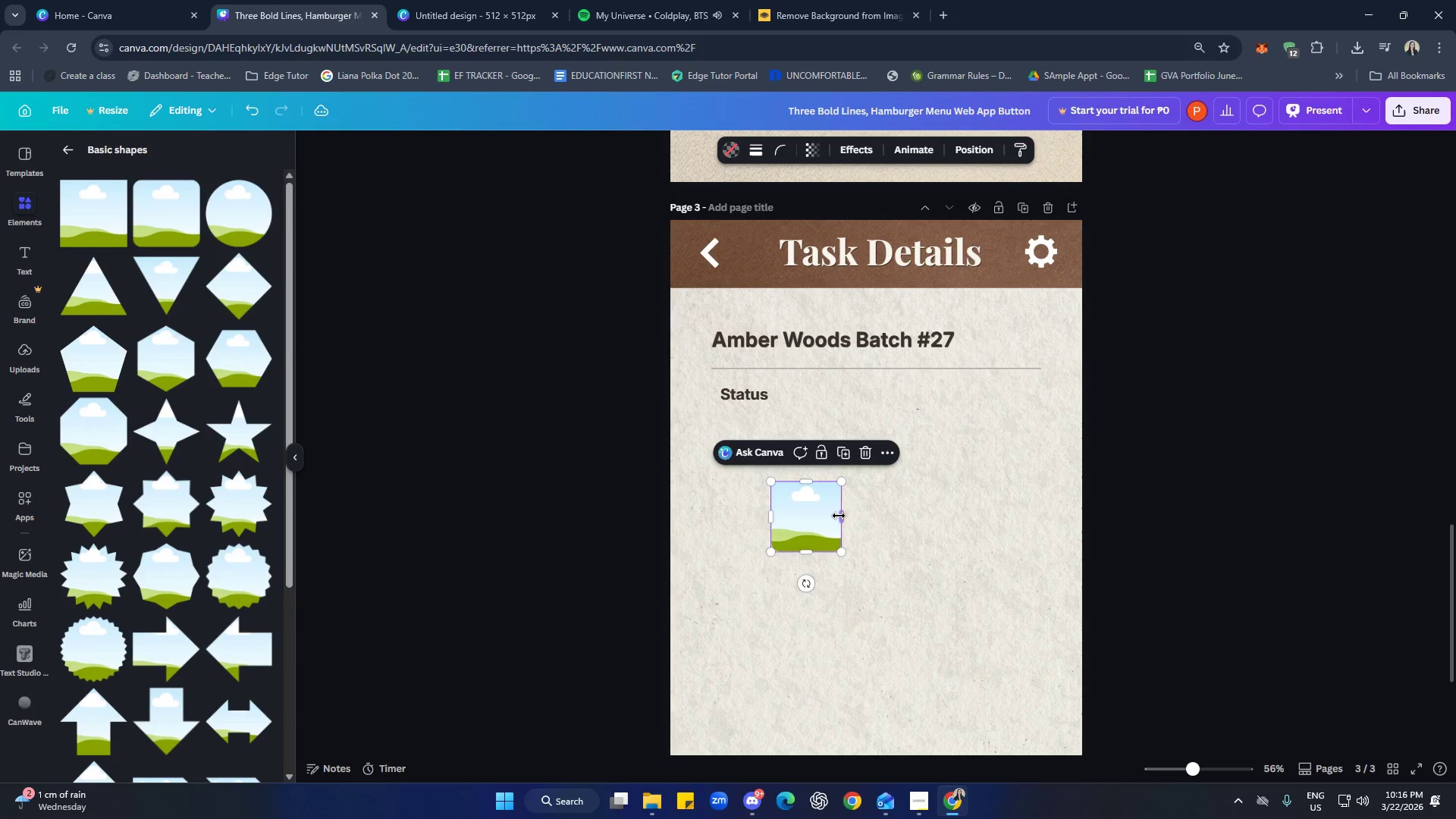 
left_click_drag(start_coordinate=[838, 515], to_coordinate=[945, 514])
 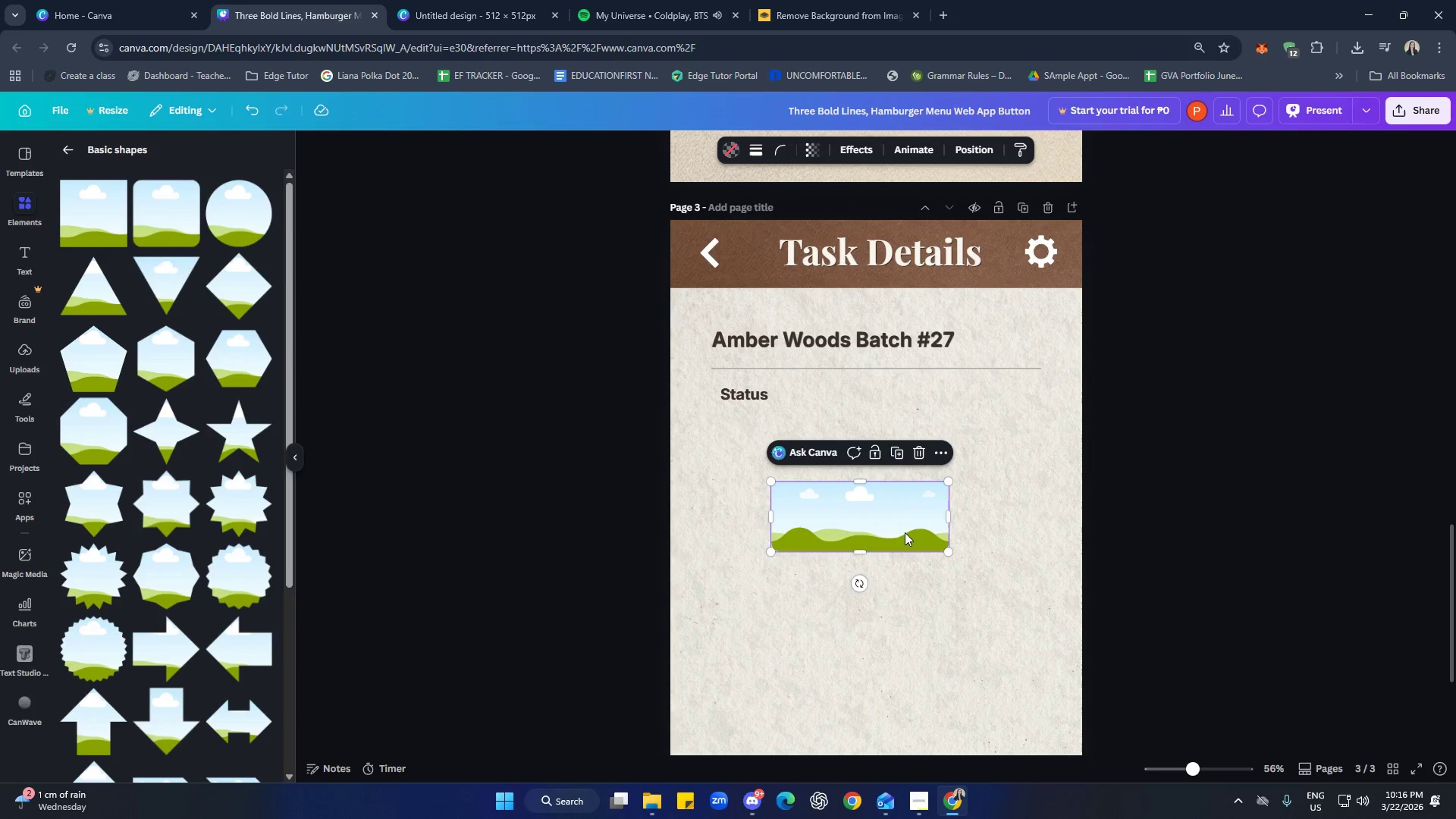 
left_click_drag(start_coordinate=[904, 532], to_coordinate=[905, 500])
 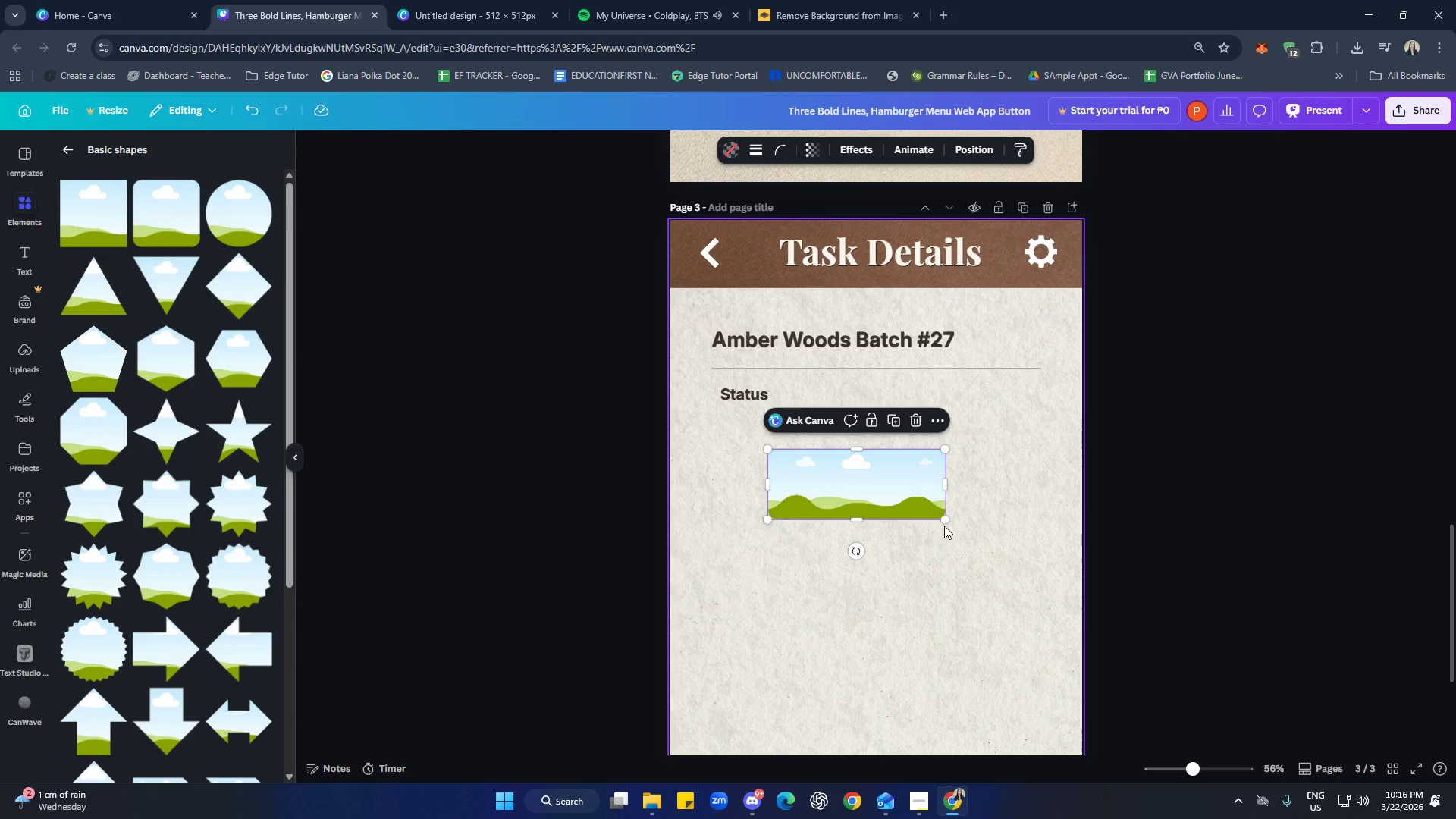 
left_click_drag(start_coordinate=[944, 523], to_coordinate=[858, 469])
 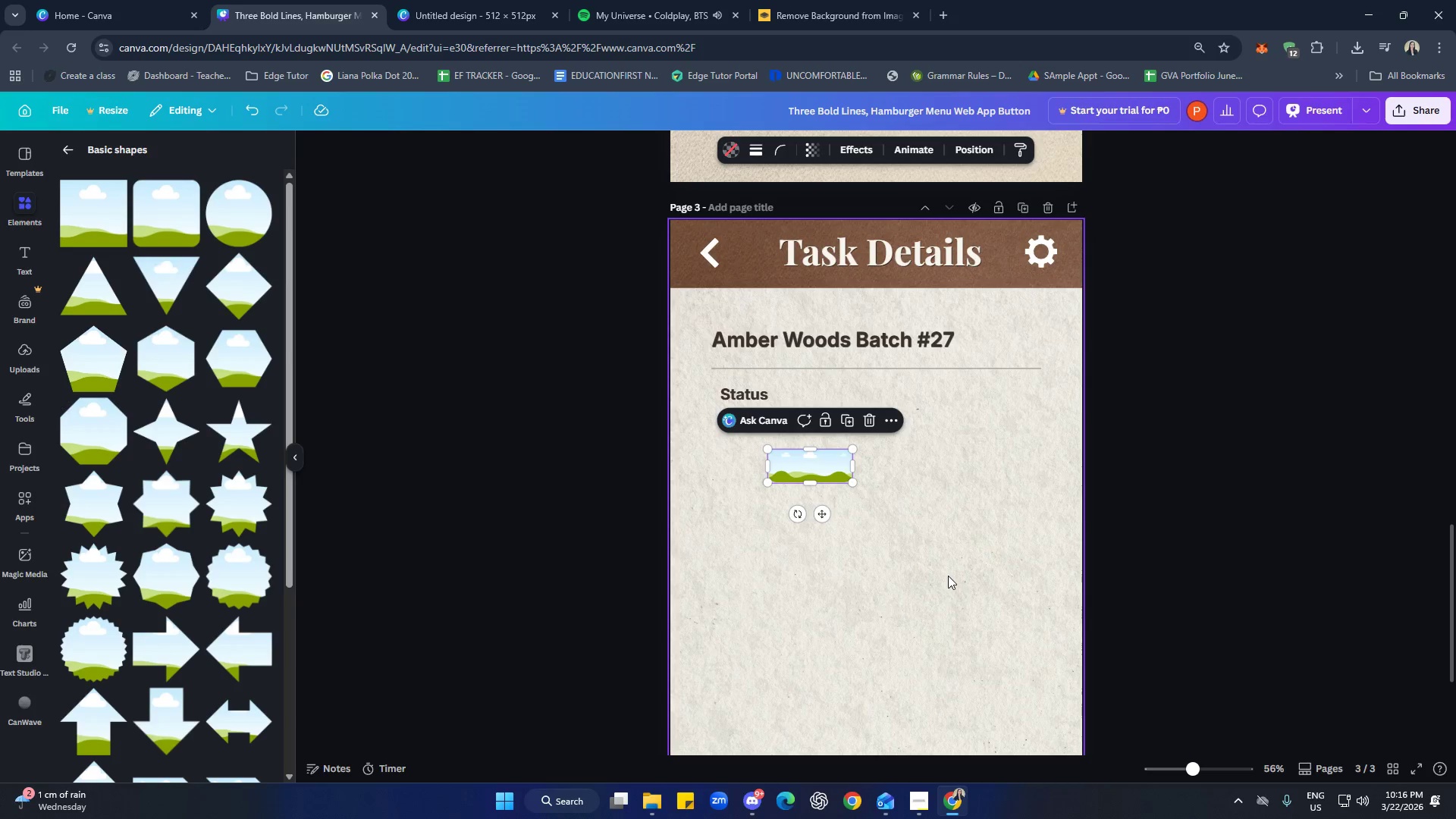 
hold_key(key=ControlLeft, duration=0.94)
 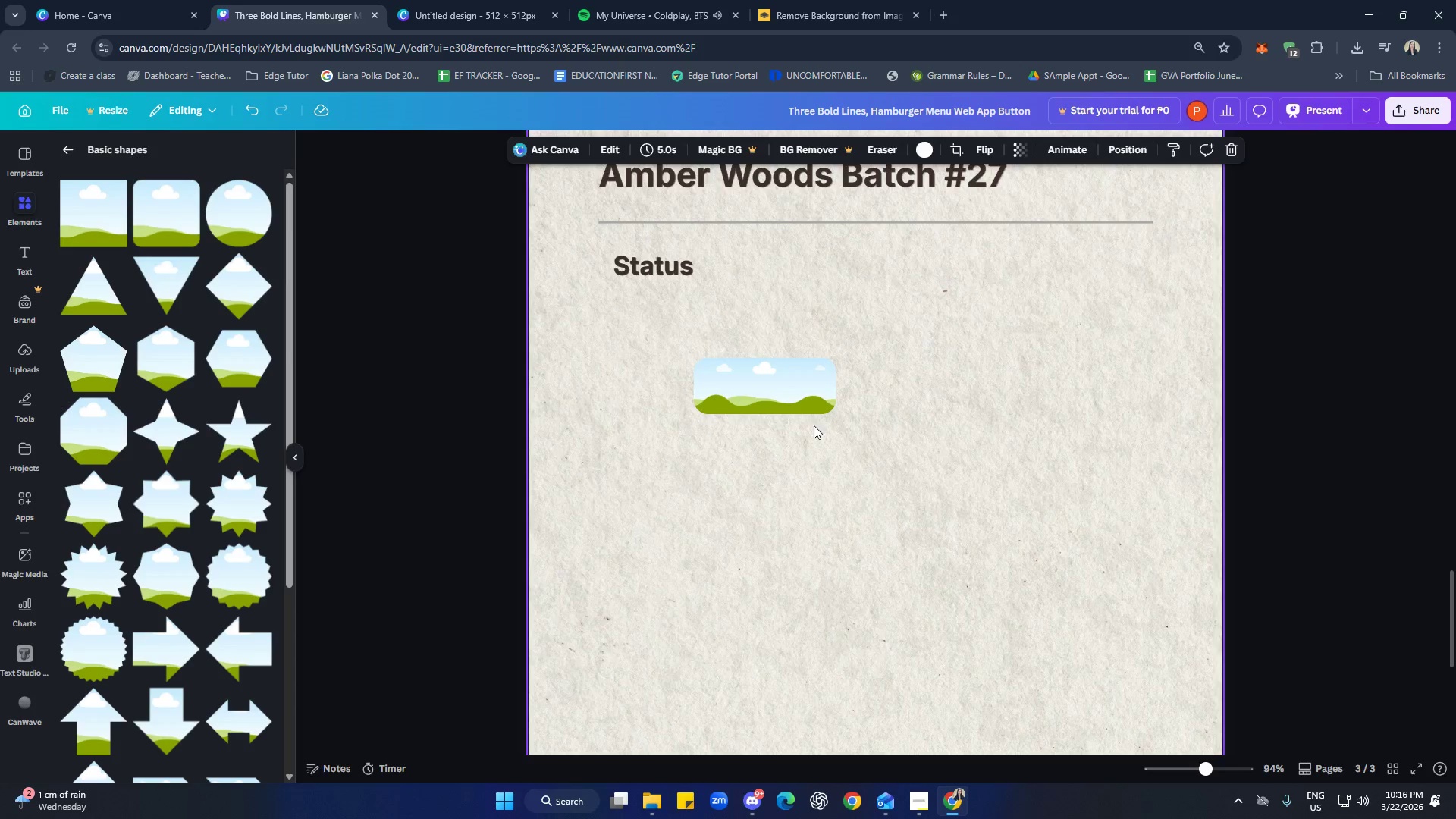 
left_click([917, 532])
 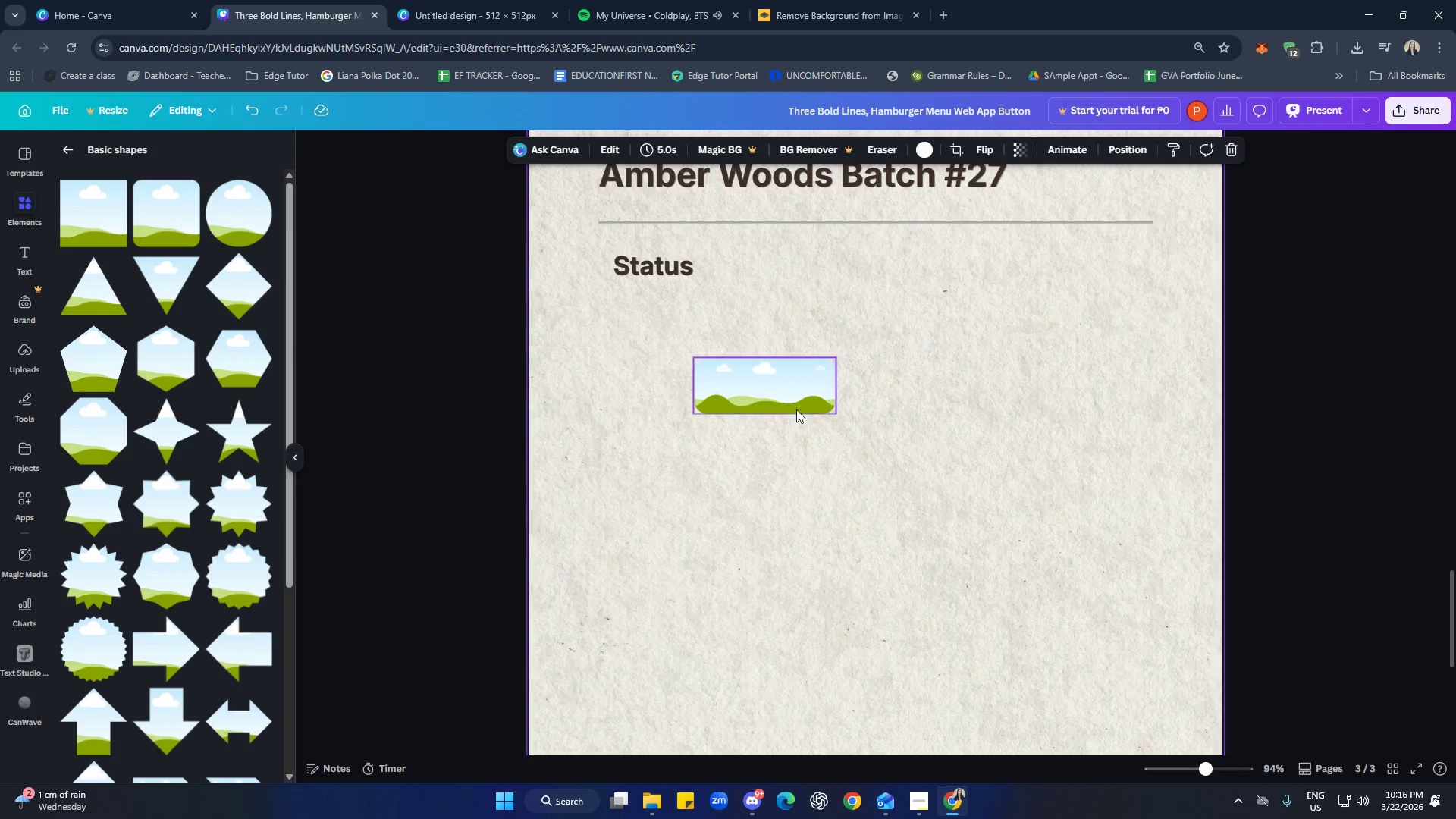 
scroll: coordinate [966, 595], scroll_direction: up, amount: 3.0
 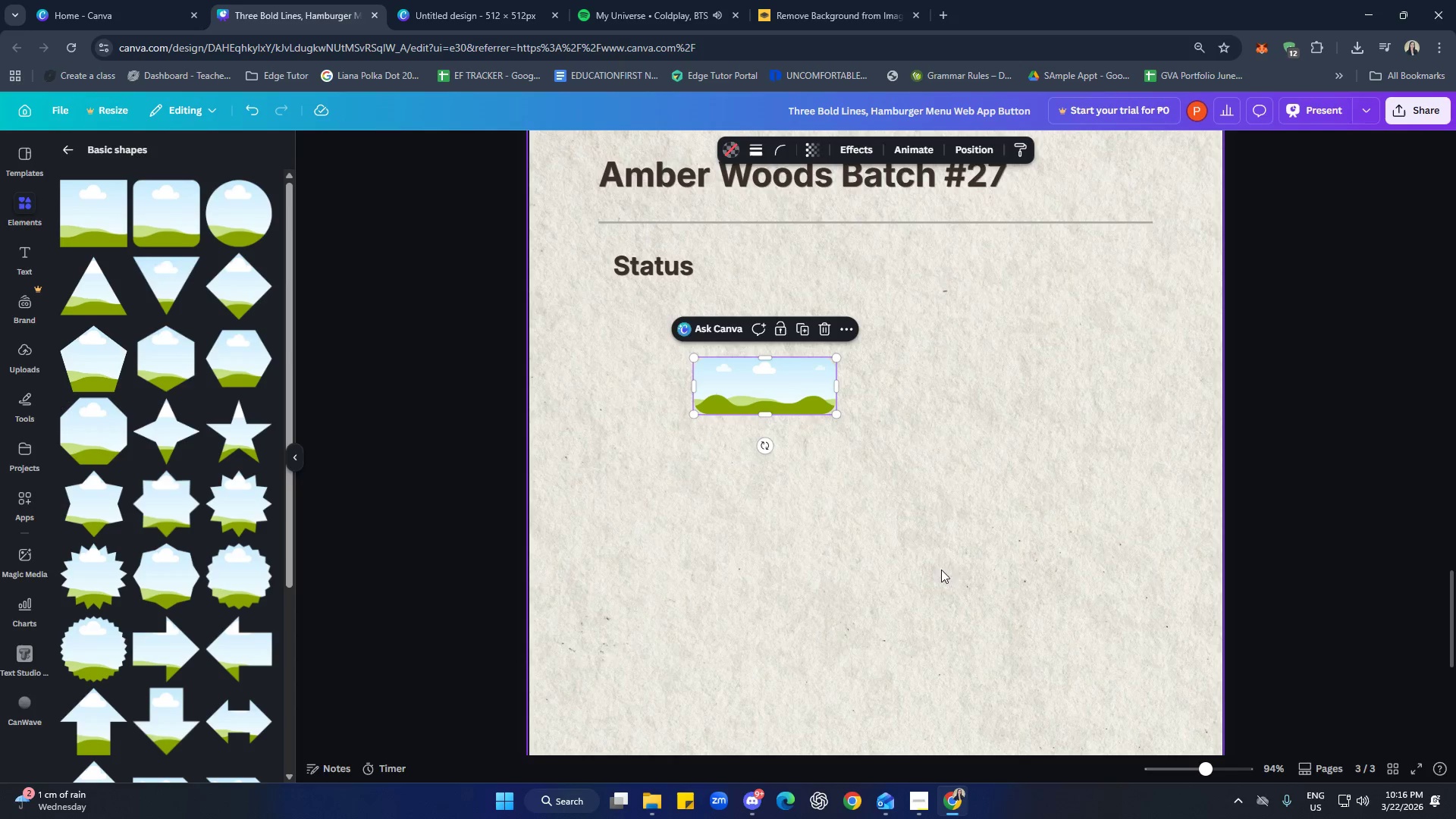 
left_click_drag(start_coordinate=[793, 404], to_coordinate=[806, 293])
 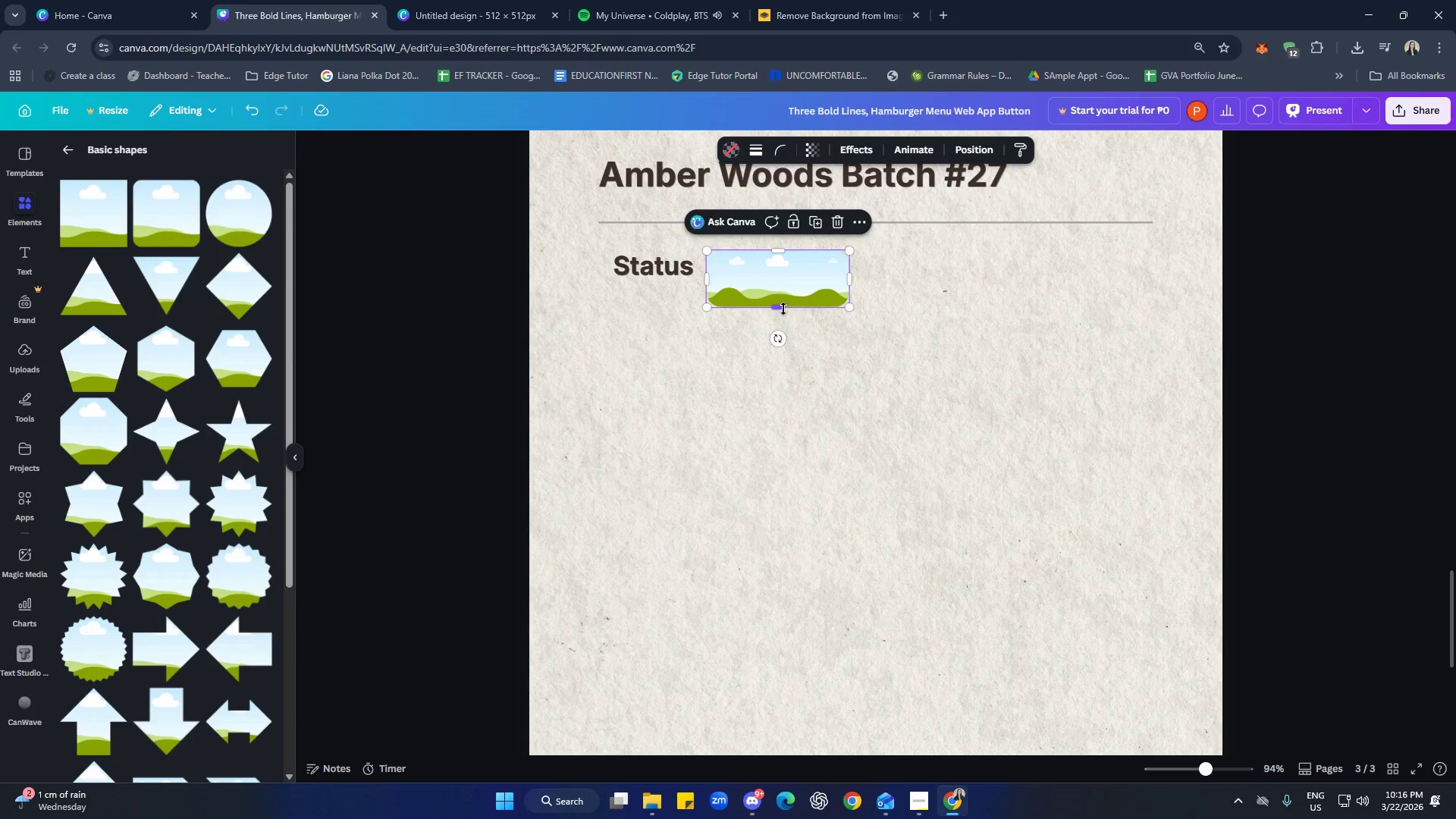 
left_click_drag(start_coordinate=[783, 307], to_coordinate=[783, 284])
 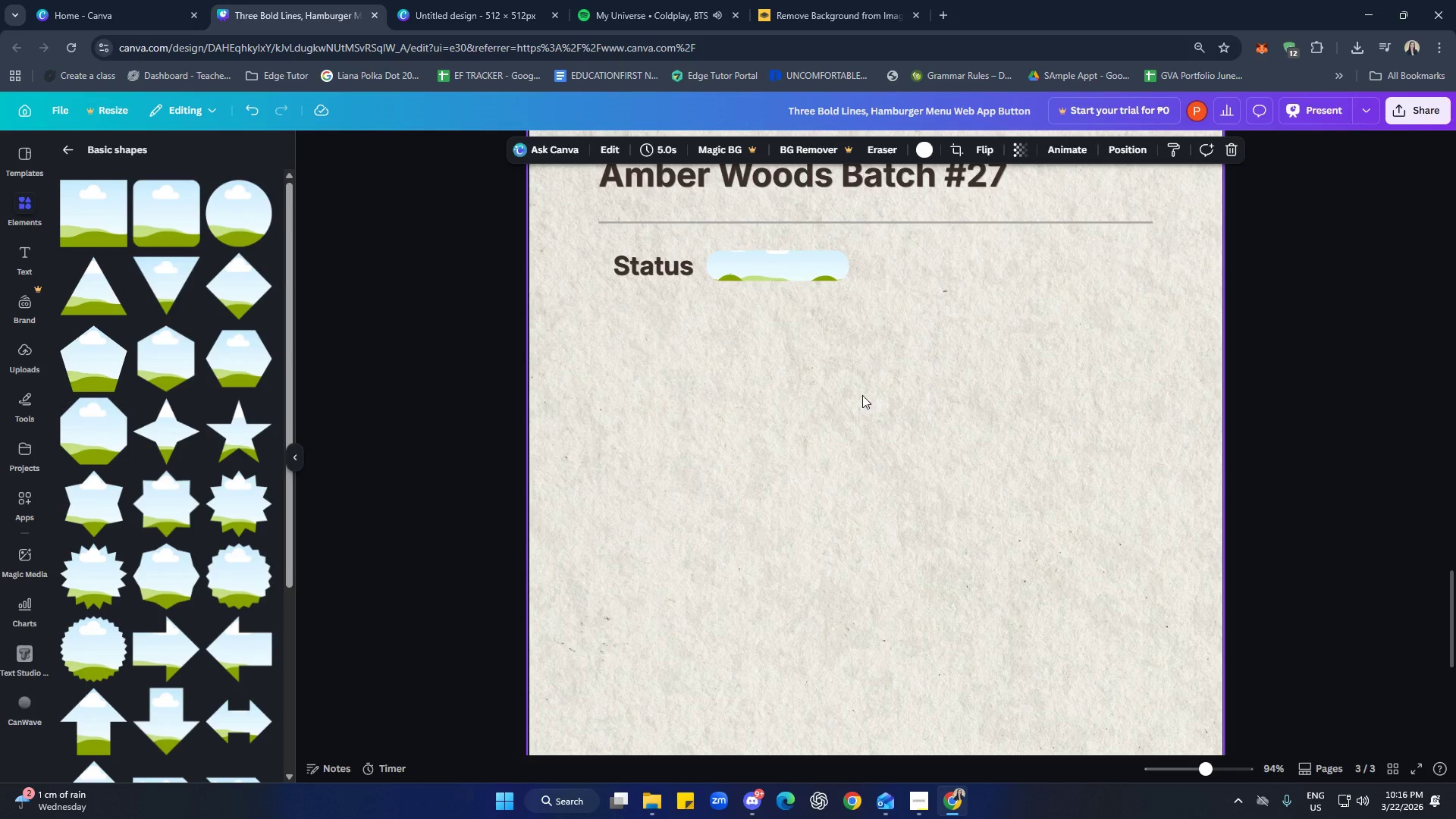 
scroll: coordinate [954, 507], scroll_direction: up, amount: 2.0
 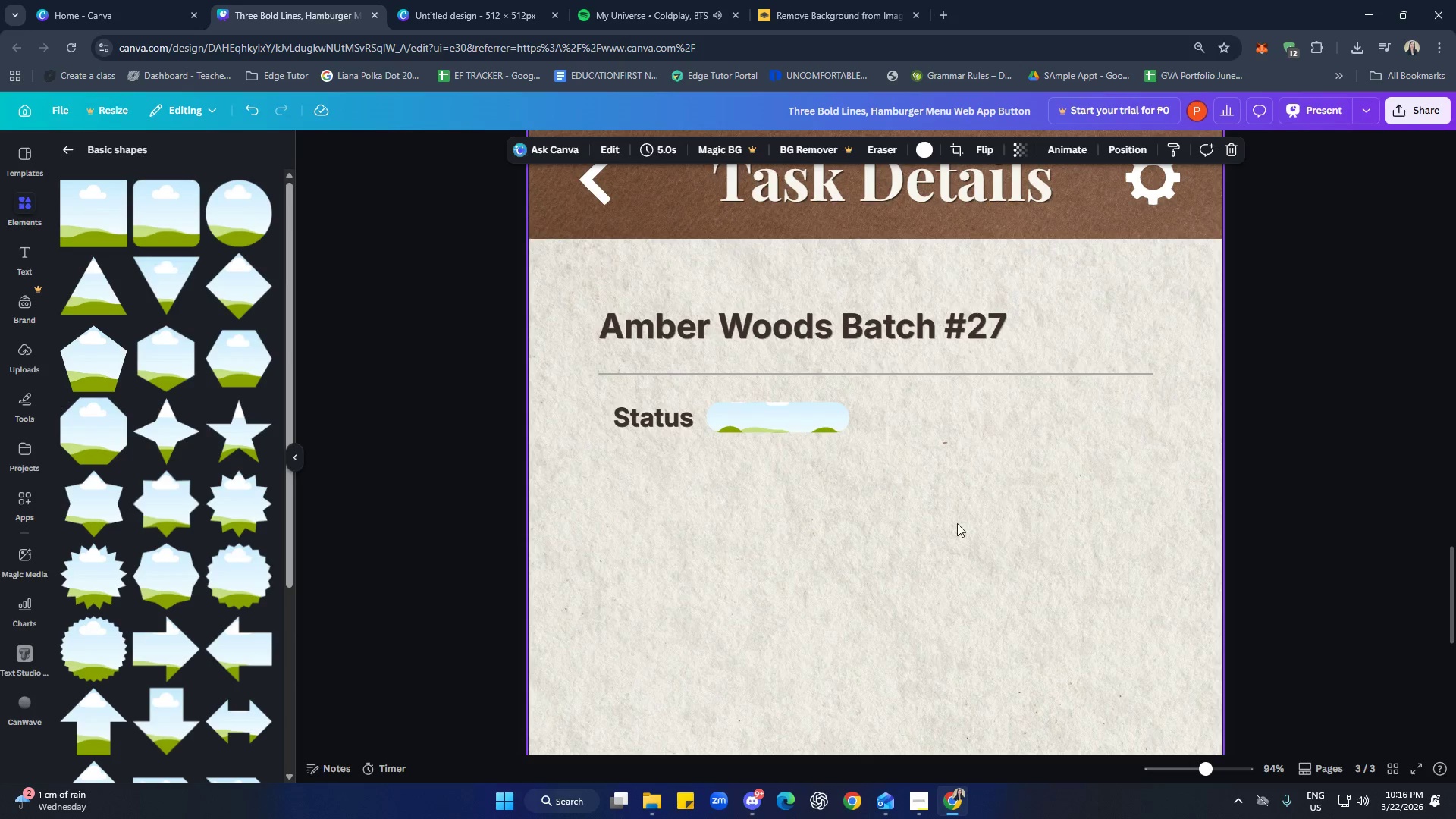 
left_click([827, 413])
 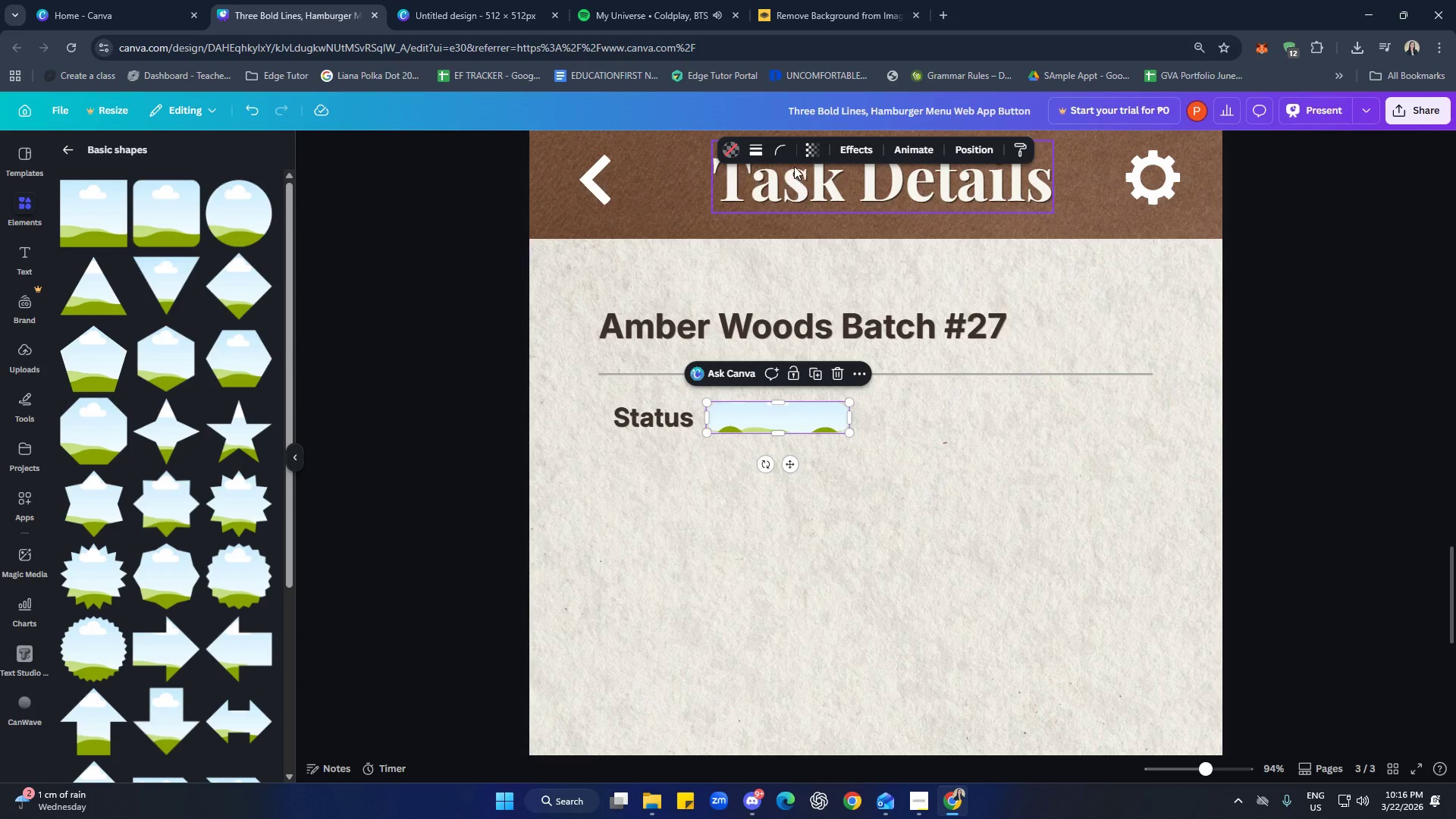 
left_click([787, 150])
 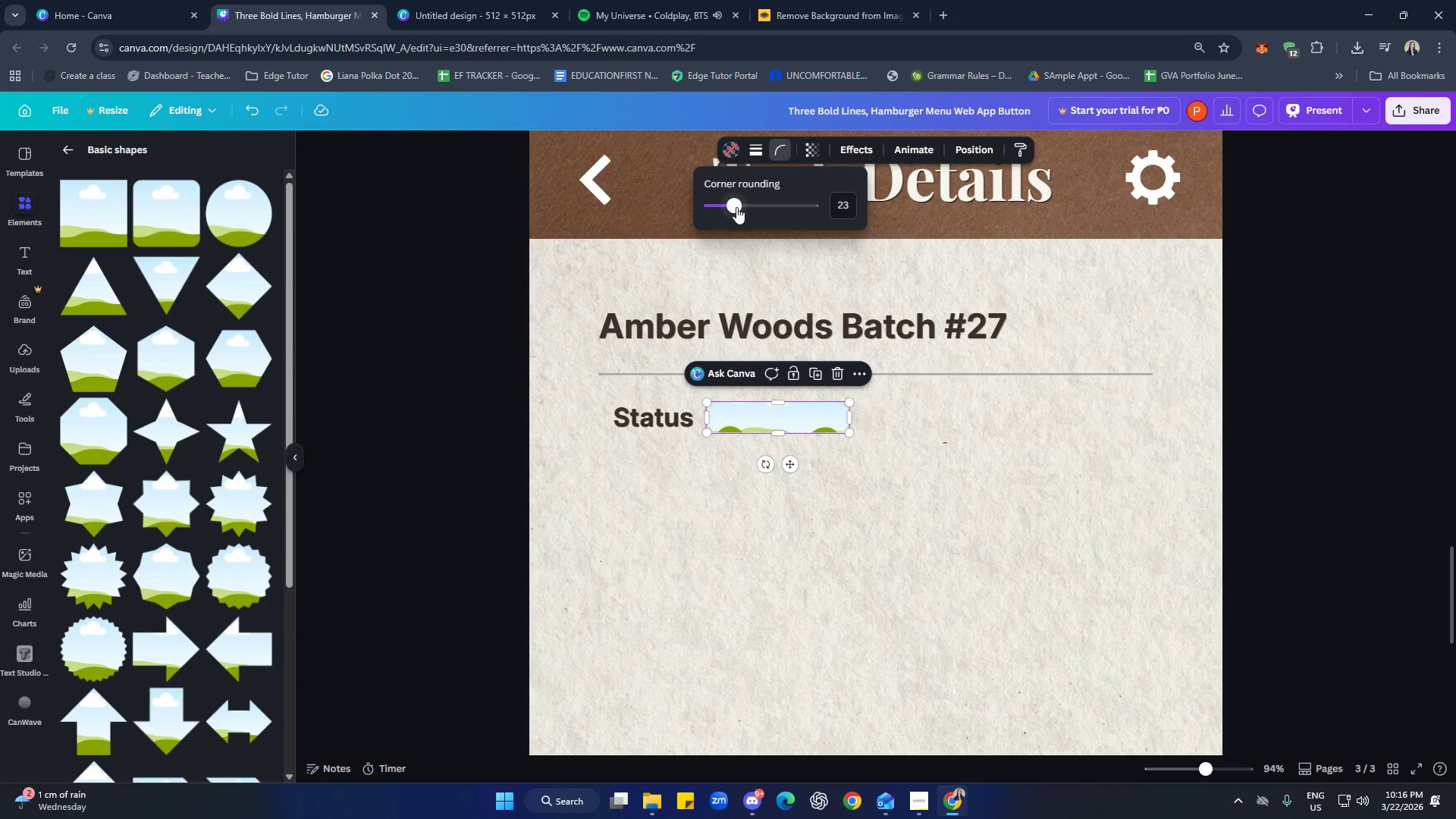 
left_click_drag(start_coordinate=[733, 205], to_coordinate=[717, 205])
 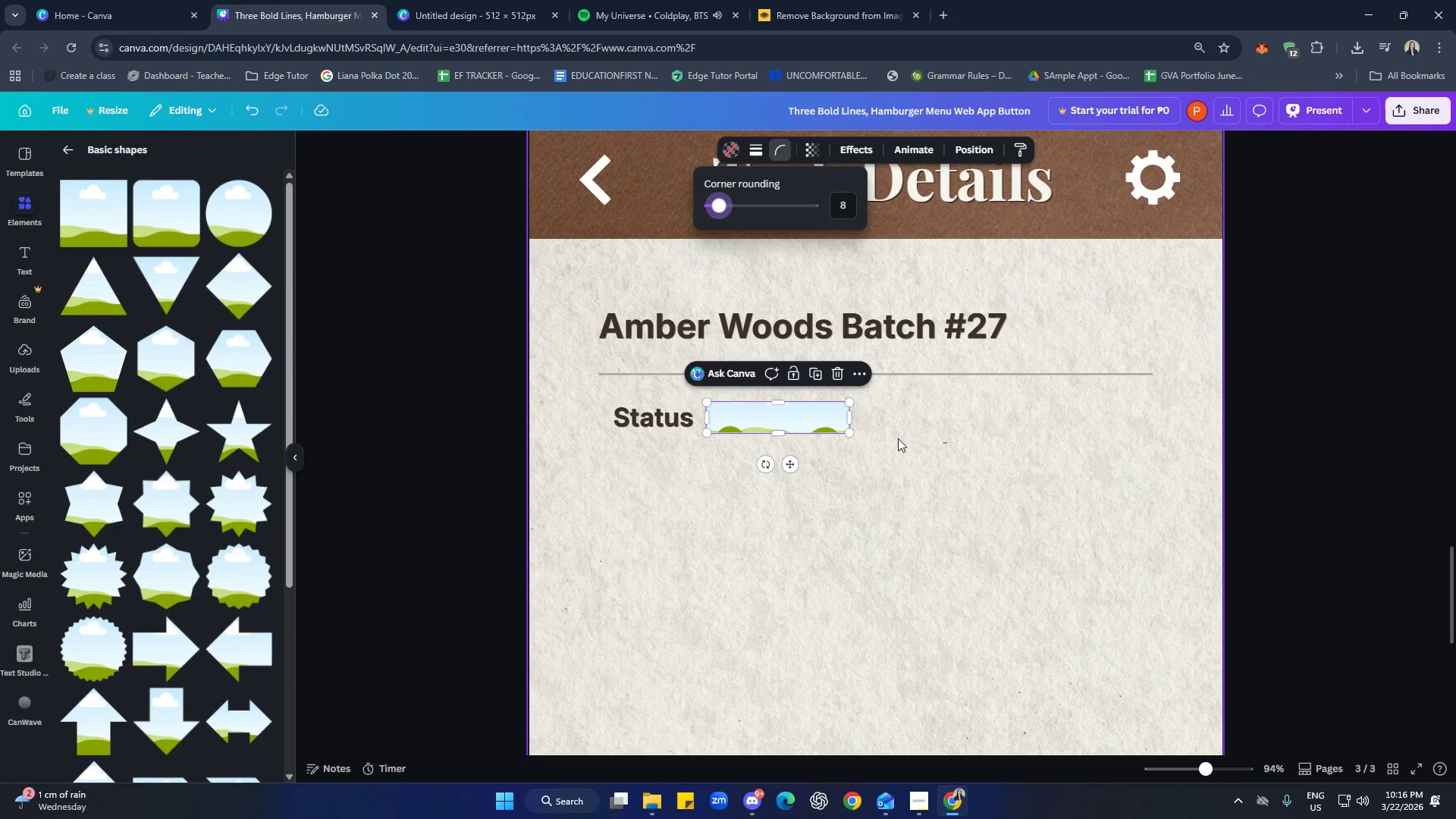 
left_click([909, 439])
 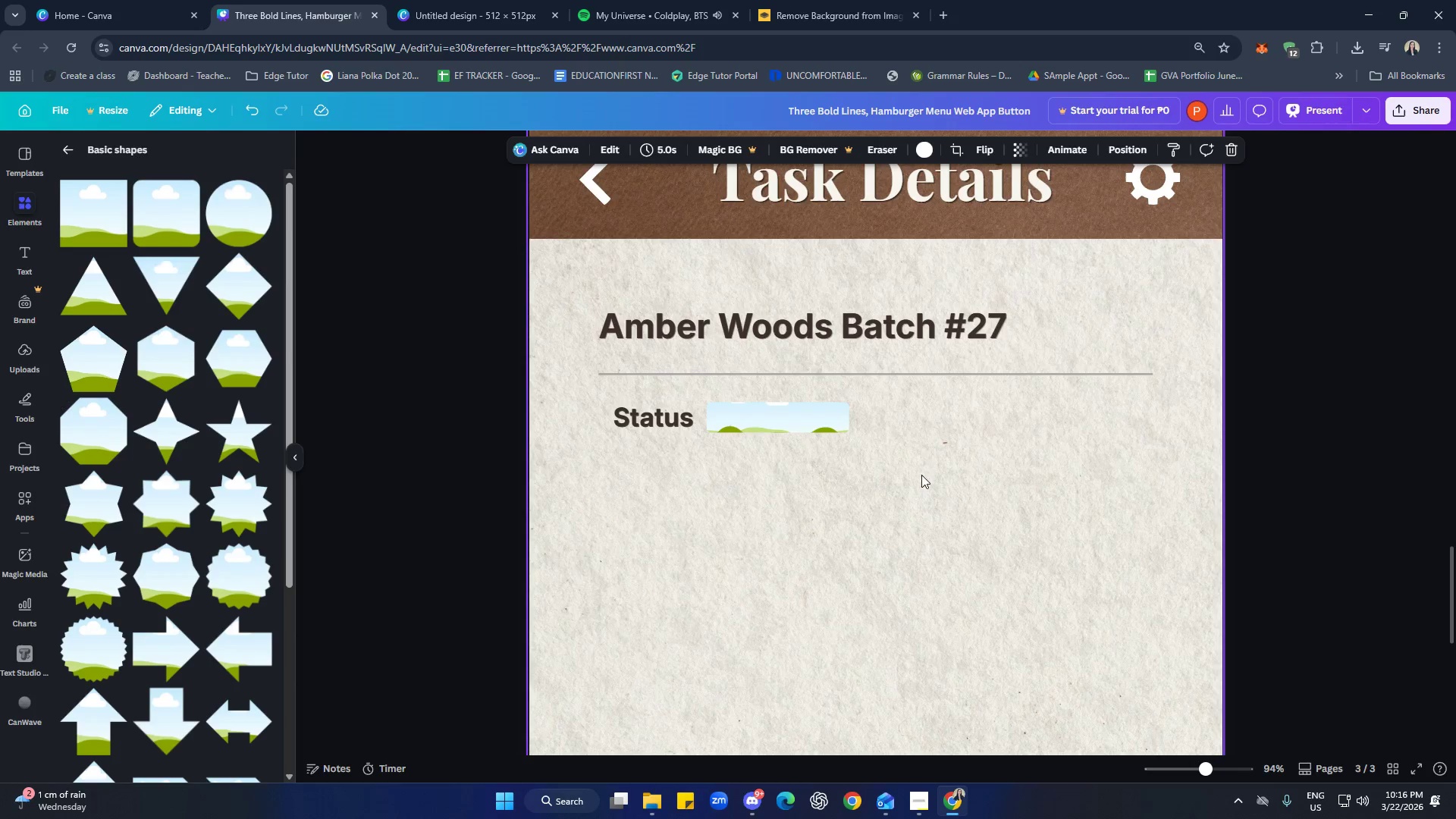 
scroll: coordinate [1044, 498], scroll_direction: up, amount: 27.0
 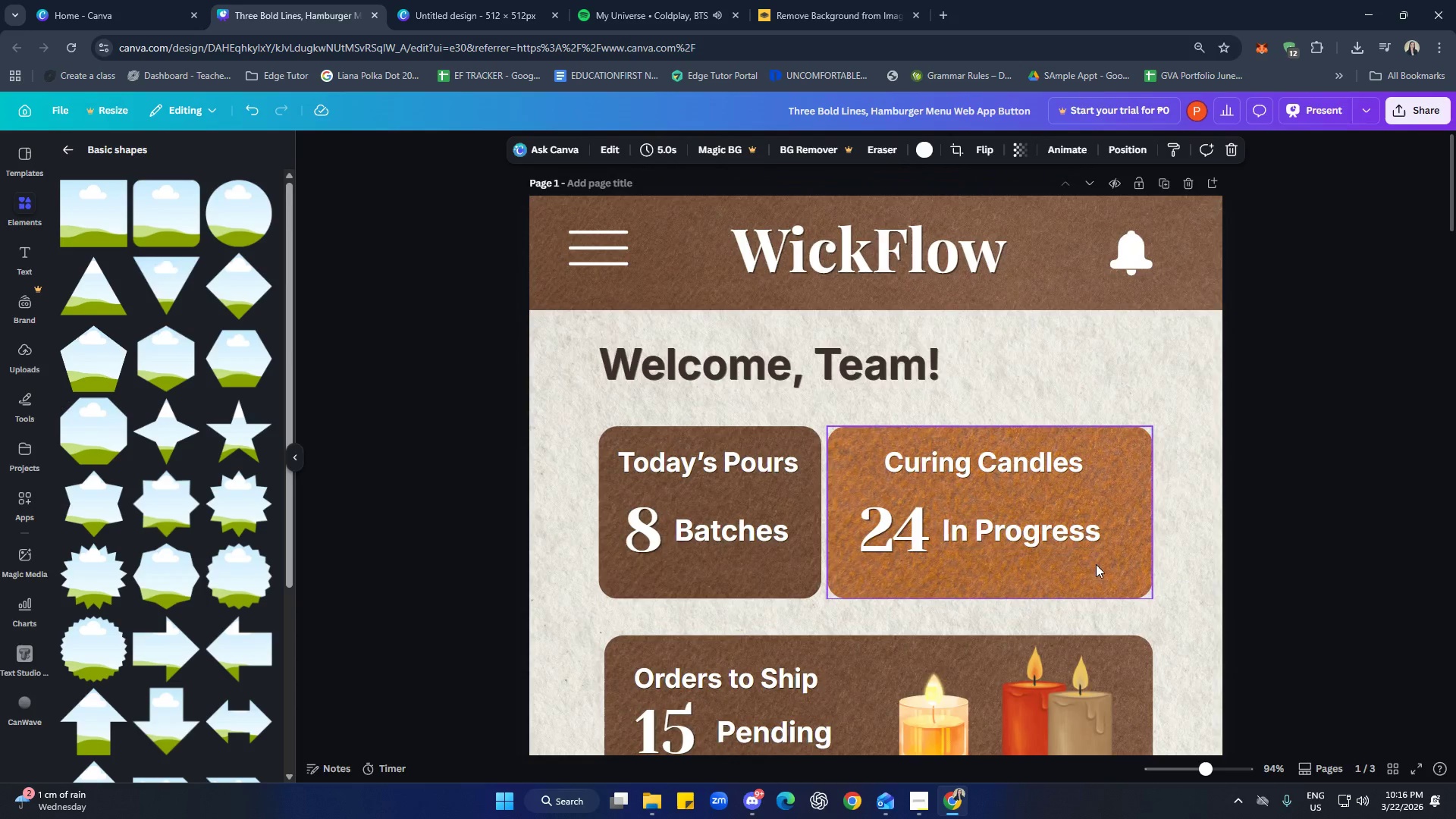 
left_click([1119, 569])
 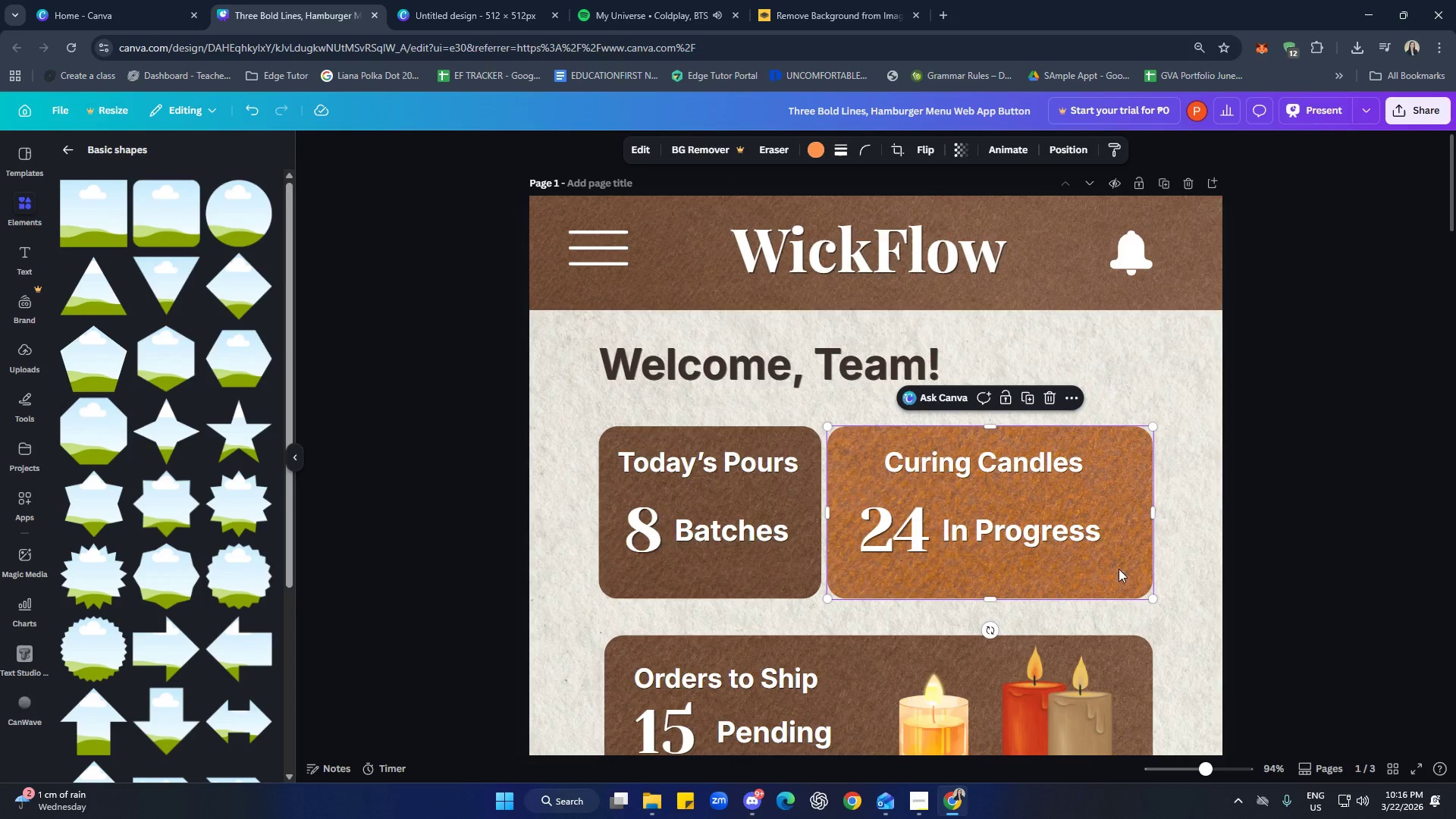 
key(Control+C)
 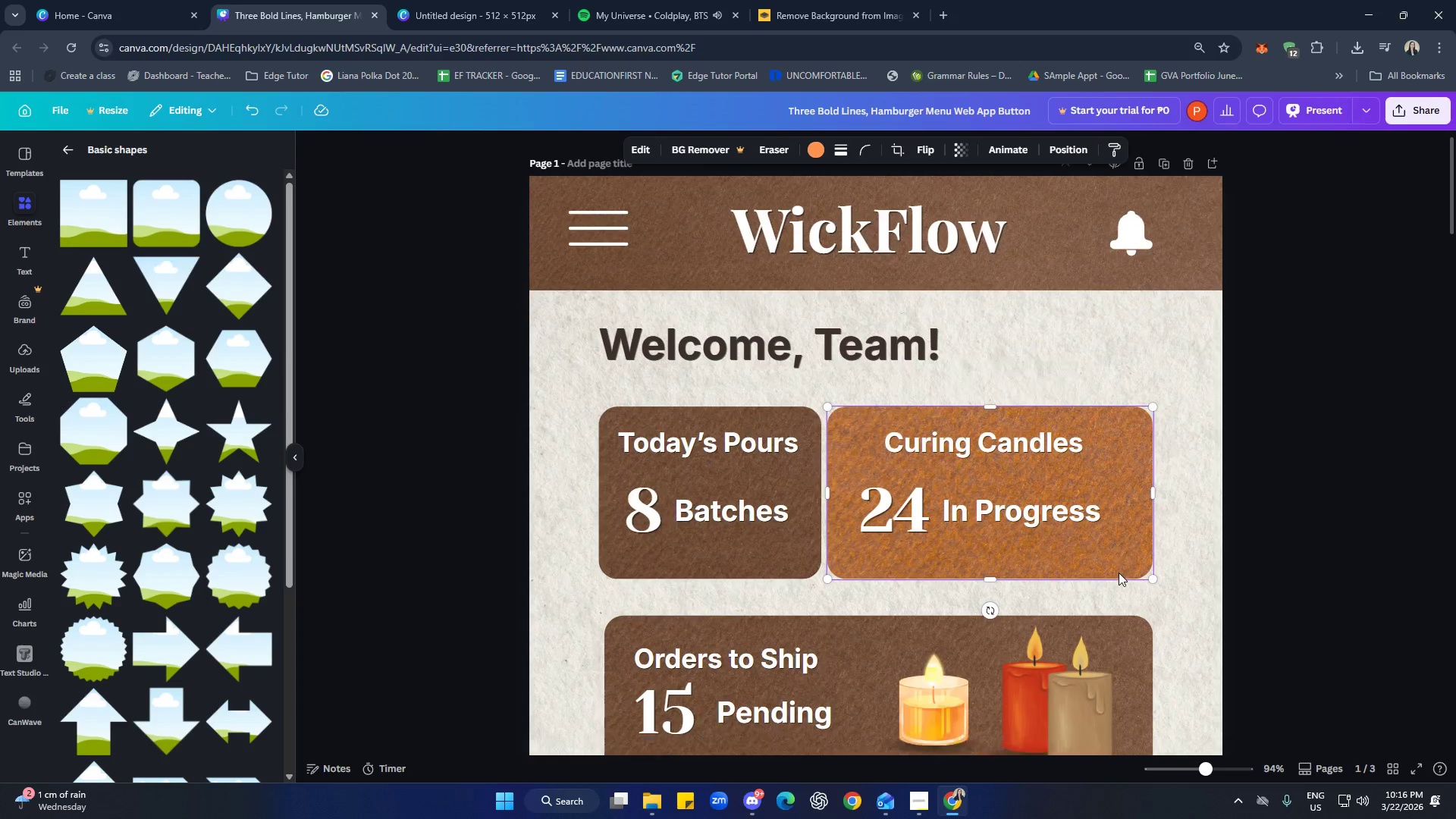 
hold_key(key=ControlLeft, duration=0.41)
scroll: coordinate [1080, 554], scroll_direction: down, amount: 24.0
 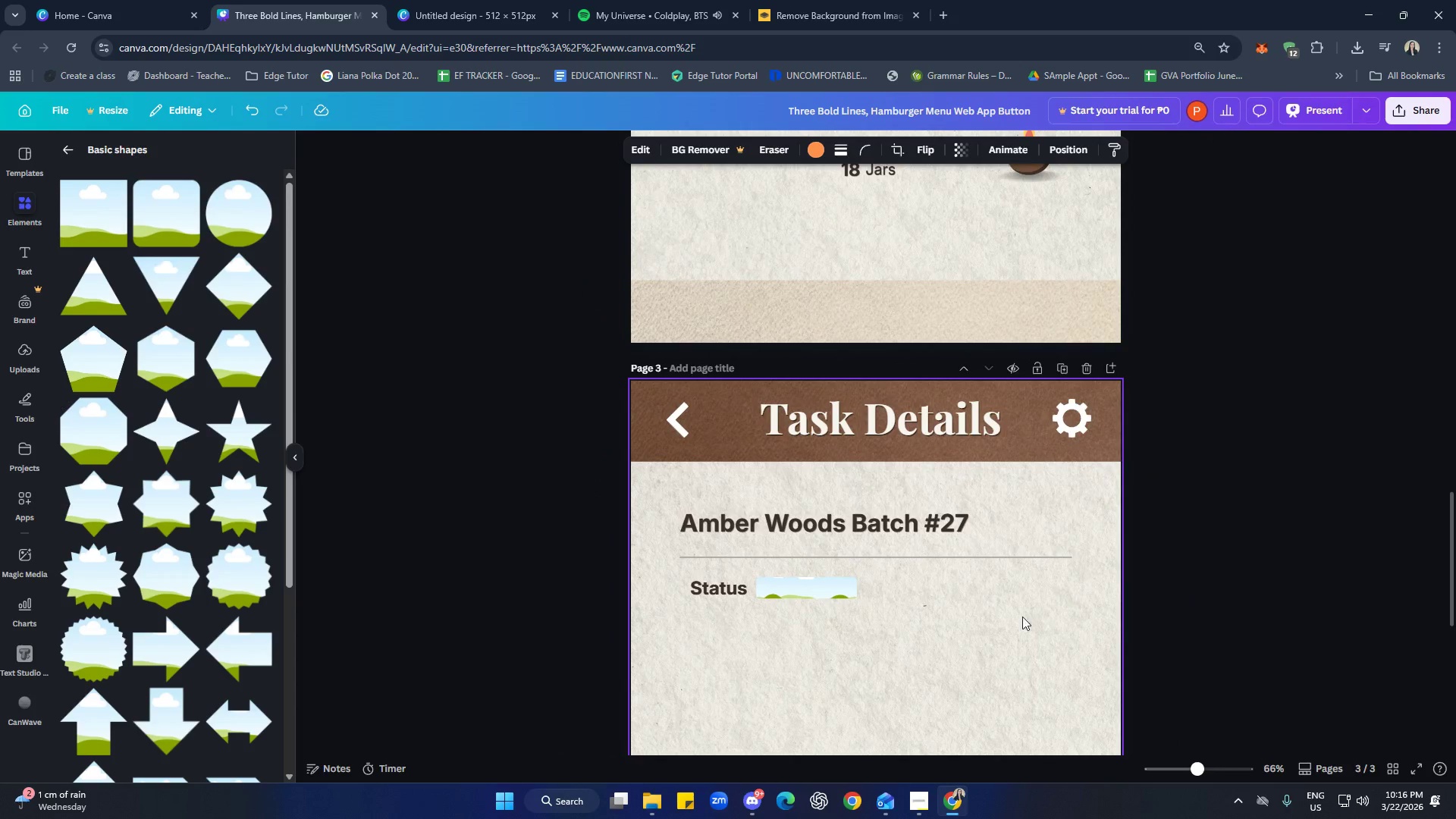 
left_click([974, 624])
 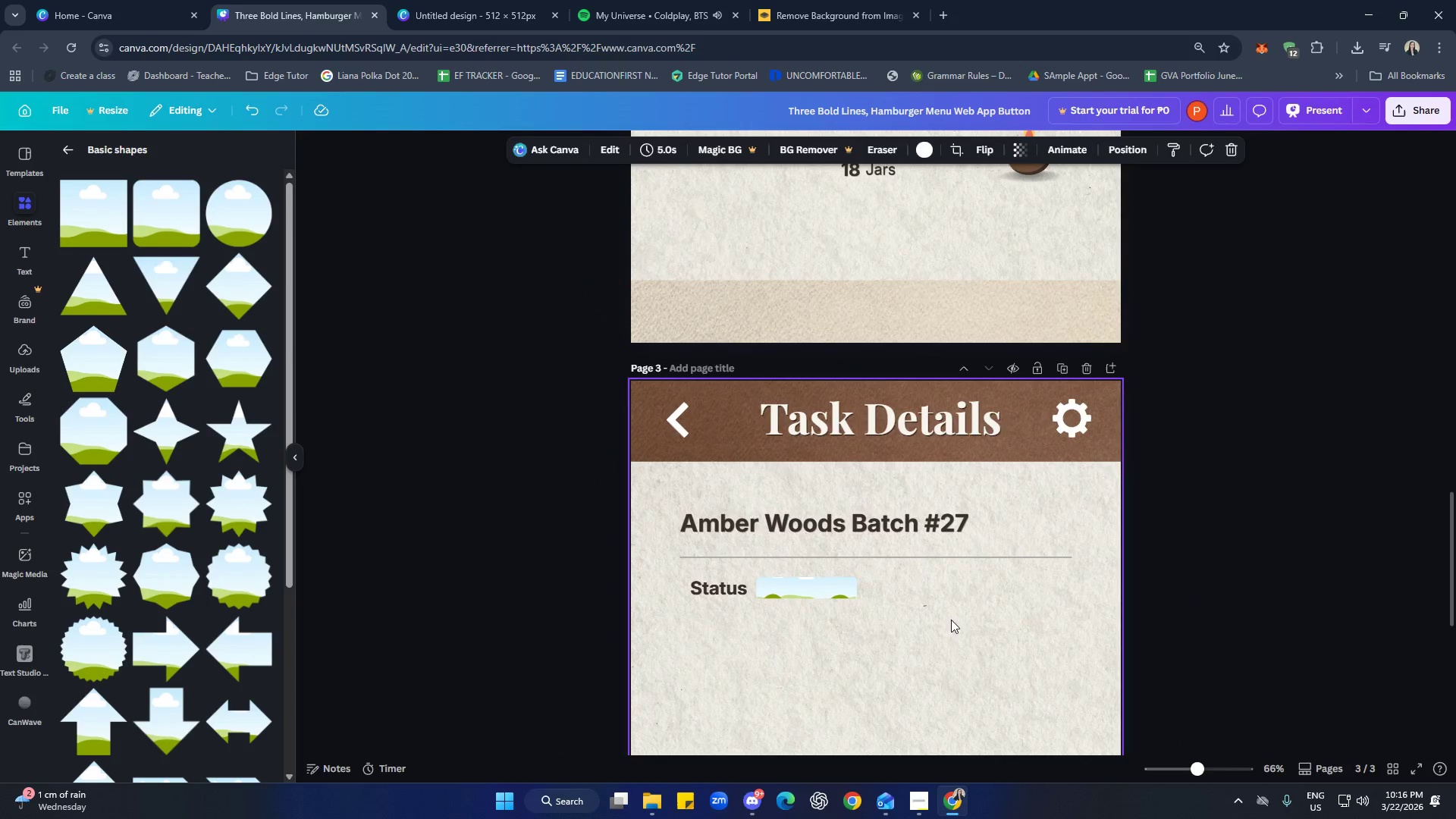 
key(Control+V)
 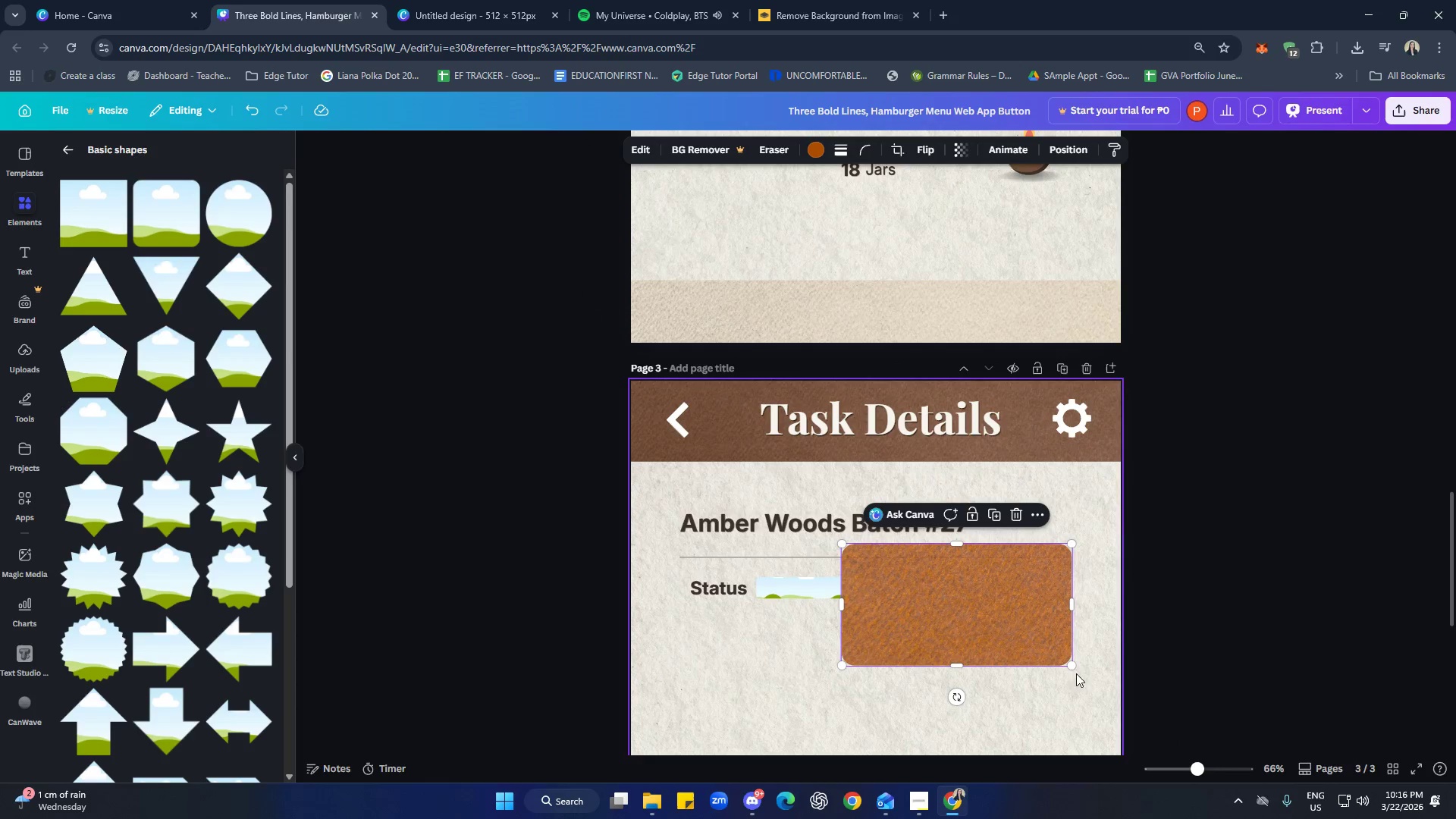 
left_click_drag(start_coordinate=[1074, 670], to_coordinate=[1066, 661])
 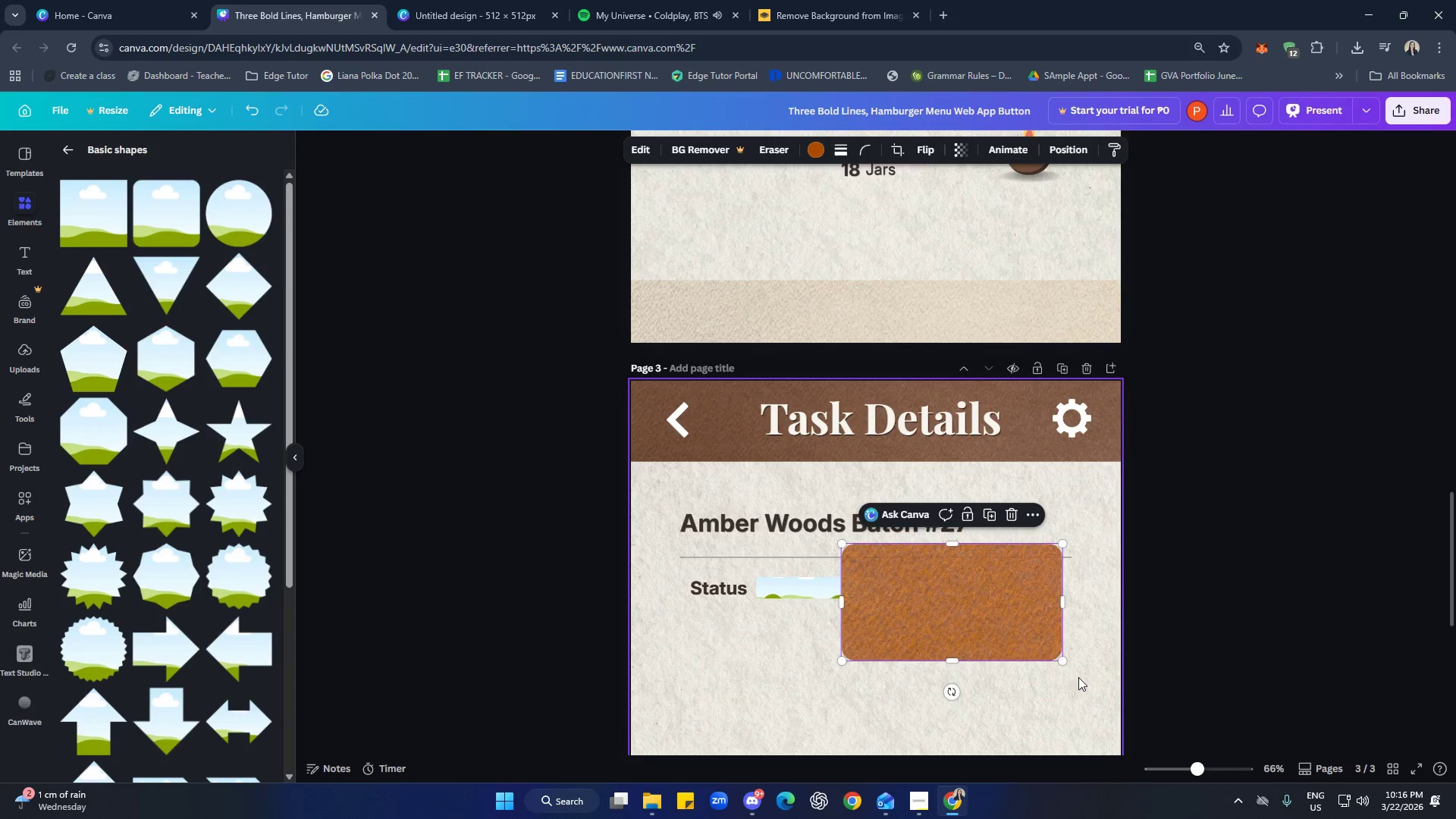 
left_click([1076, 677])
 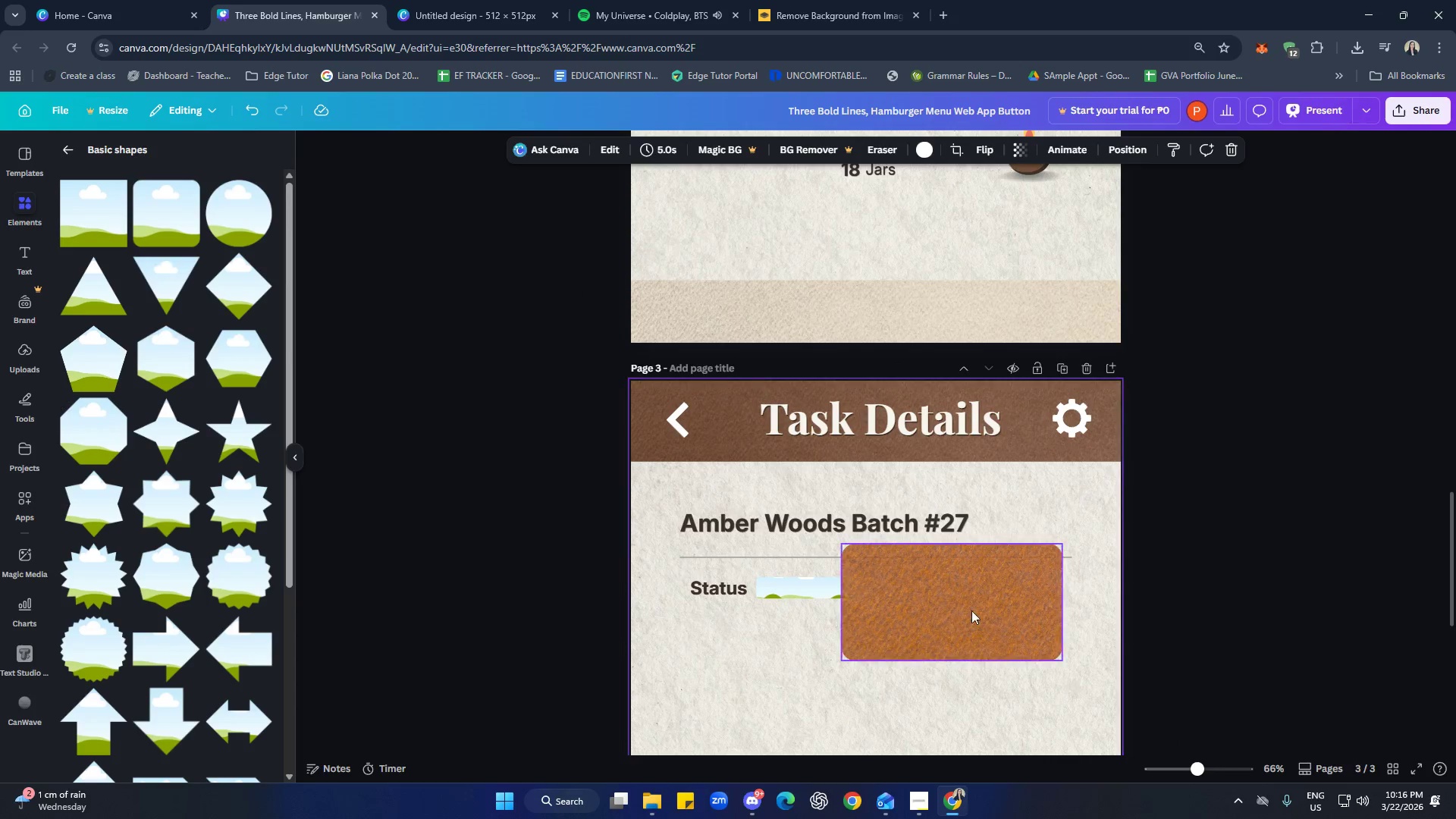 
left_click_drag(start_coordinate=[956, 597], to_coordinate=[824, 591])
 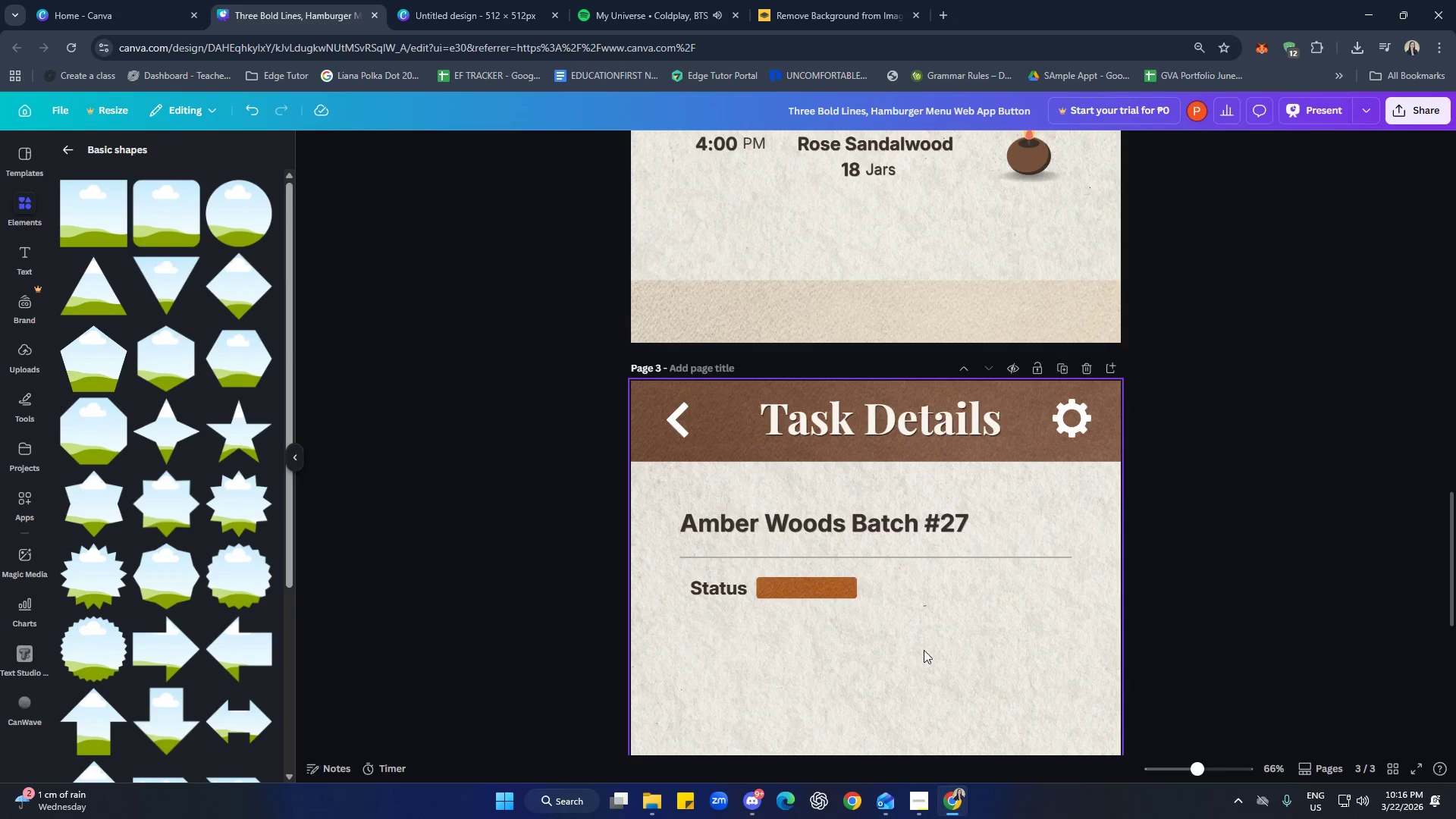 
left_click([960, 657])
 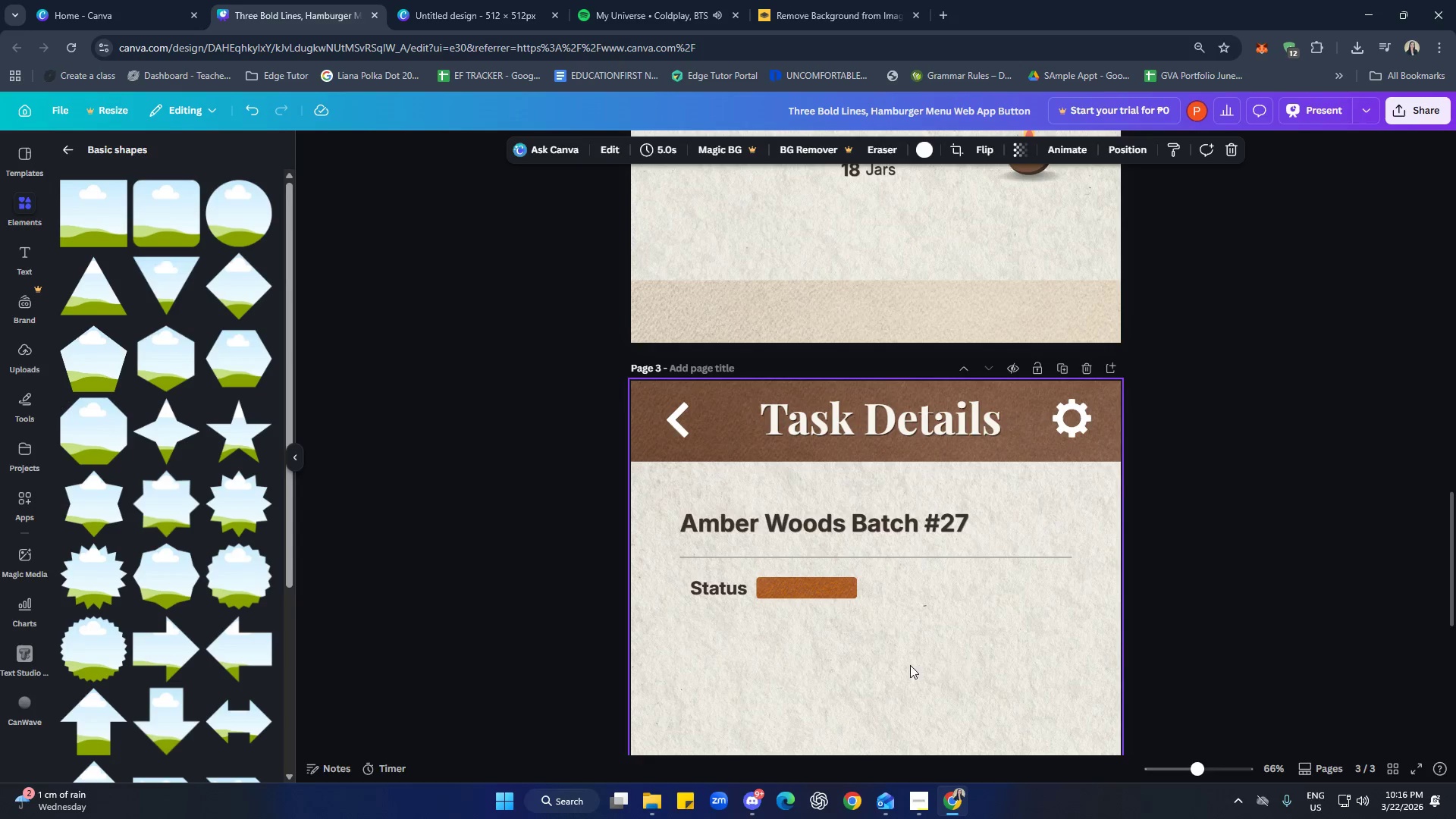 
hold_key(key=ControlLeft, duration=0.64)
scroll: coordinate [943, 676], scroll_direction: none, amount: 0.0
 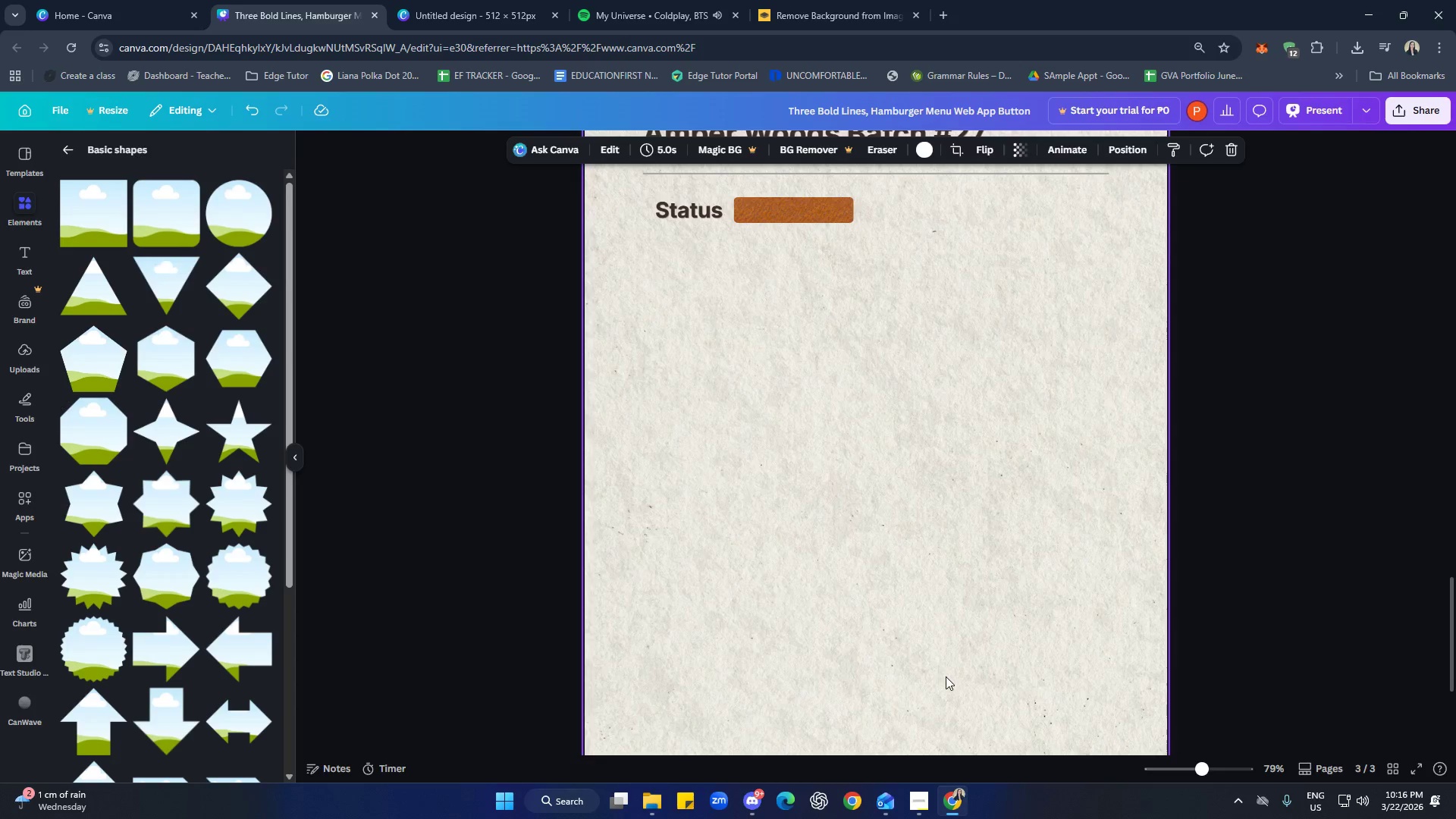 
hold_key(key=ControlLeft, duration=1.33)
 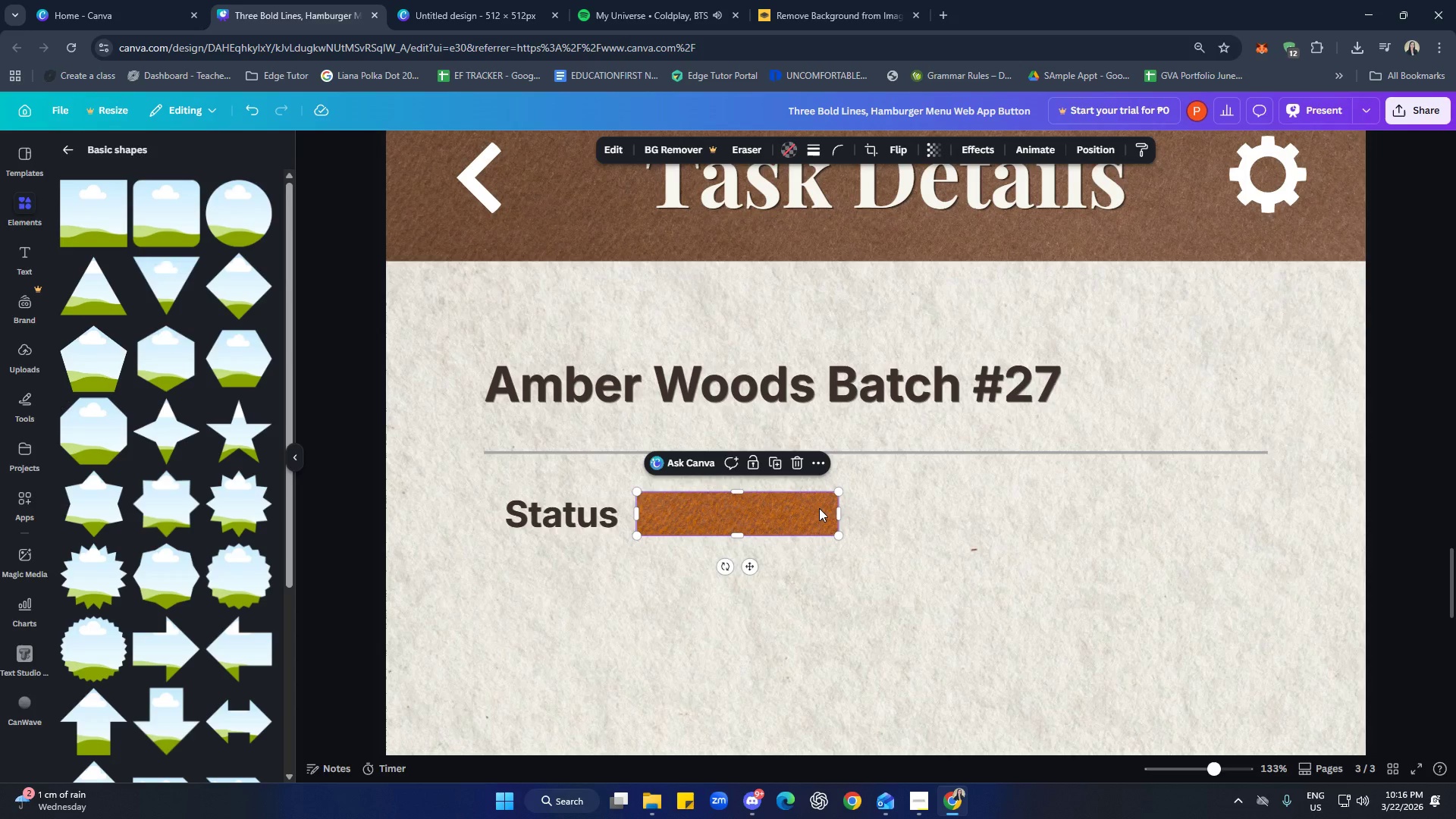 
scroll: coordinate [943, 712], scroll_direction: up, amount: 8.0
 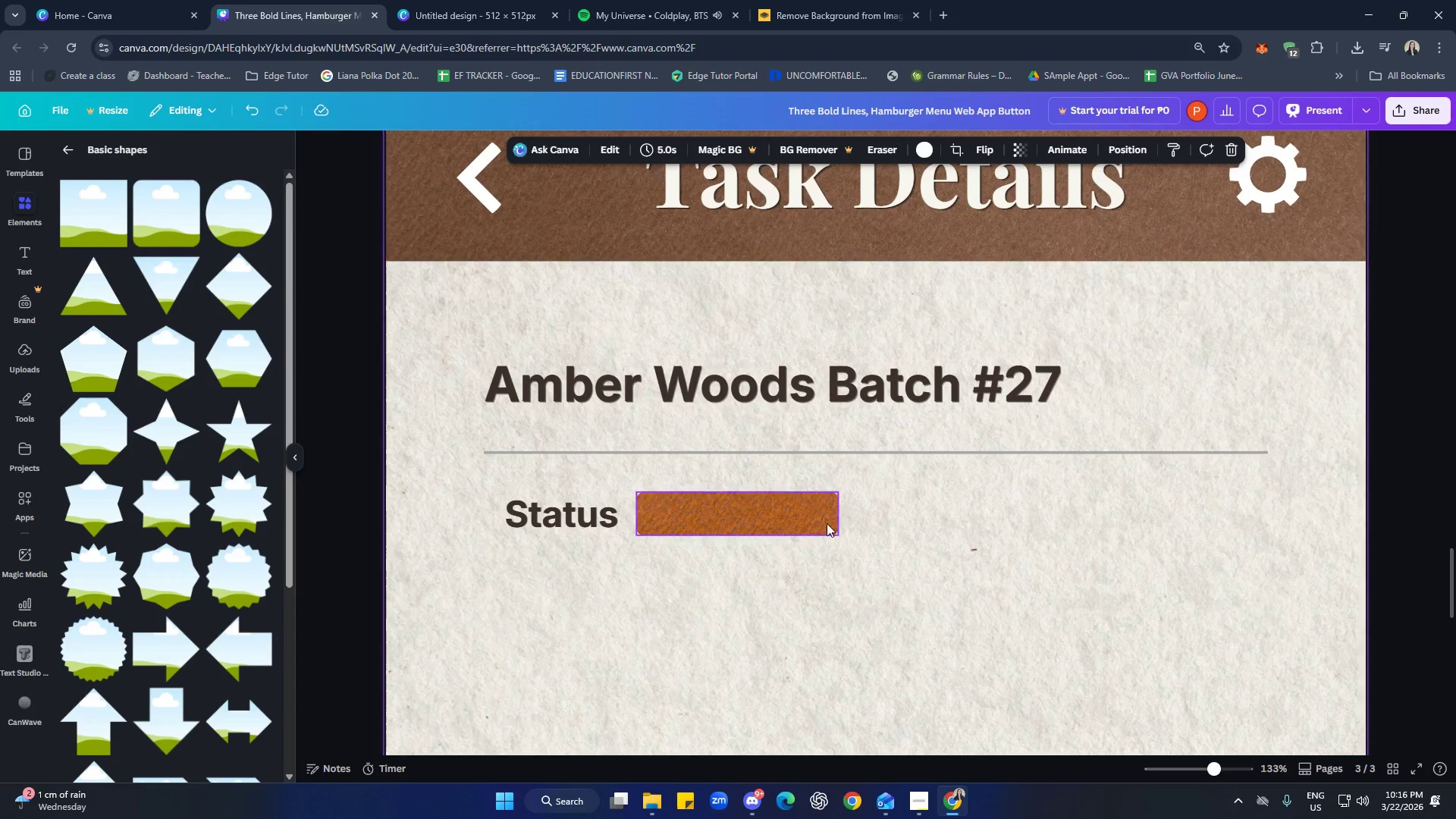 
left_click([819, 508])
 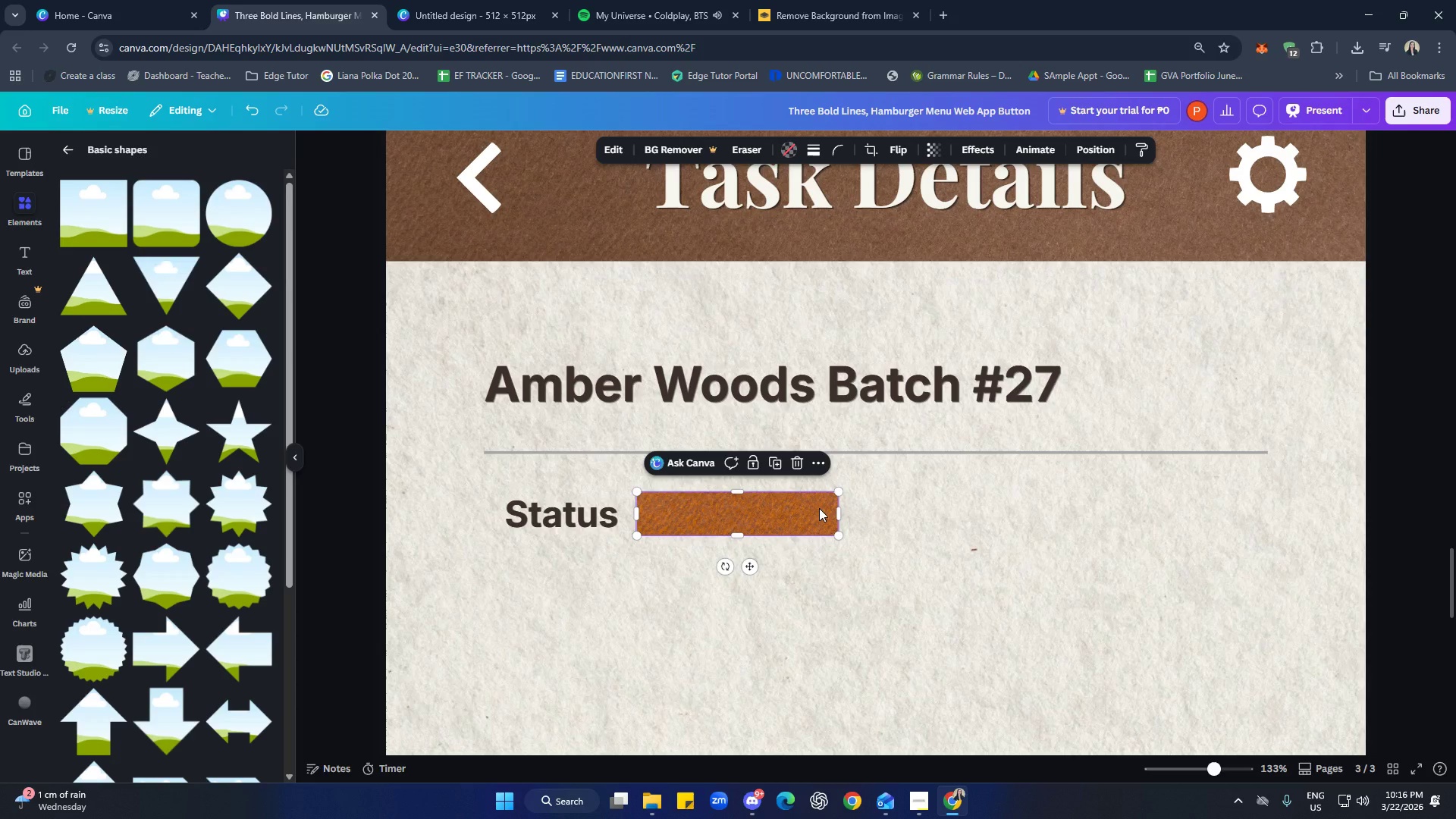 
hold_key(key=ControlLeft, duration=11.34)
left_click_drag(start_coordinate=[842, 522], to_coordinate=[767, 522])
 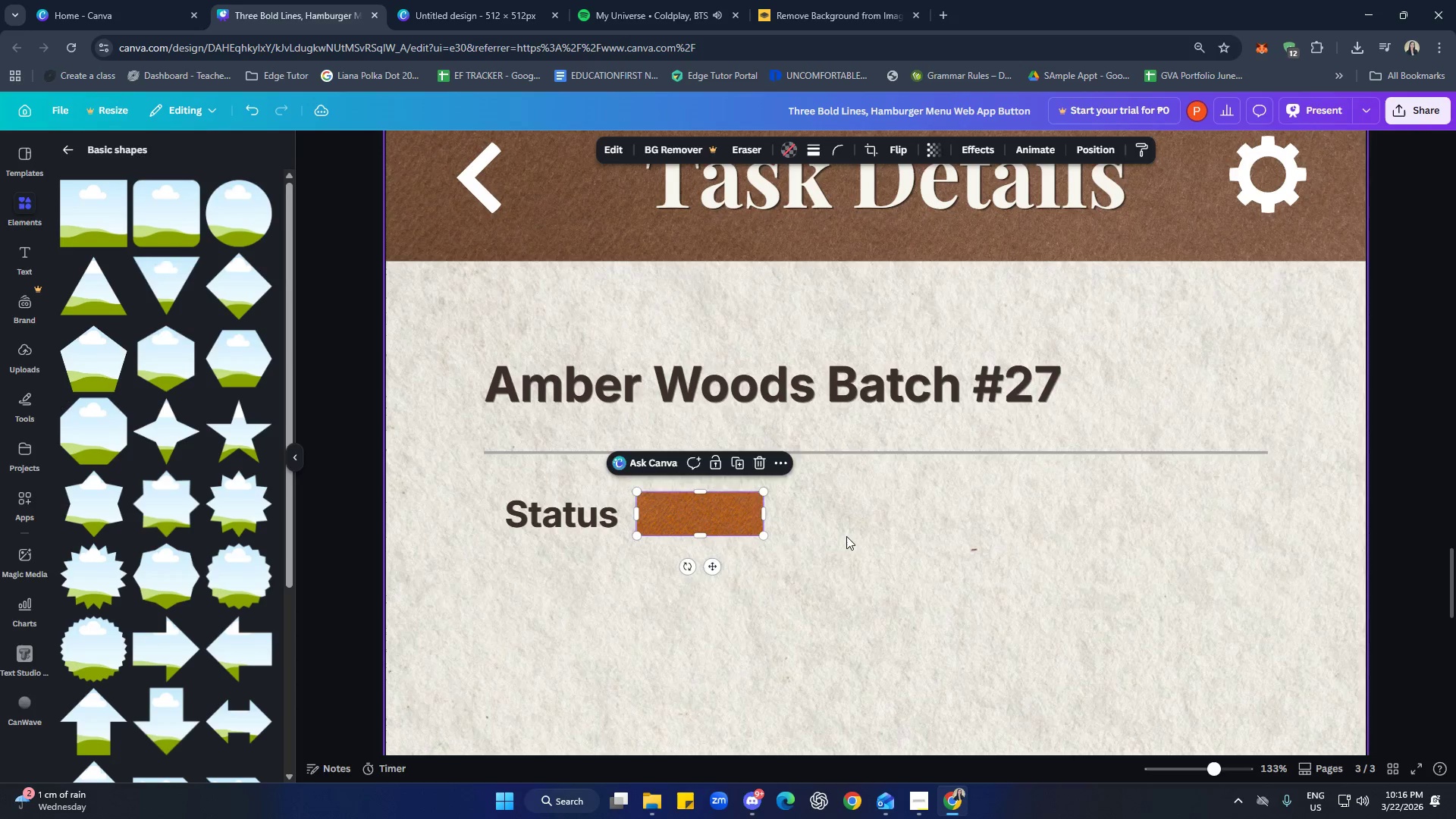 
left_click([846, 536])
 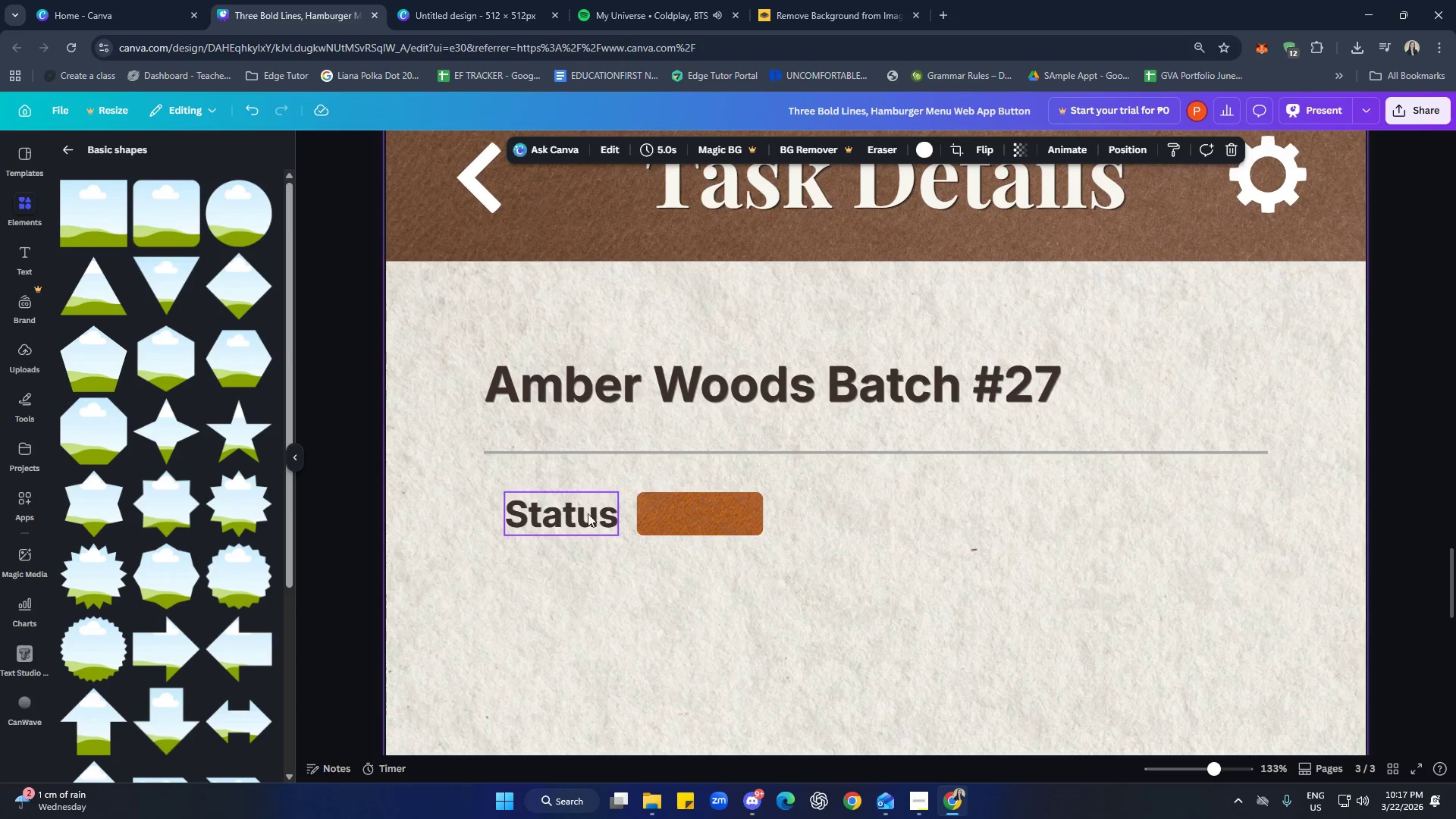 
left_click([558, 516])
 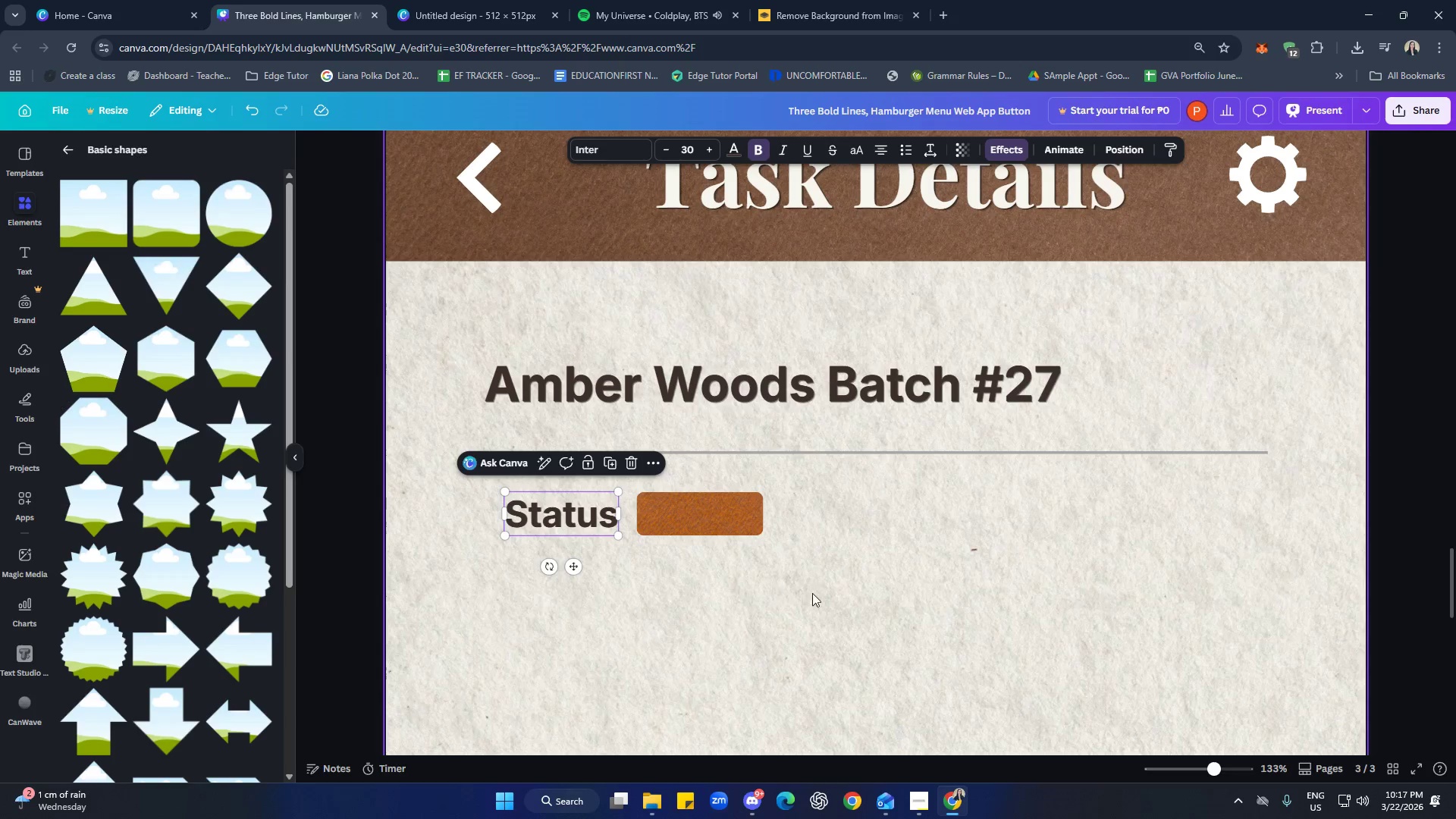 
left_click([757, 526])
 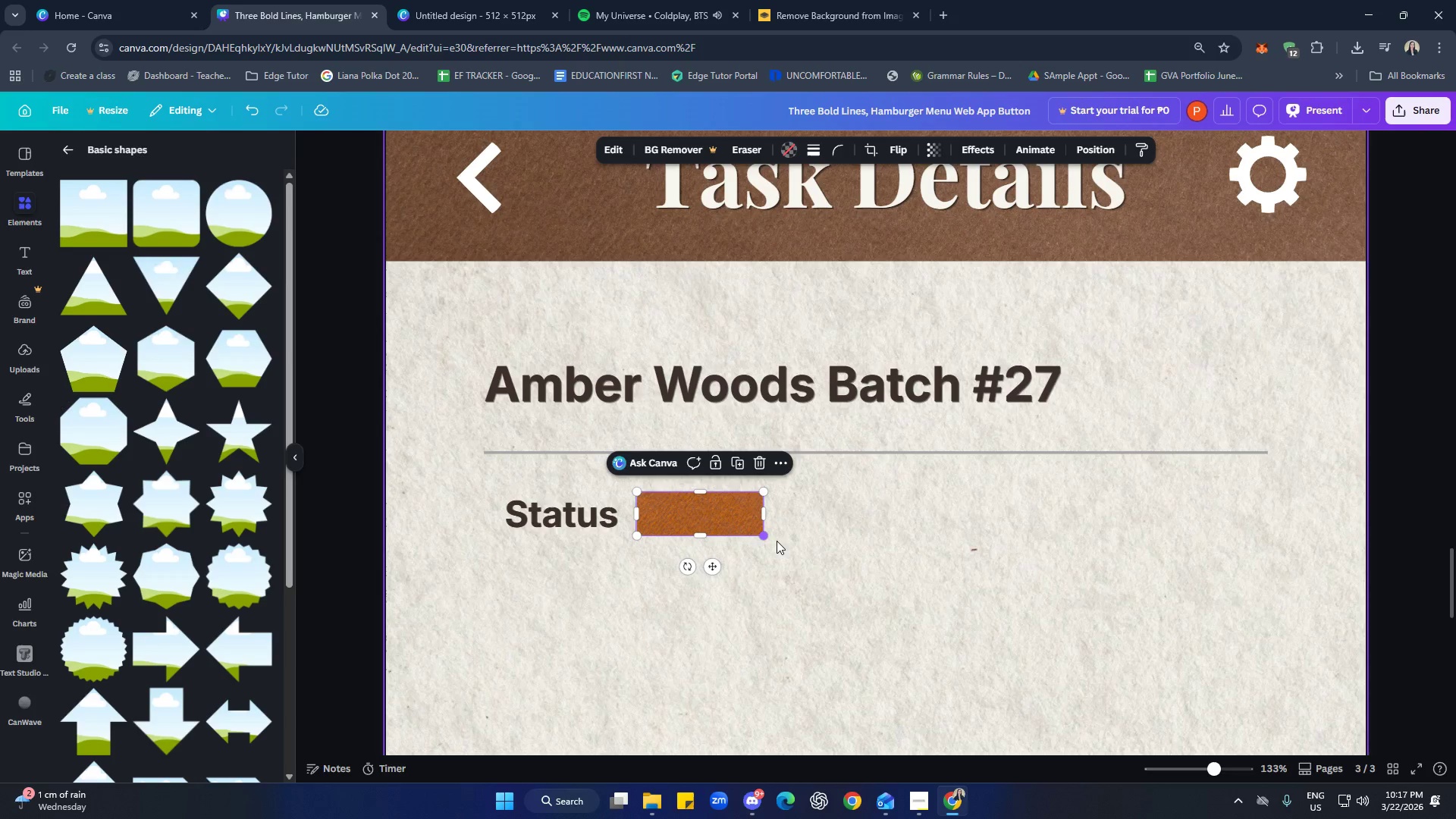 
left_click([838, 551])
 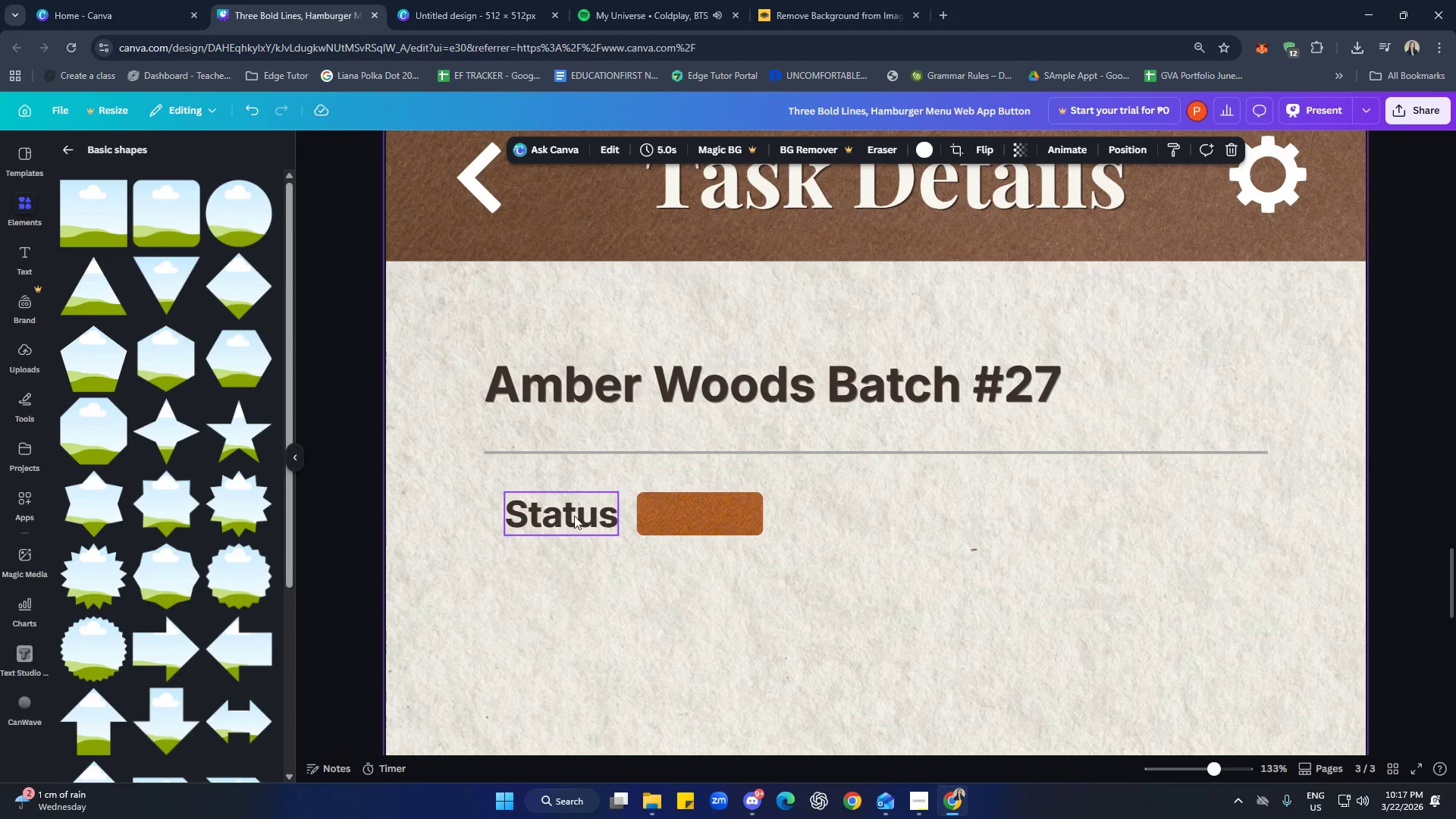 
left_click([573, 515])
 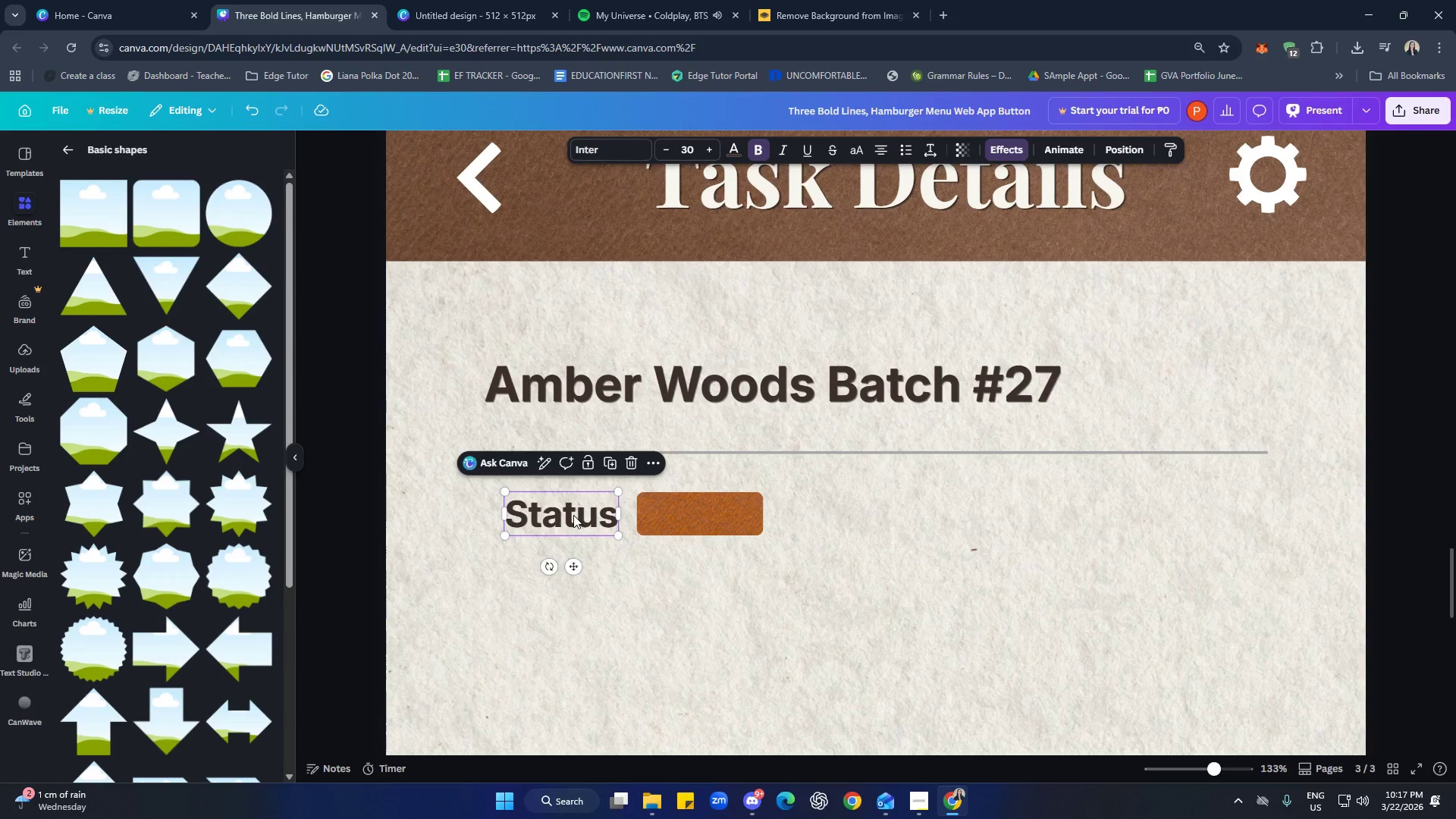 
key(Control+C)
 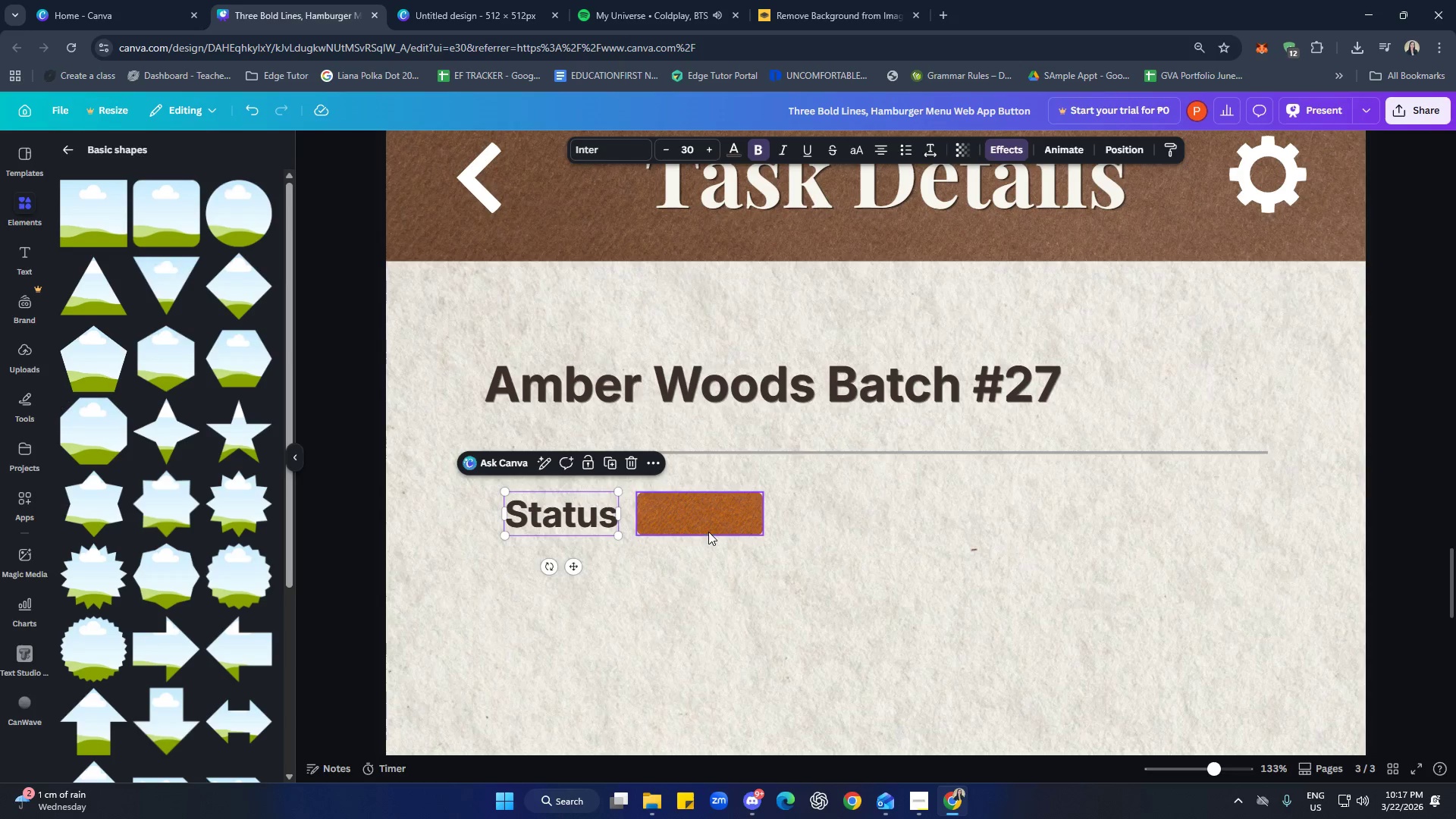 
left_click([708, 530])
 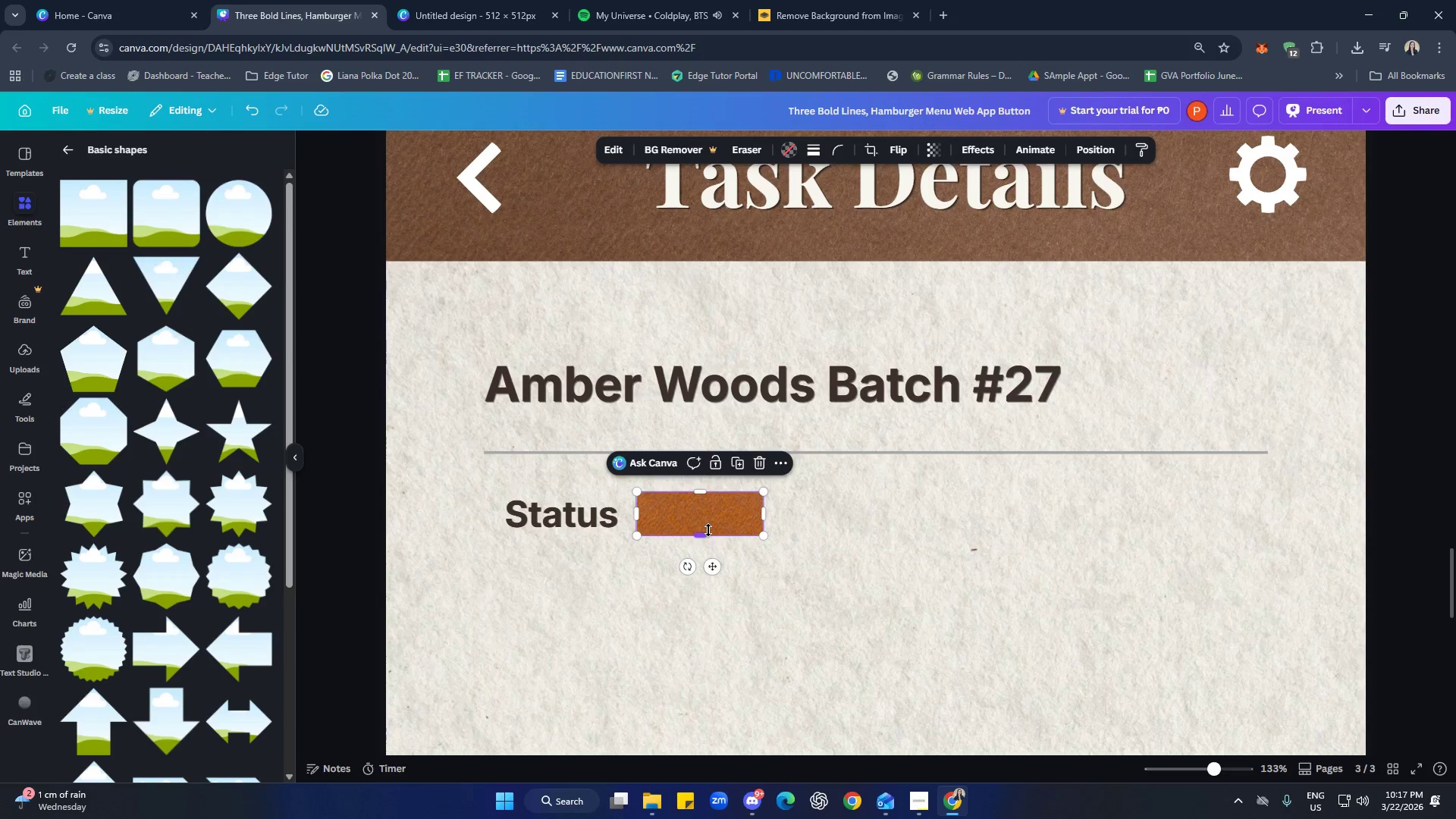 
key(Control+ControlLeft)
 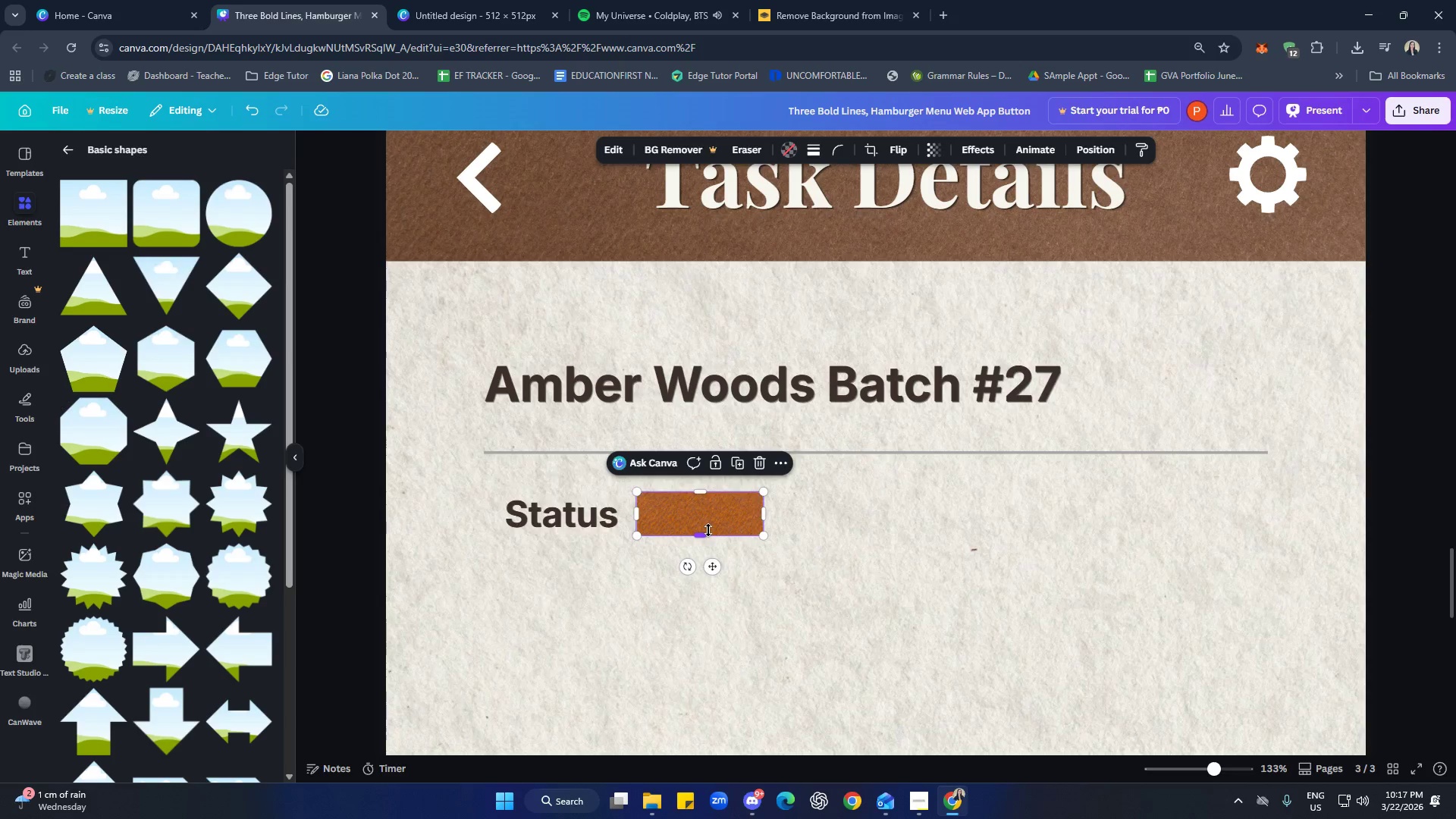 
key(Control+V)
 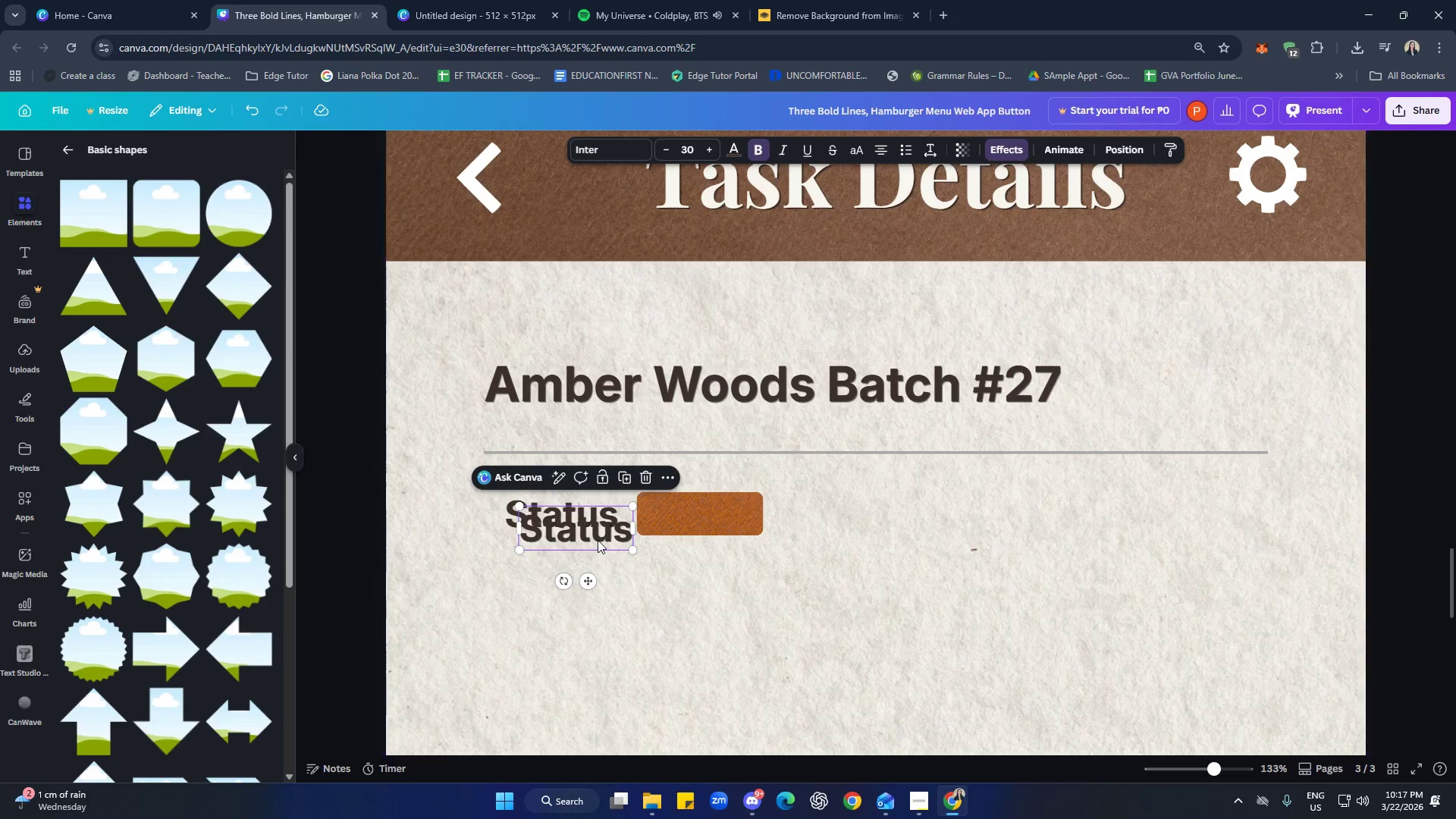 
left_click_drag(start_coordinate=[596, 538], to_coordinate=[718, 523])
 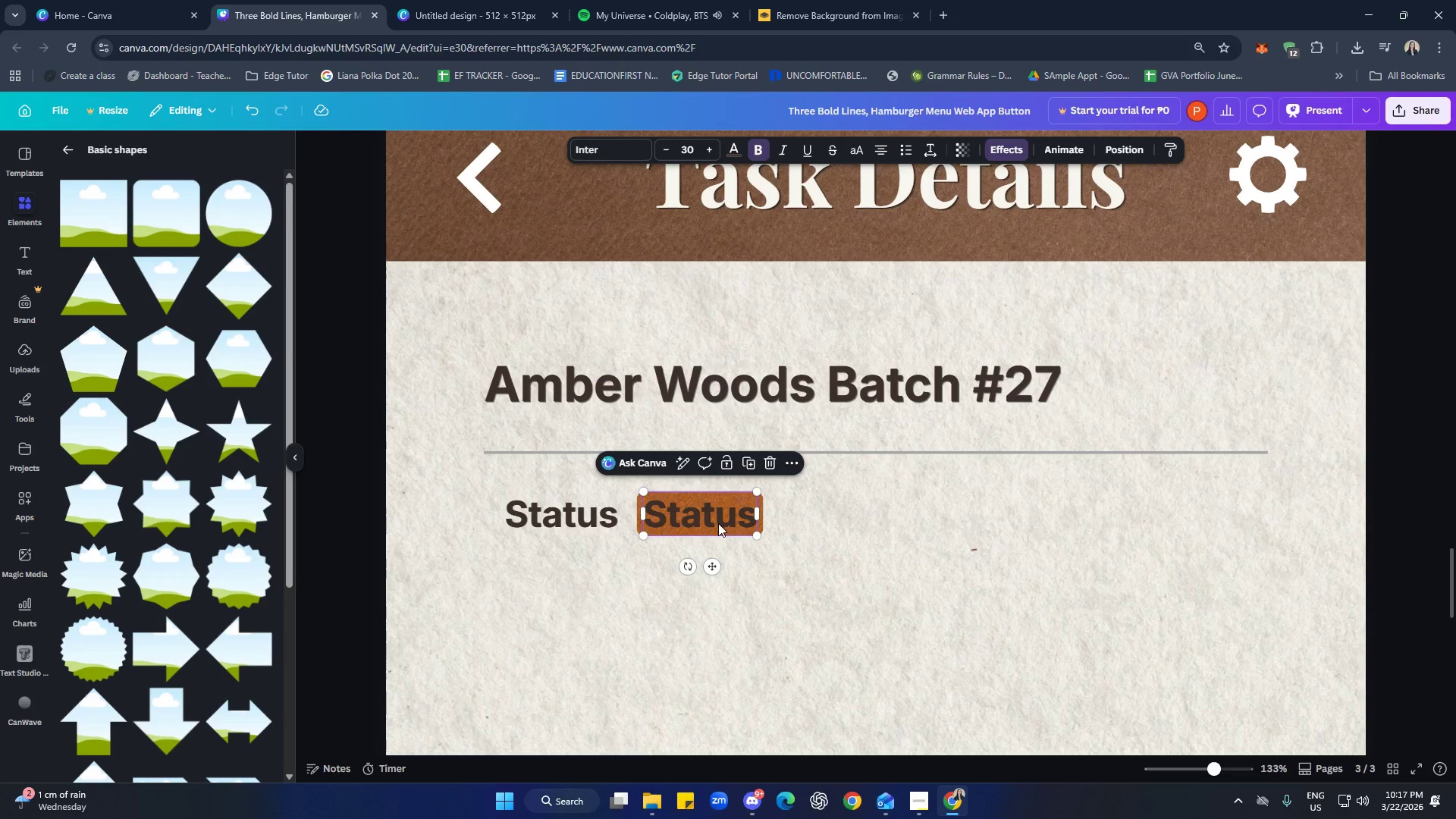 
left_click([718, 523])
 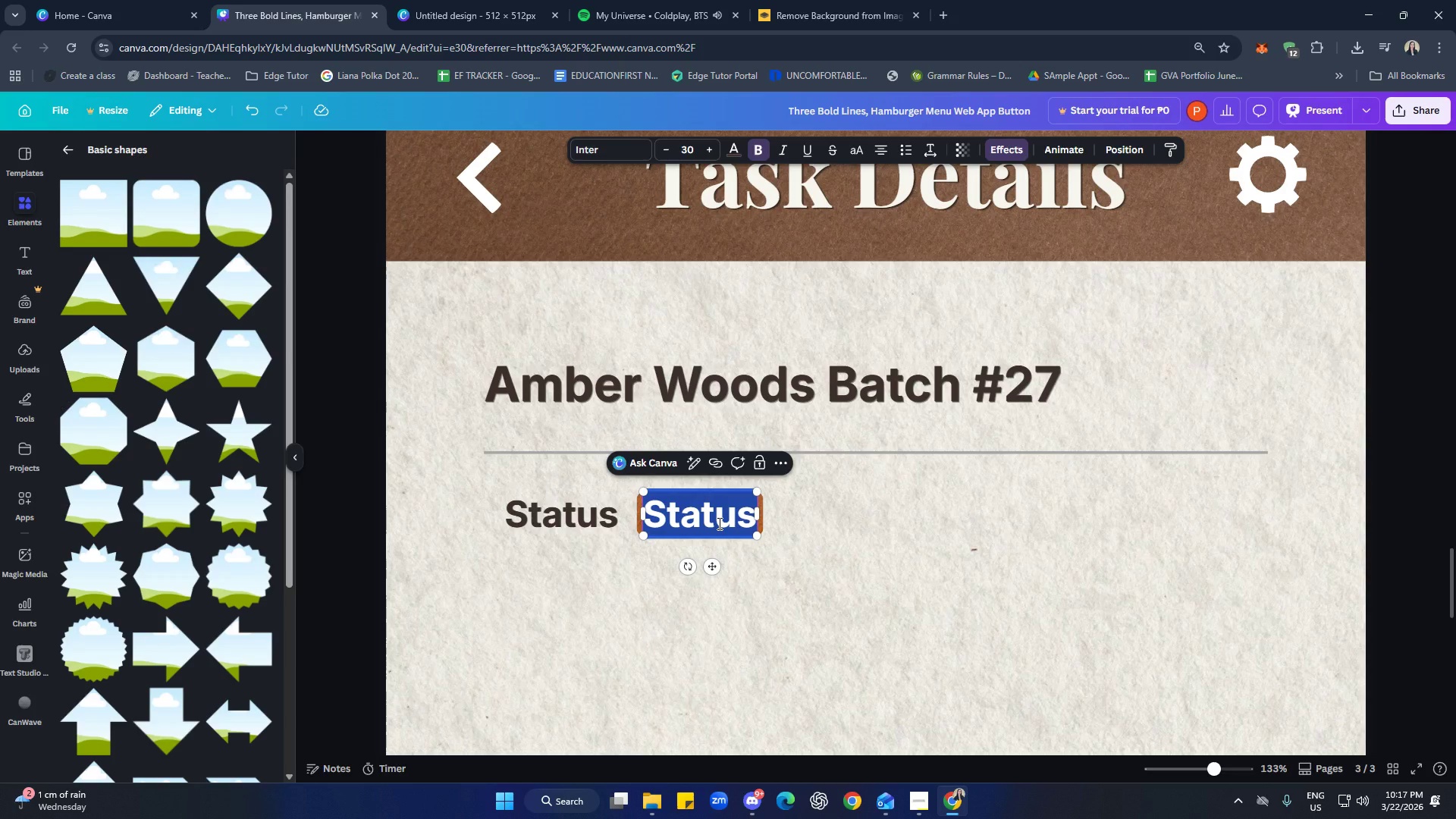 
type(Pouring)
 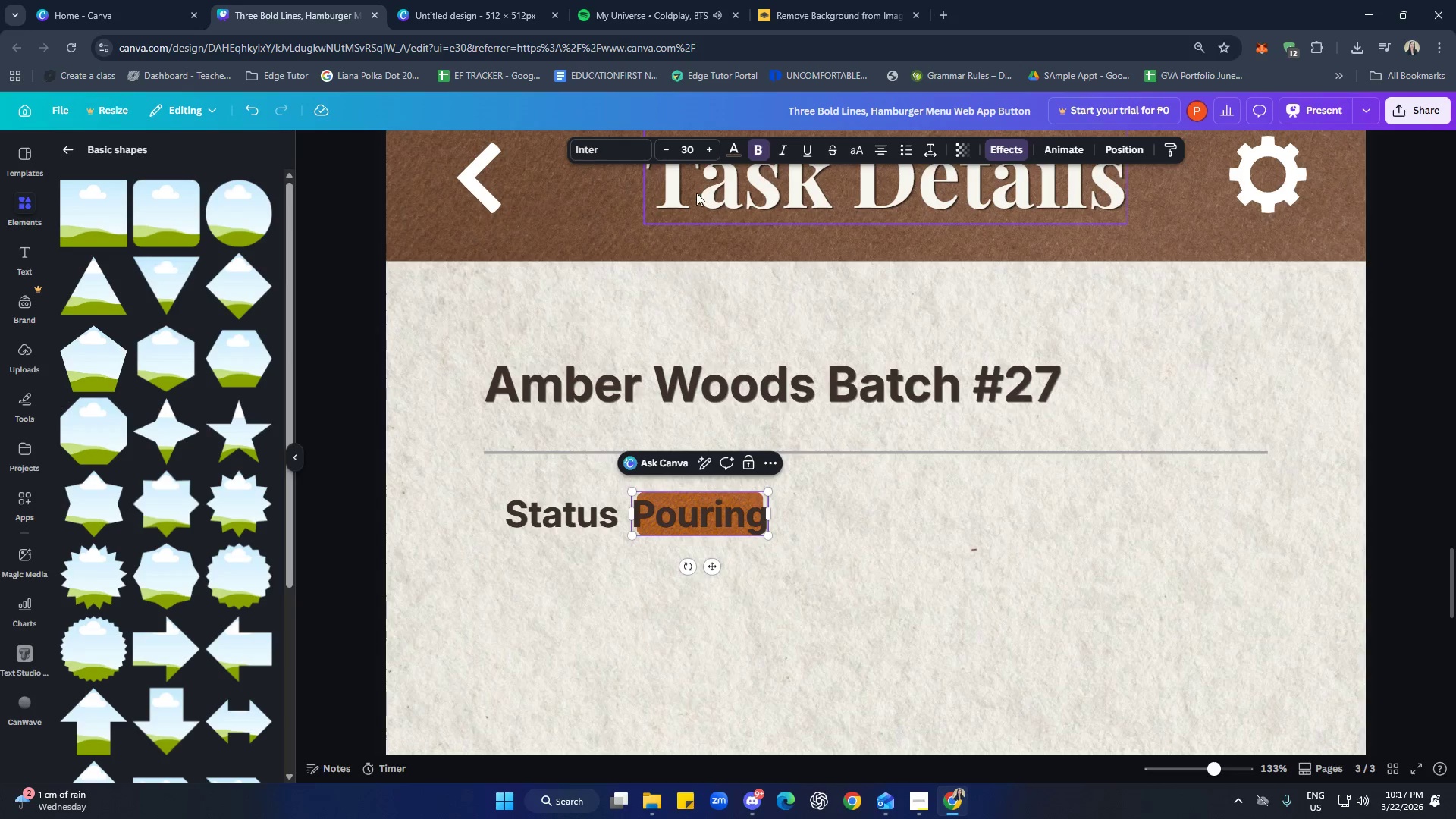 
left_click([743, 152])
 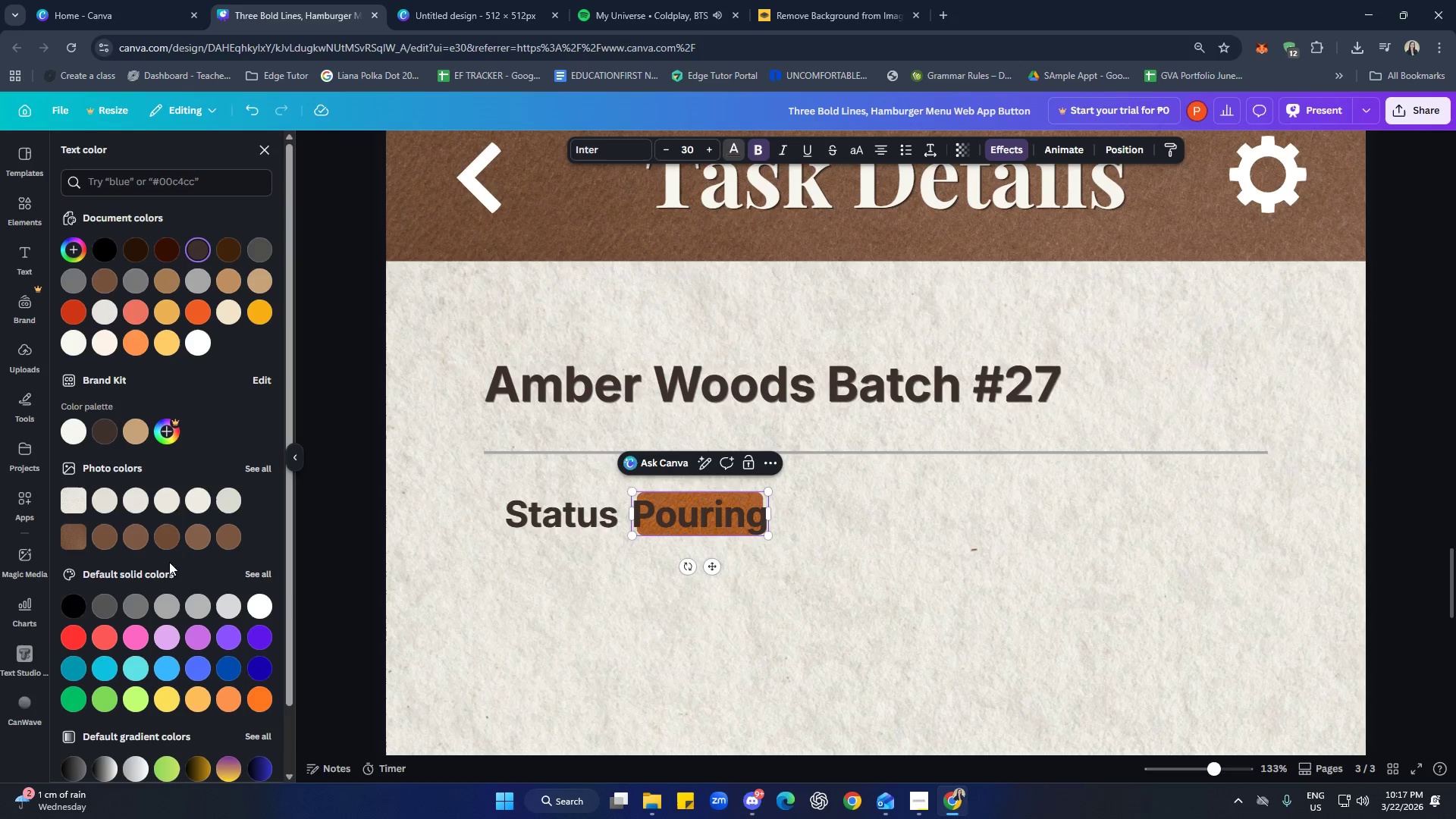 
left_click([262, 606])
 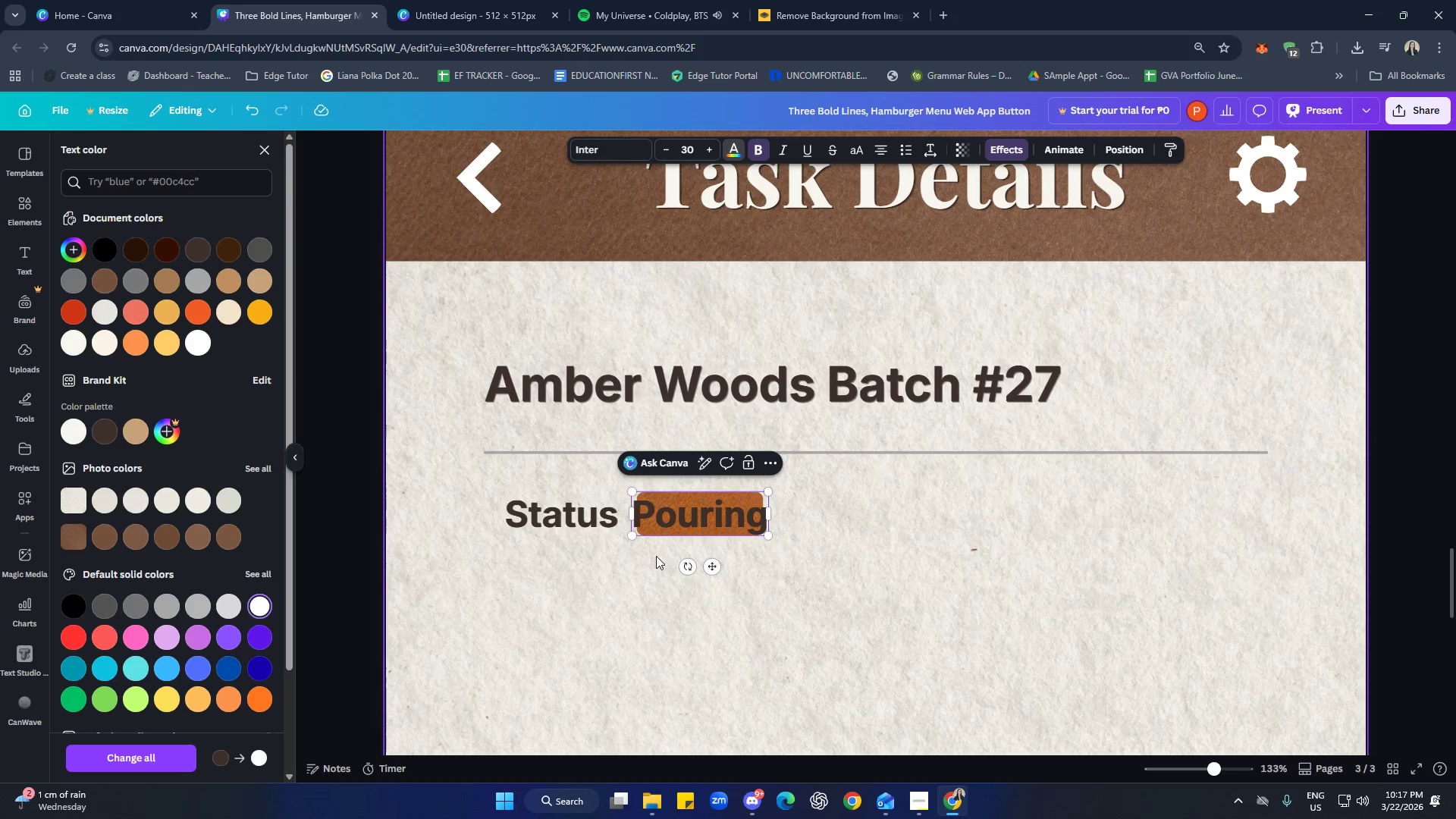 
double_click([664, 522])
 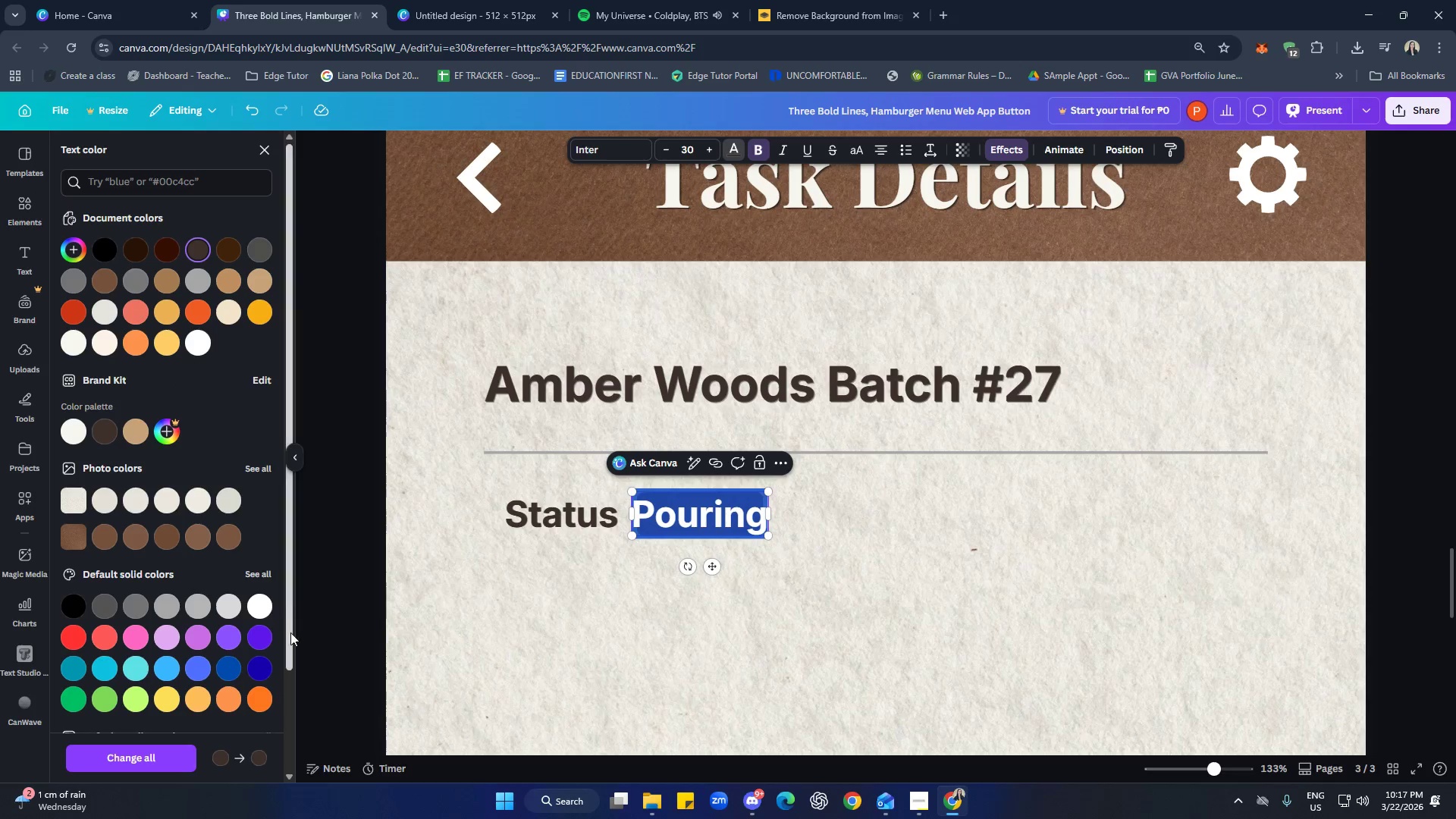 
left_click([272, 605])
 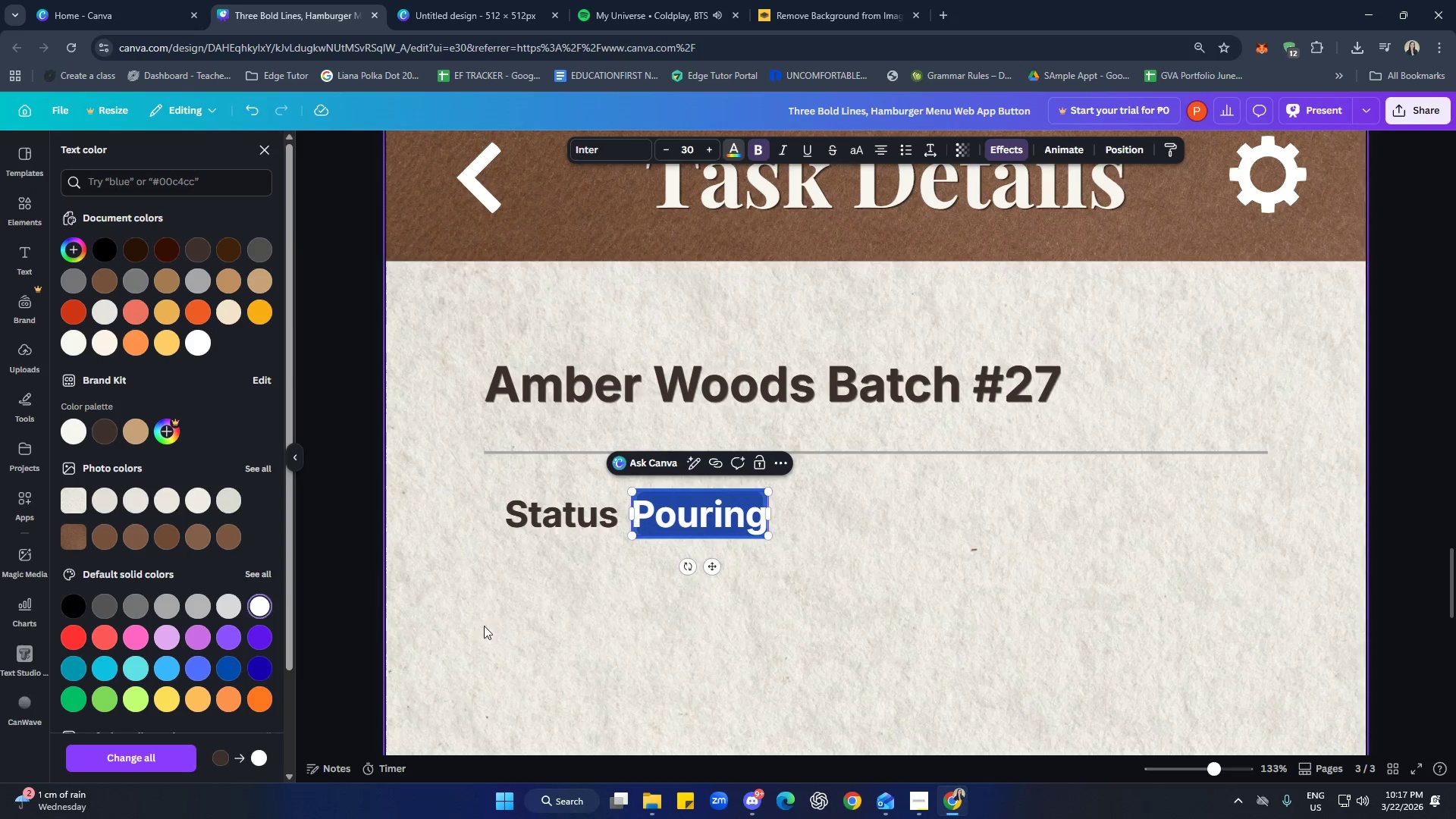 
left_click_drag(start_coordinate=[761, 649], to_coordinate=[770, 651])
 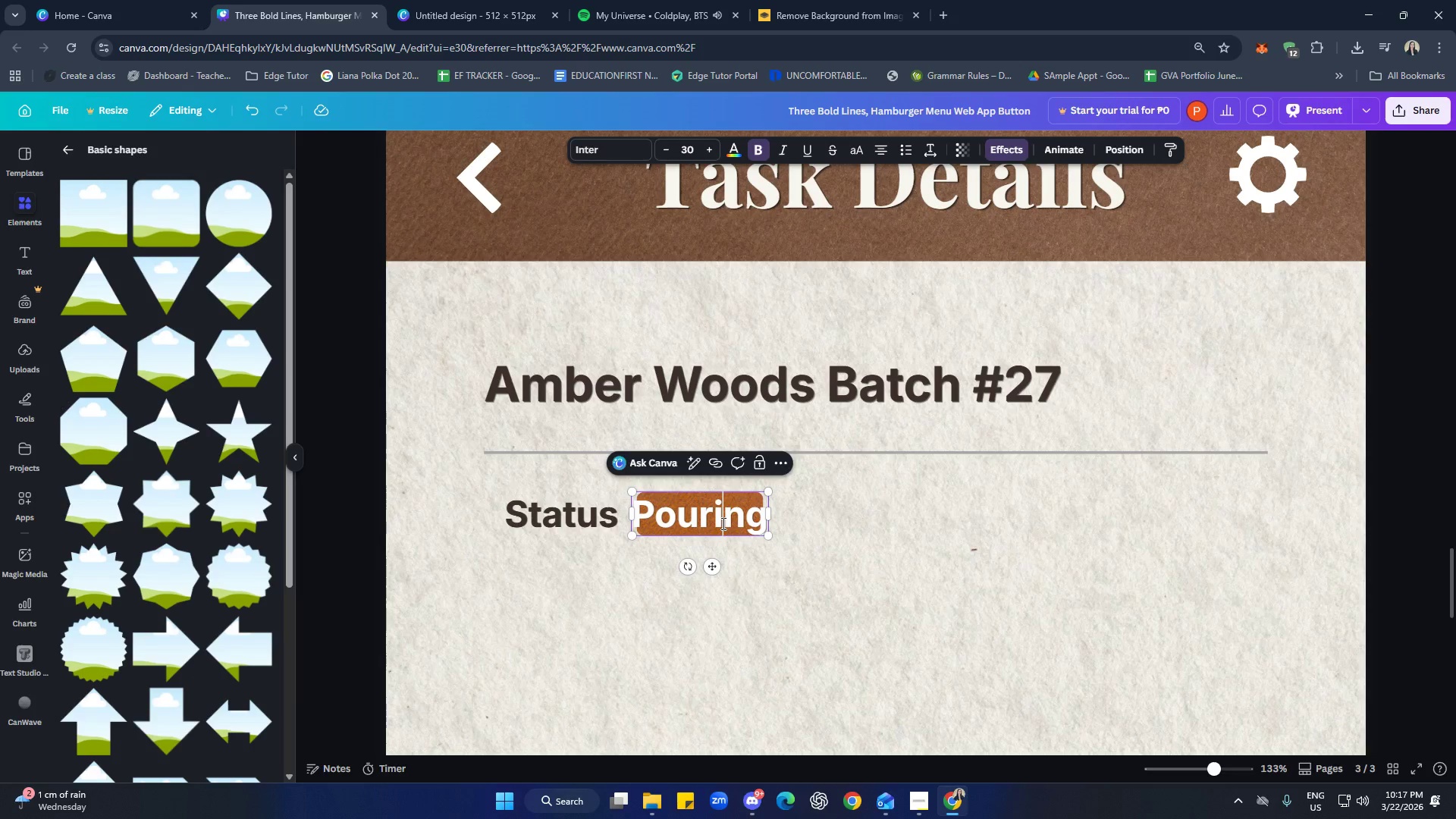 
left_click([869, 563])
 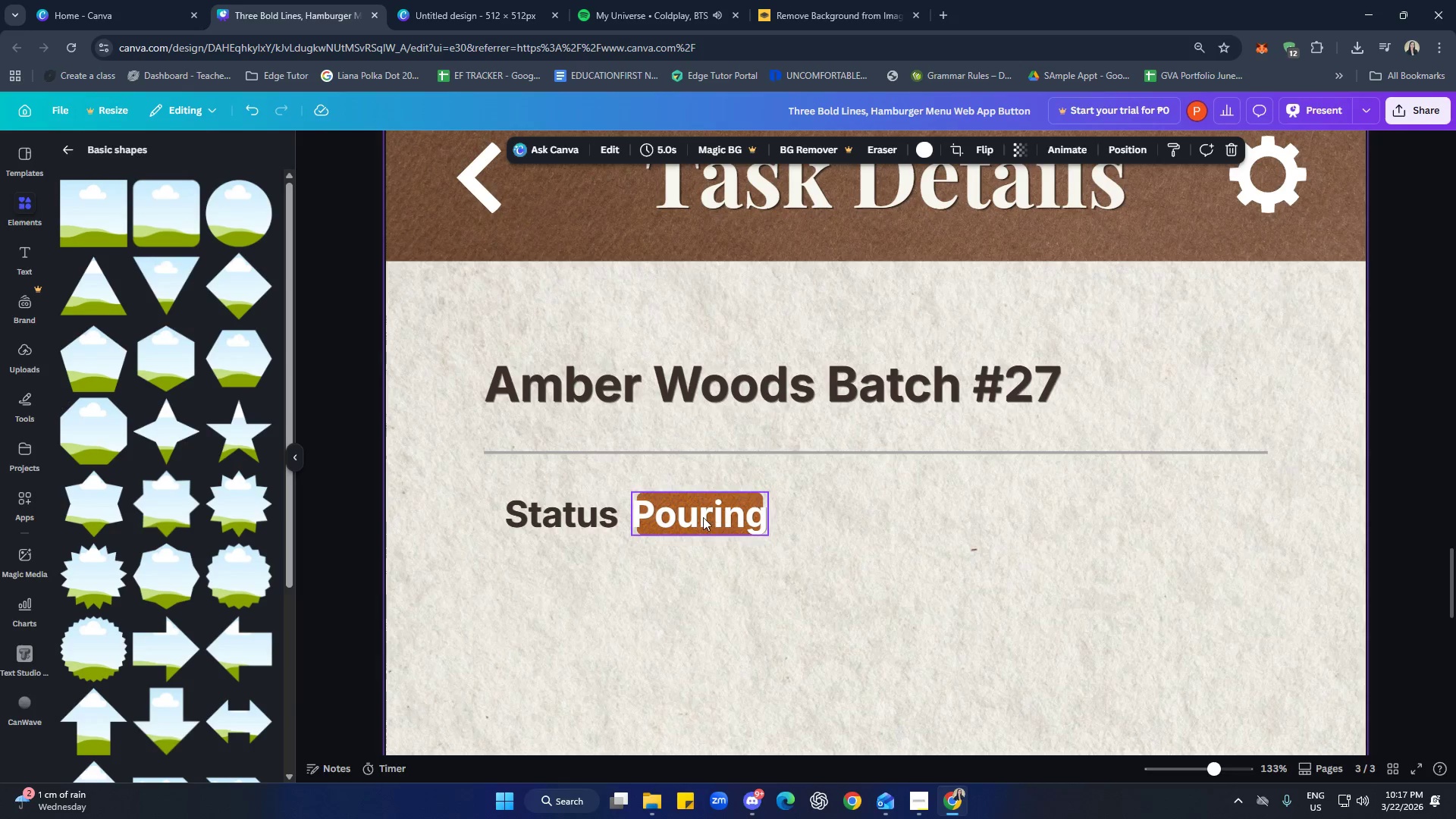 
left_click_drag(start_coordinate=[703, 517], to_coordinate=[713, 518])
 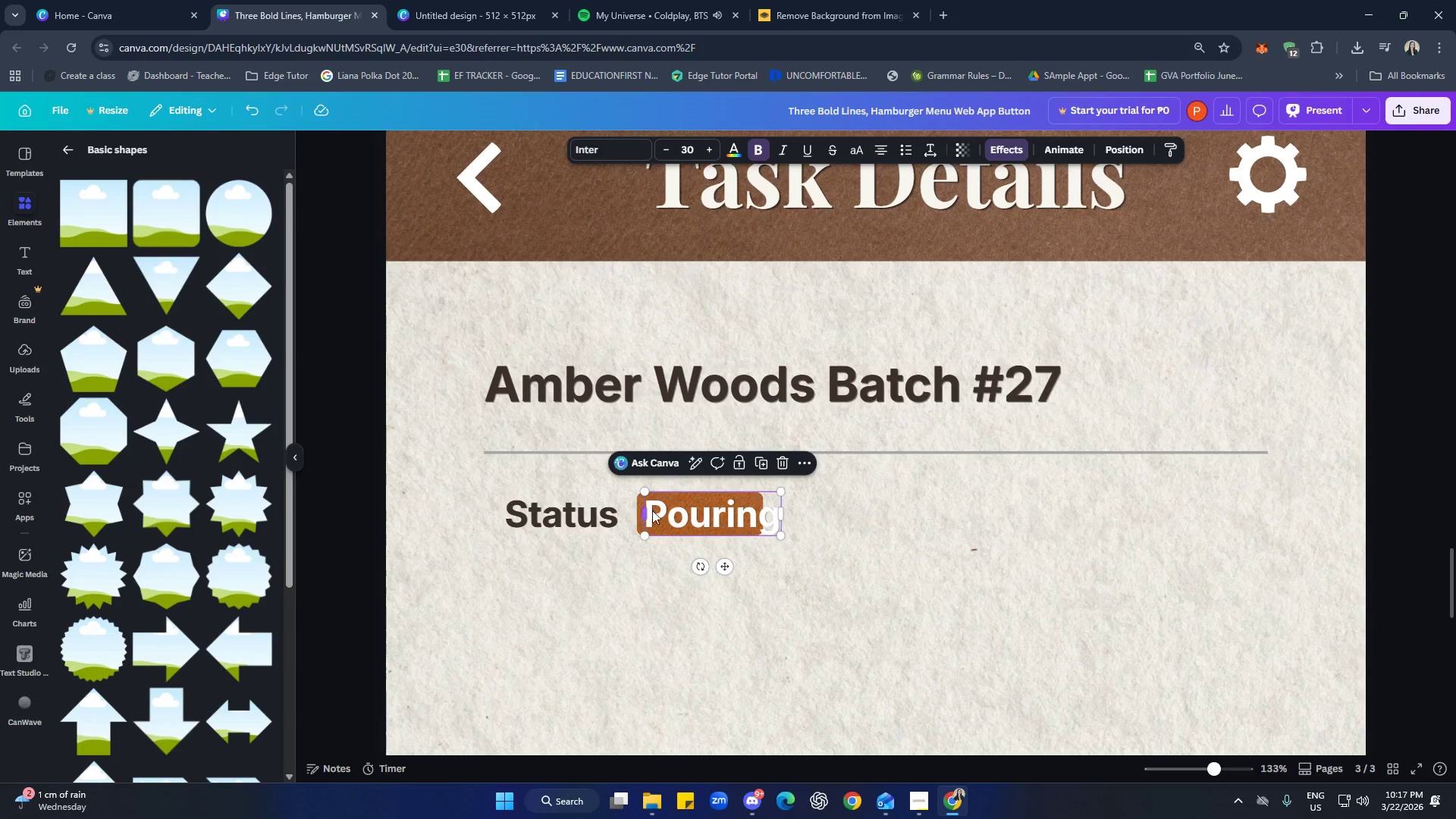 
left_click_drag(start_coordinate=[733, 519], to_coordinate=[737, 519])
 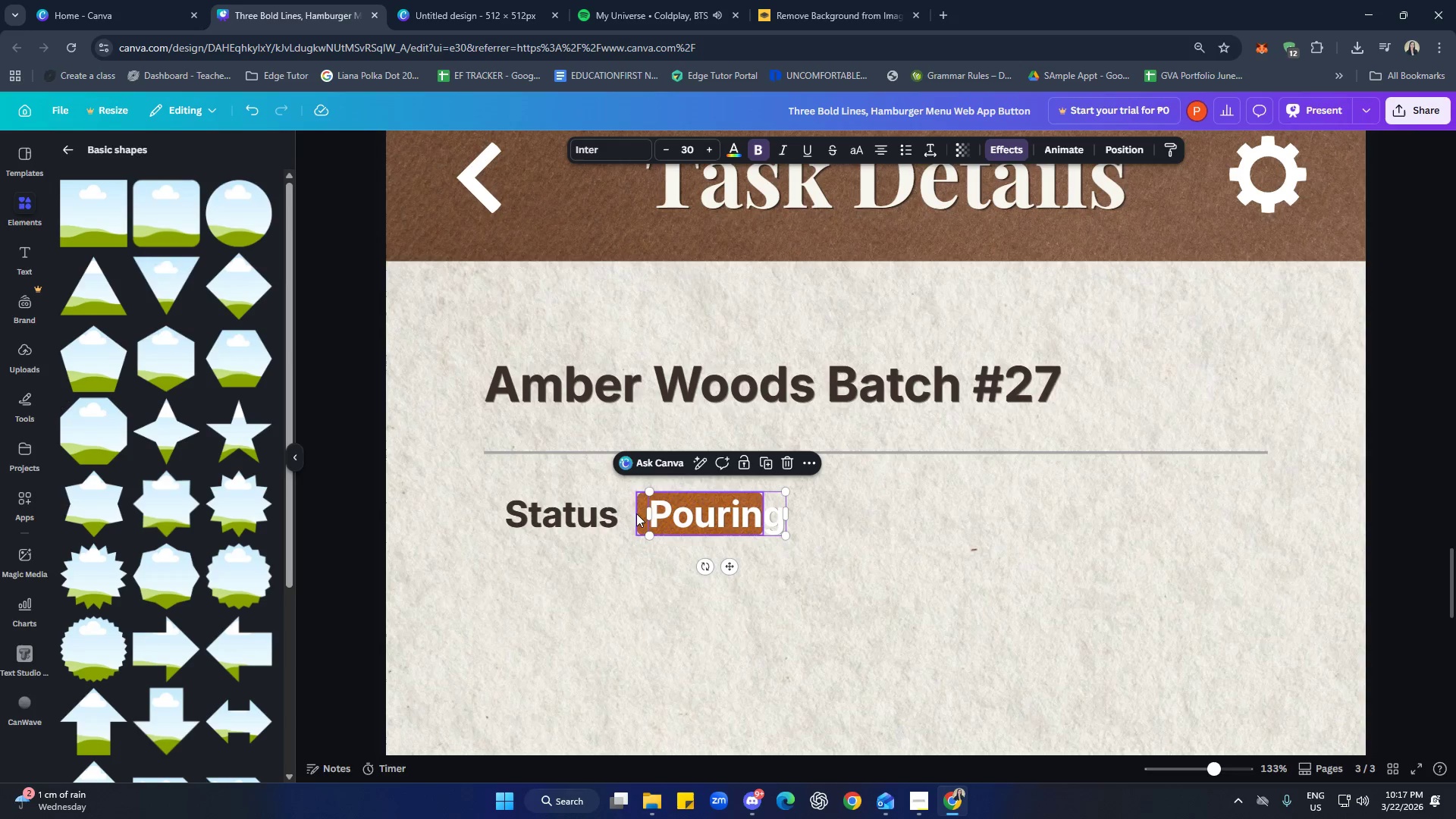 
left_click([637, 513])
 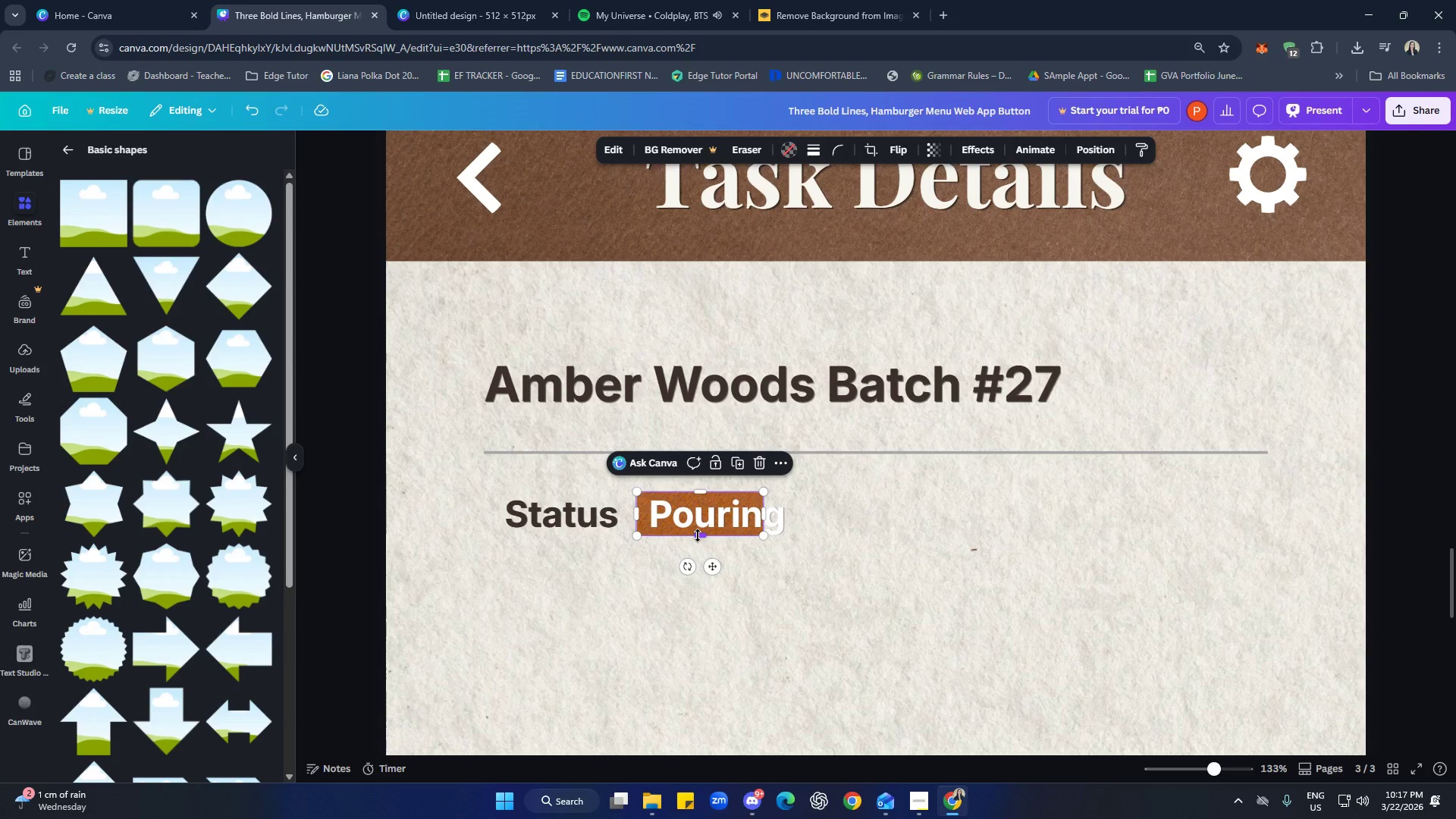 
left_click_drag(start_coordinate=[698, 535], to_coordinate=[698, 542])
 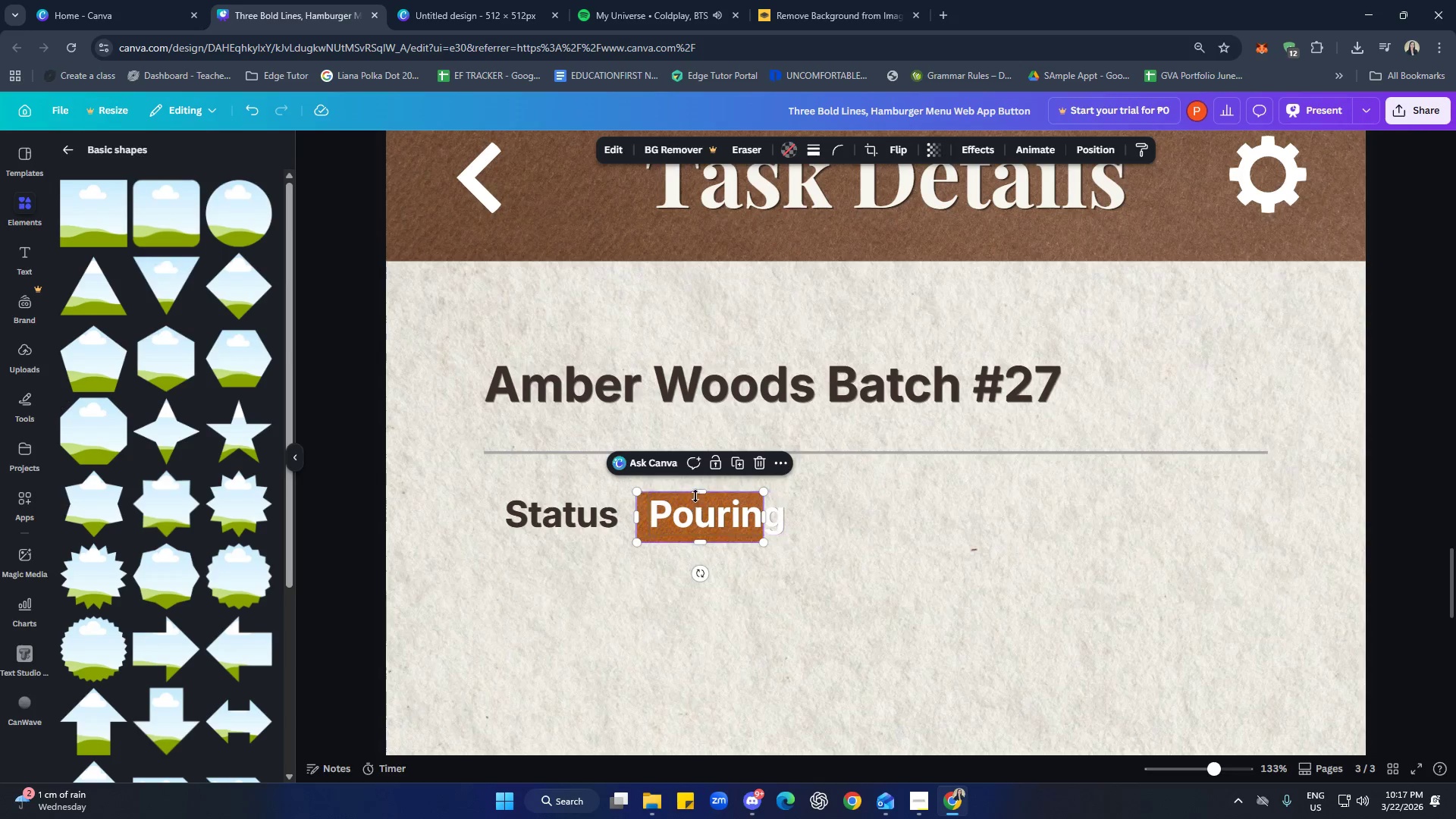 
left_click_drag(start_coordinate=[699, 491], to_coordinate=[701, 485])
 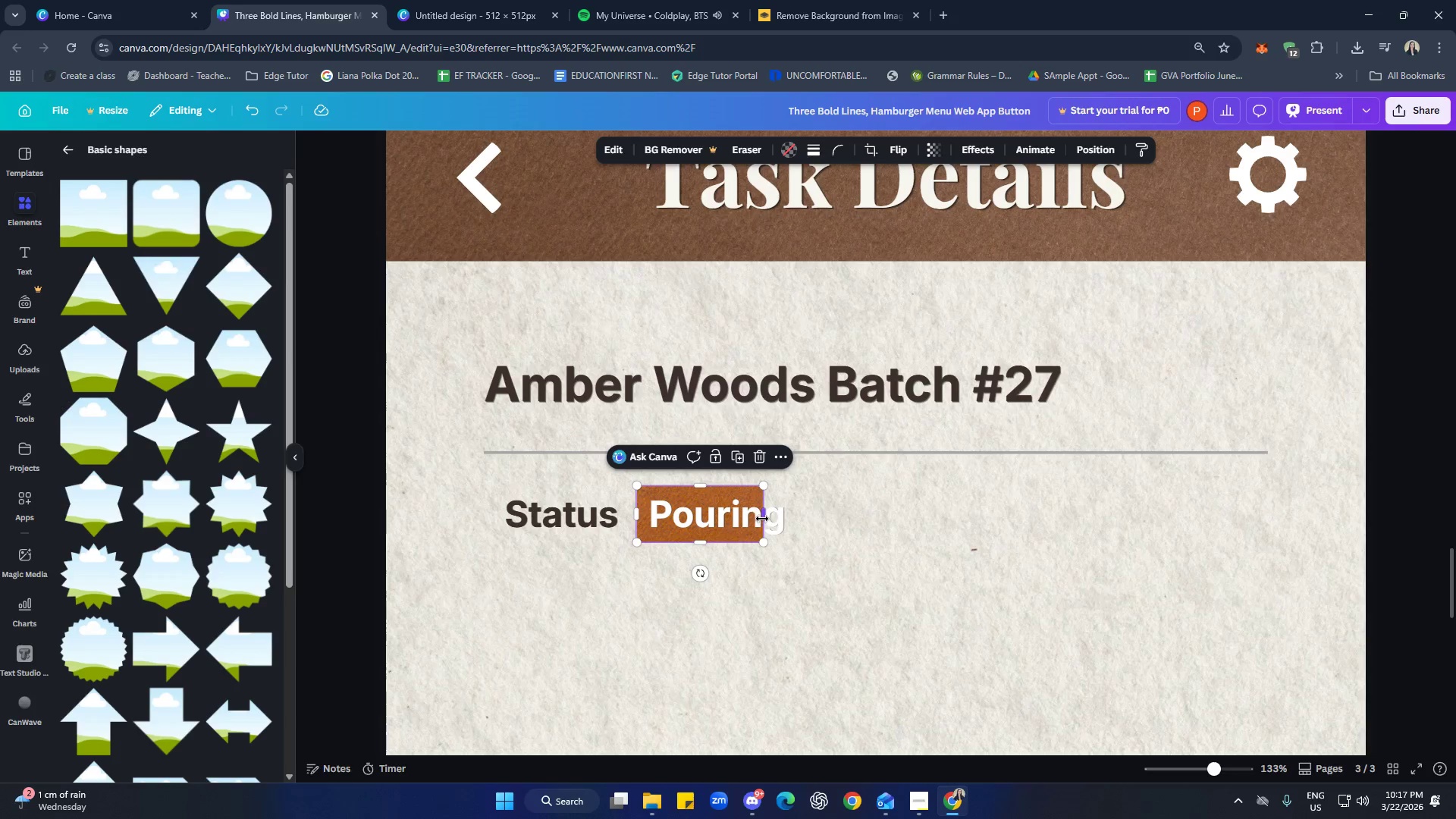 
left_click_drag(start_coordinate=[763, 517], to_coordinate=[796, 521])
 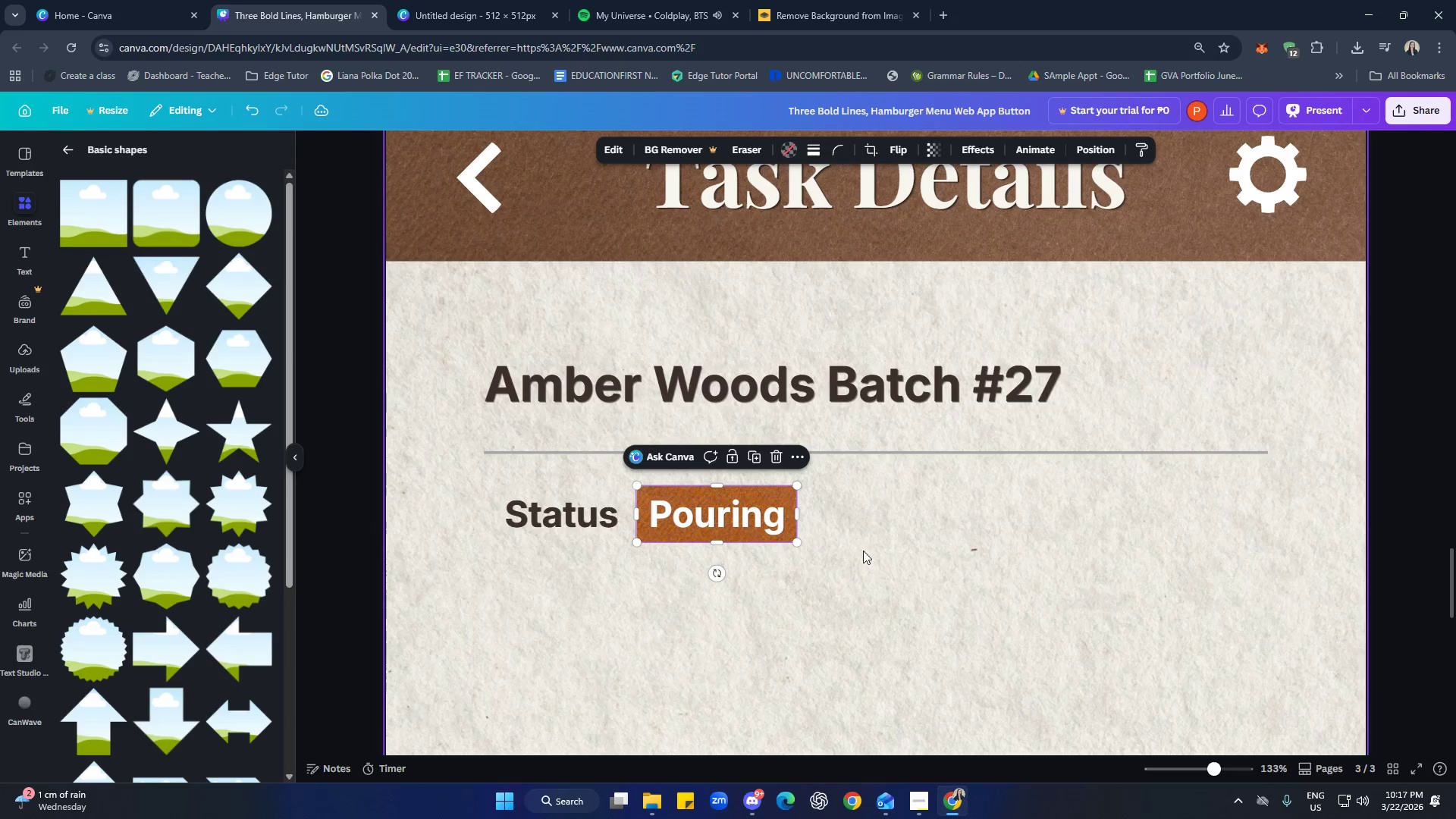 
left_click([863, 551])
 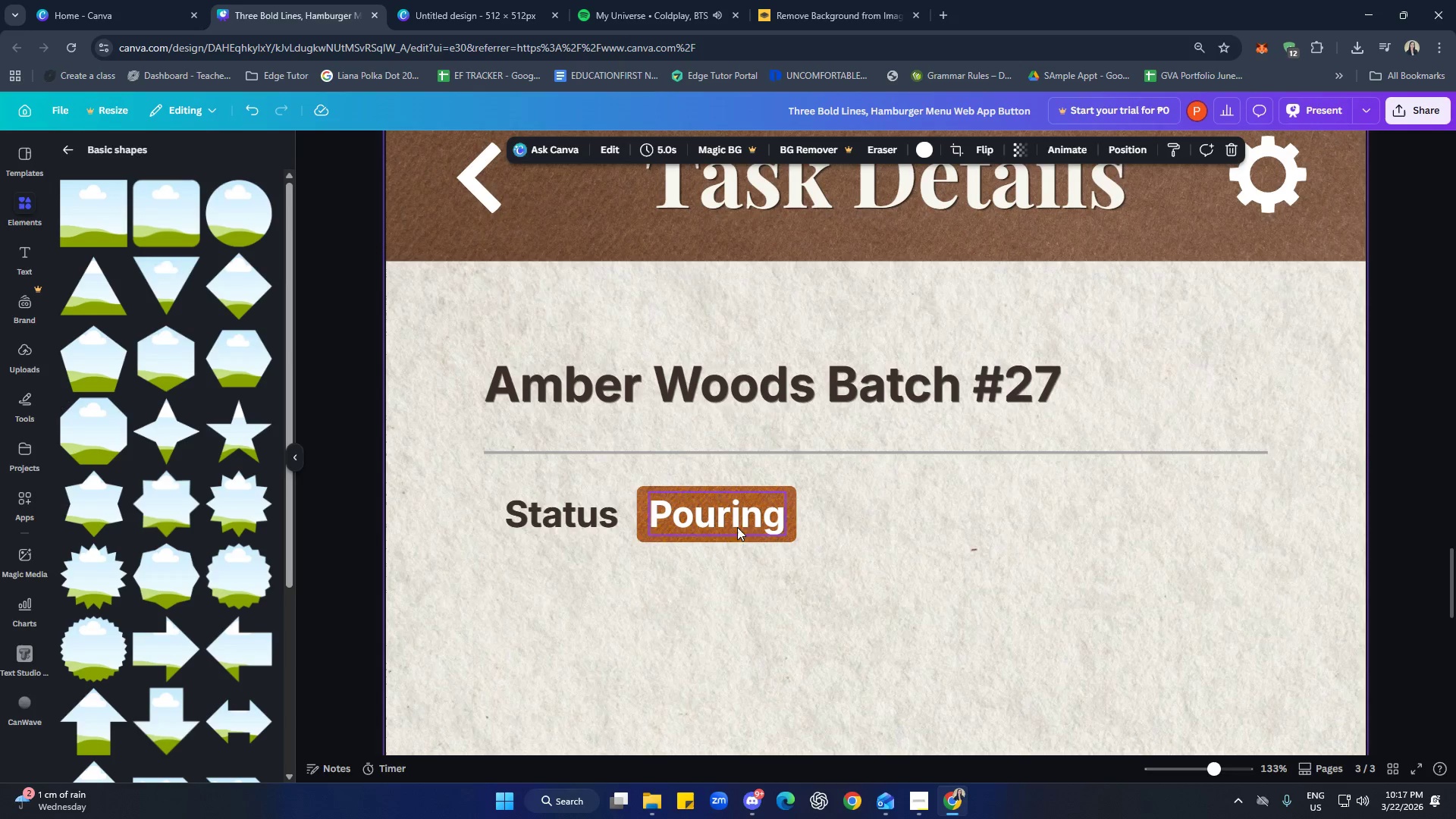 
left_click([732, 521])
 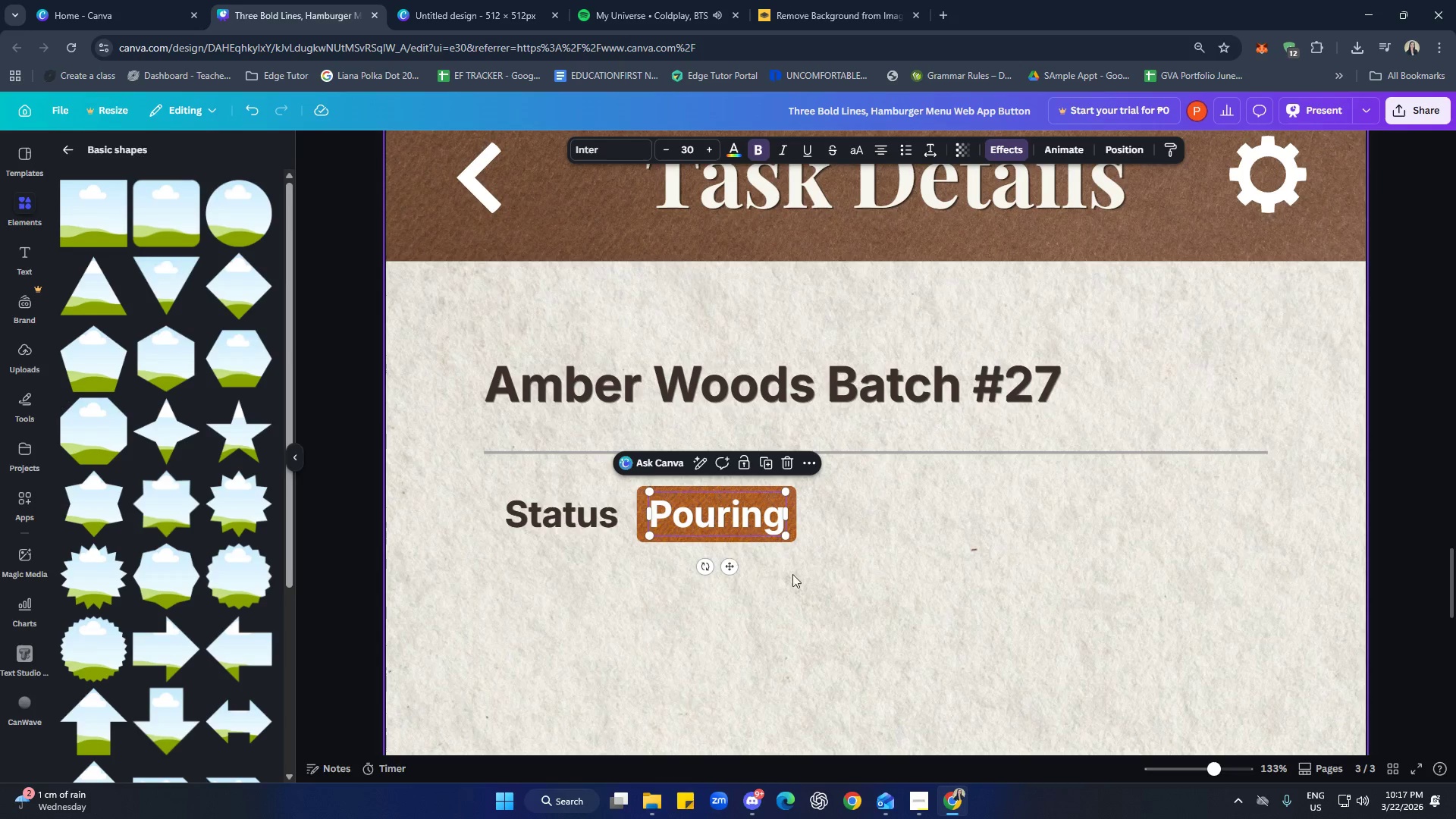 
left_click([894, 598])
 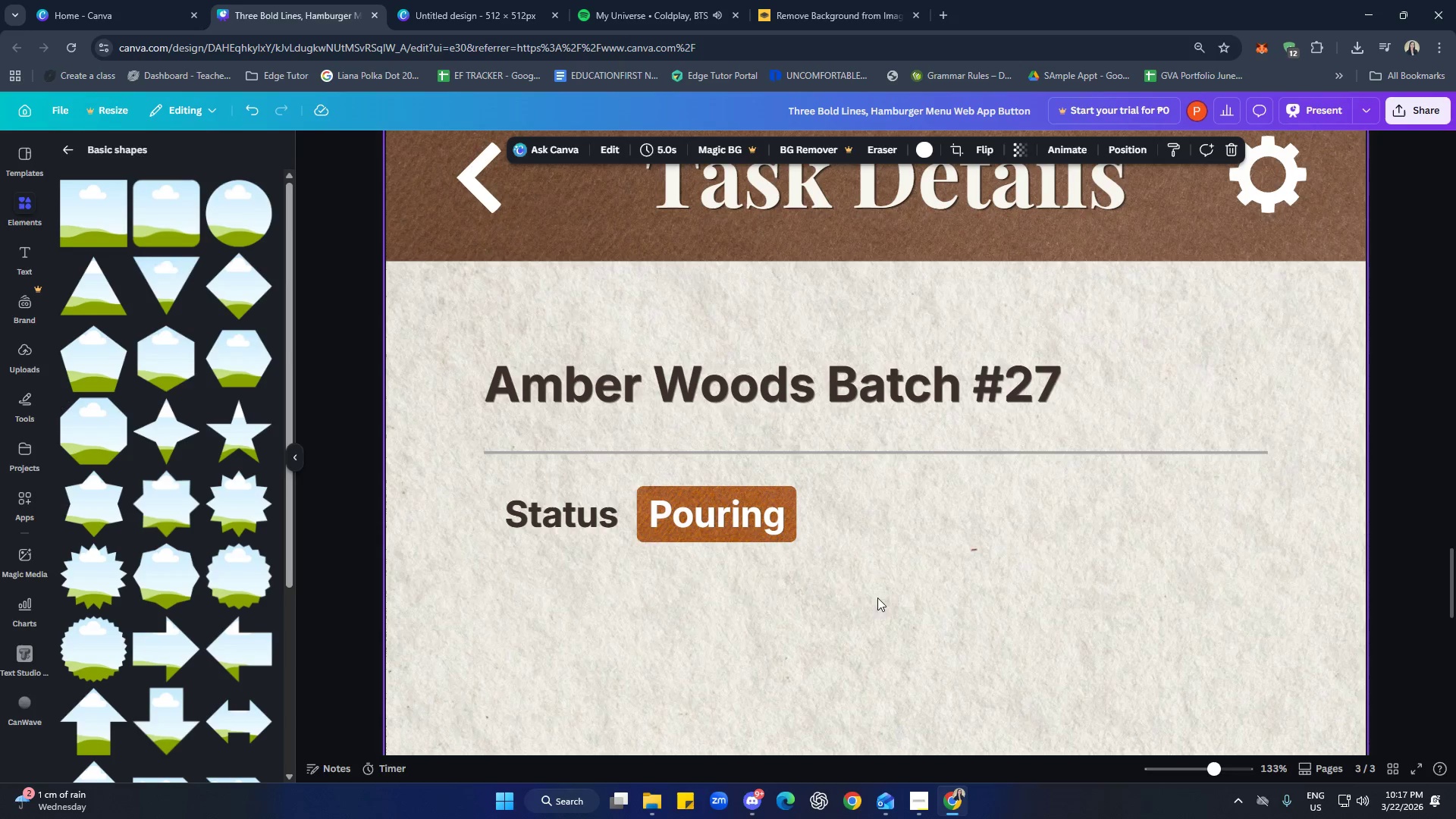 
double_click([793, 537])
 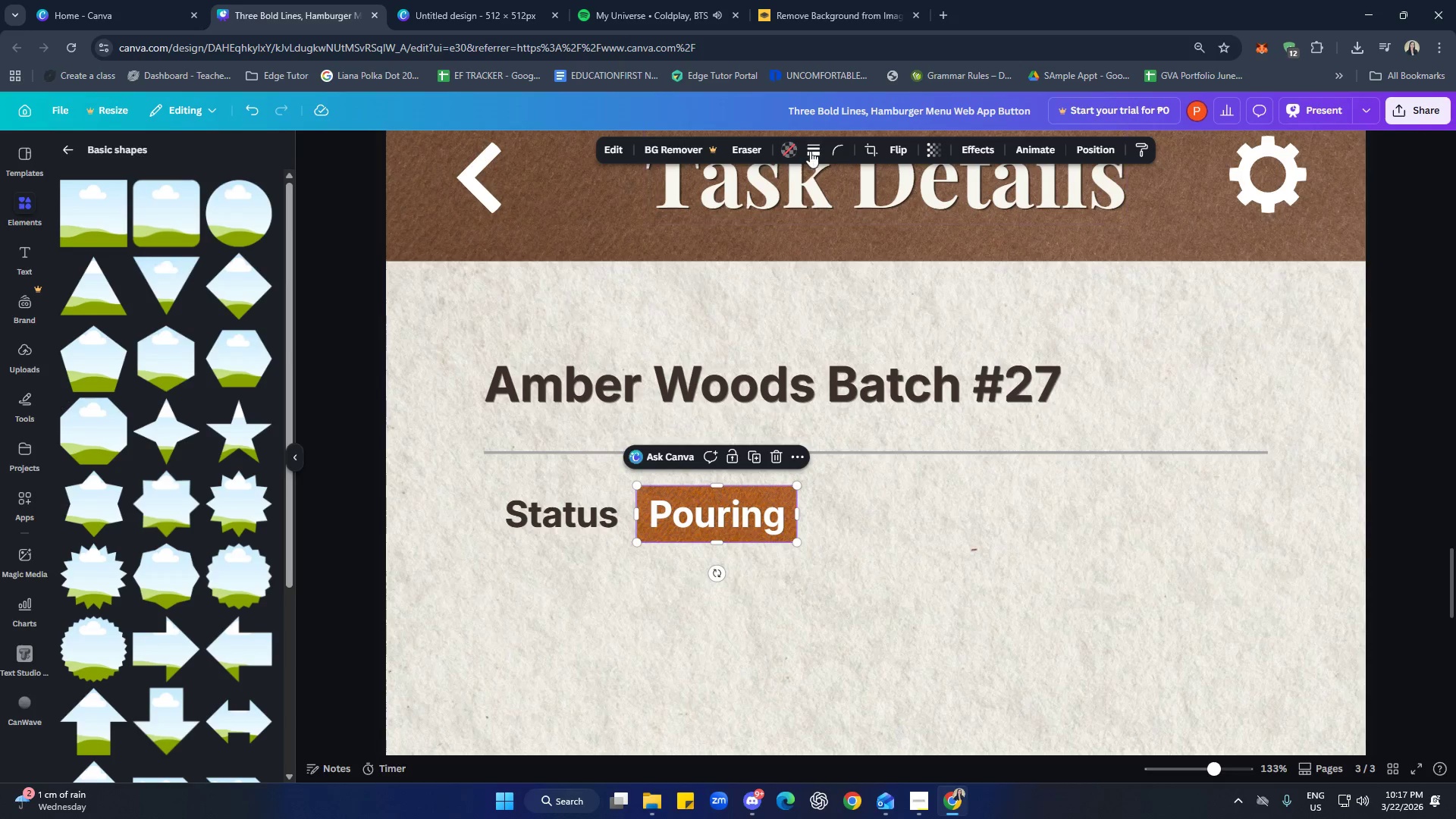 
left_click([842, 147])
 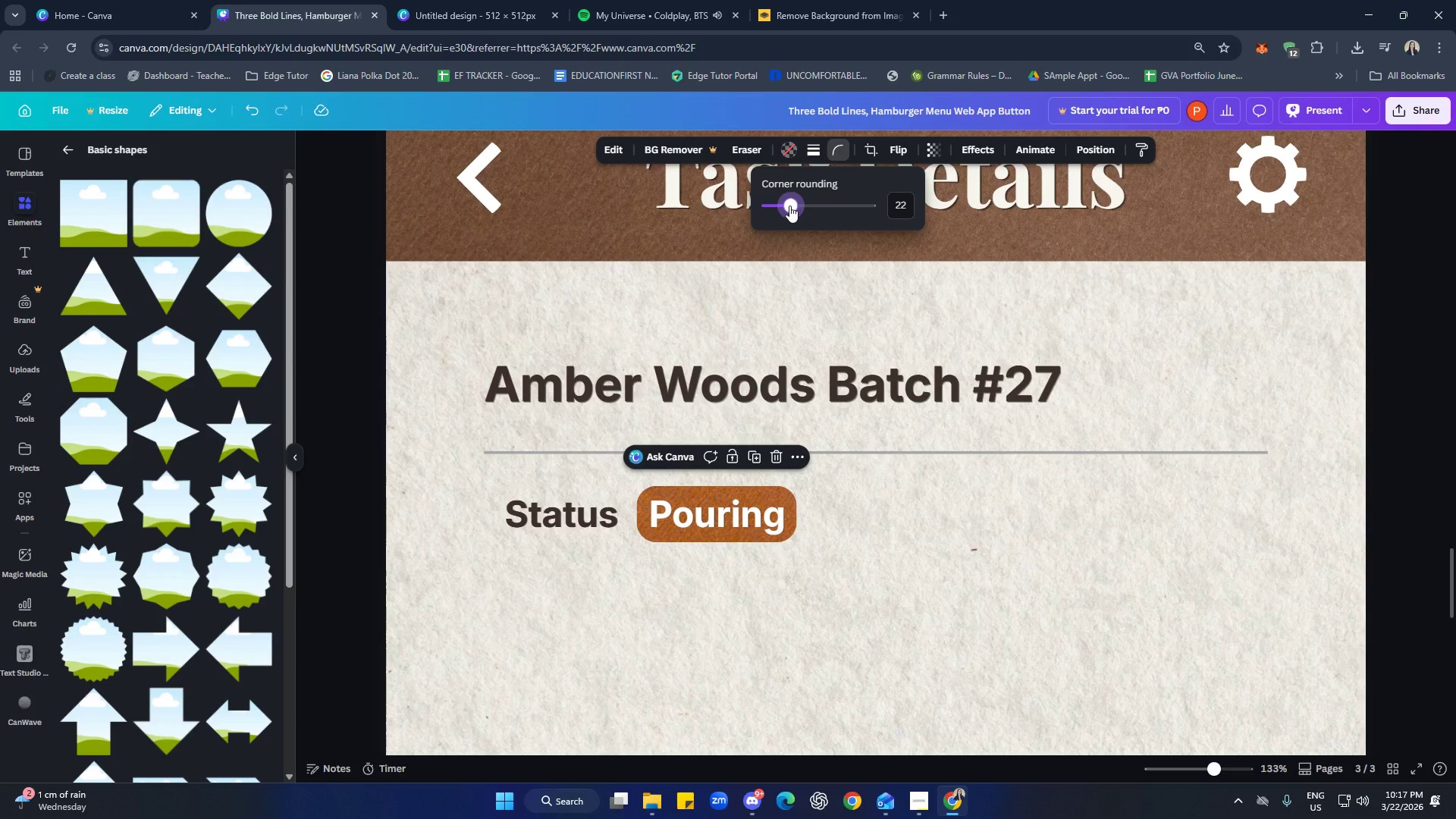 
left_click([908, 549])
 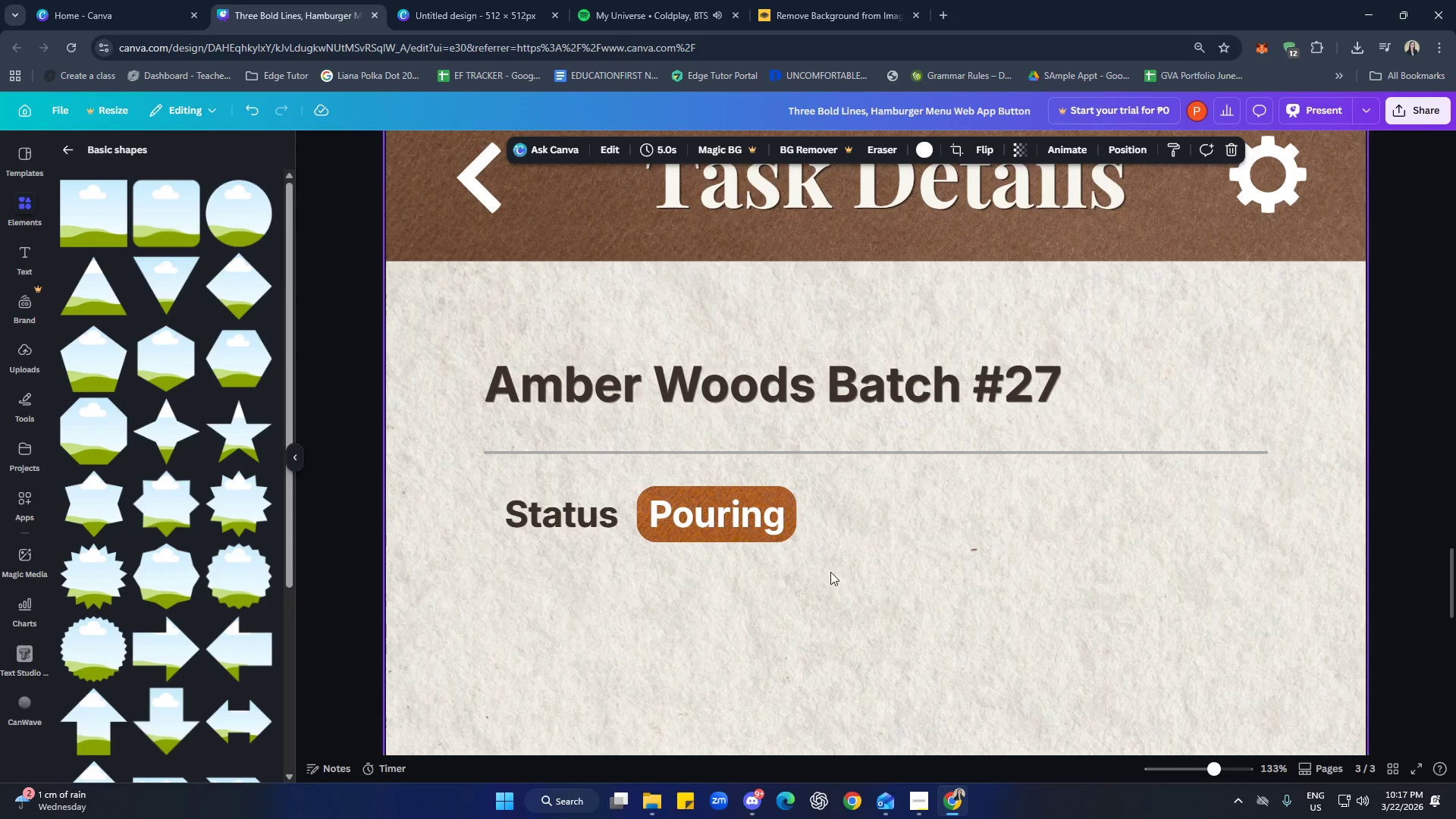 
left_click([790, 535])
 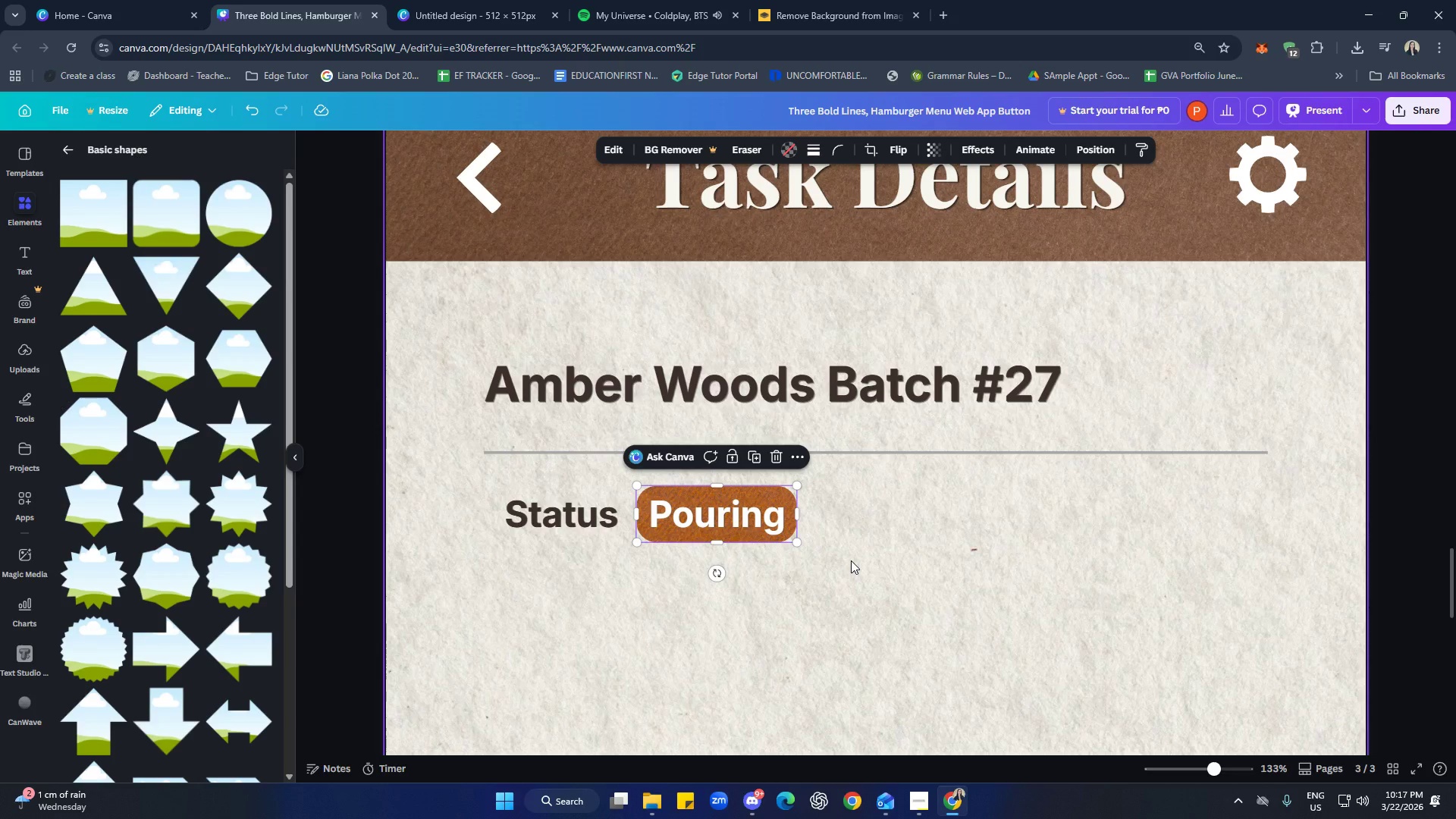 
key(ArrowDown)
 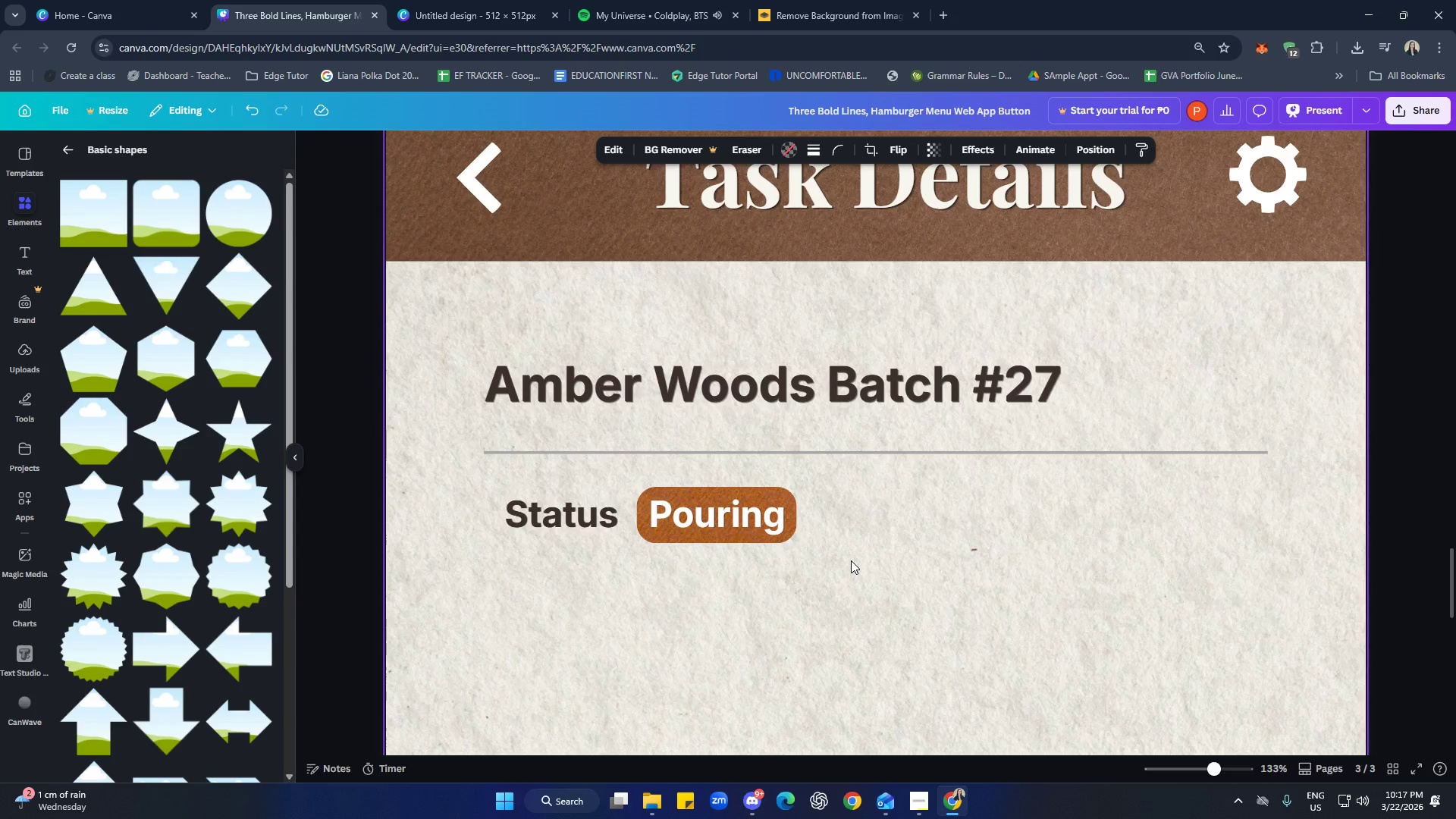 
key(ArrowDown)
 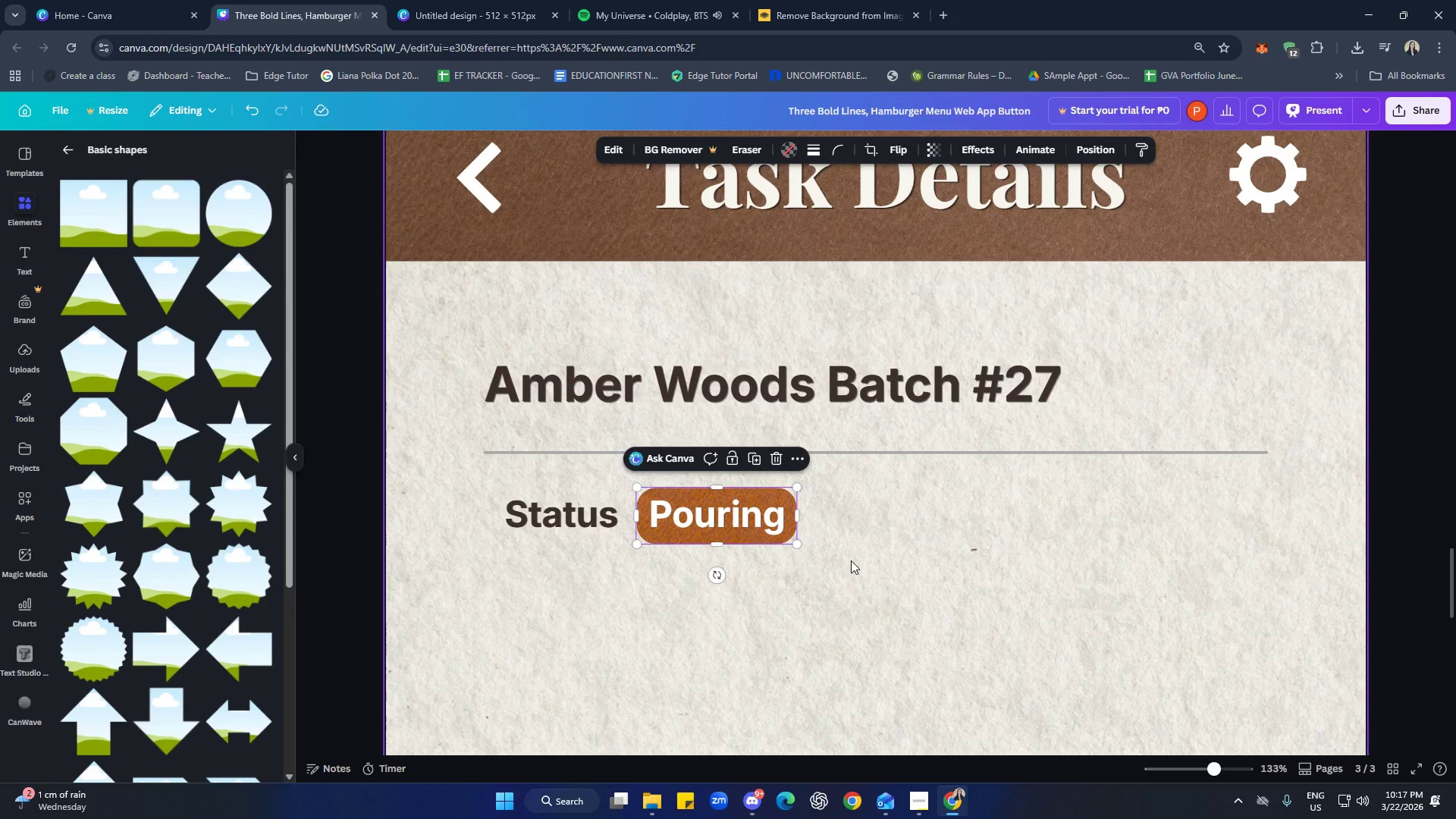 
left_click([987, 570])
 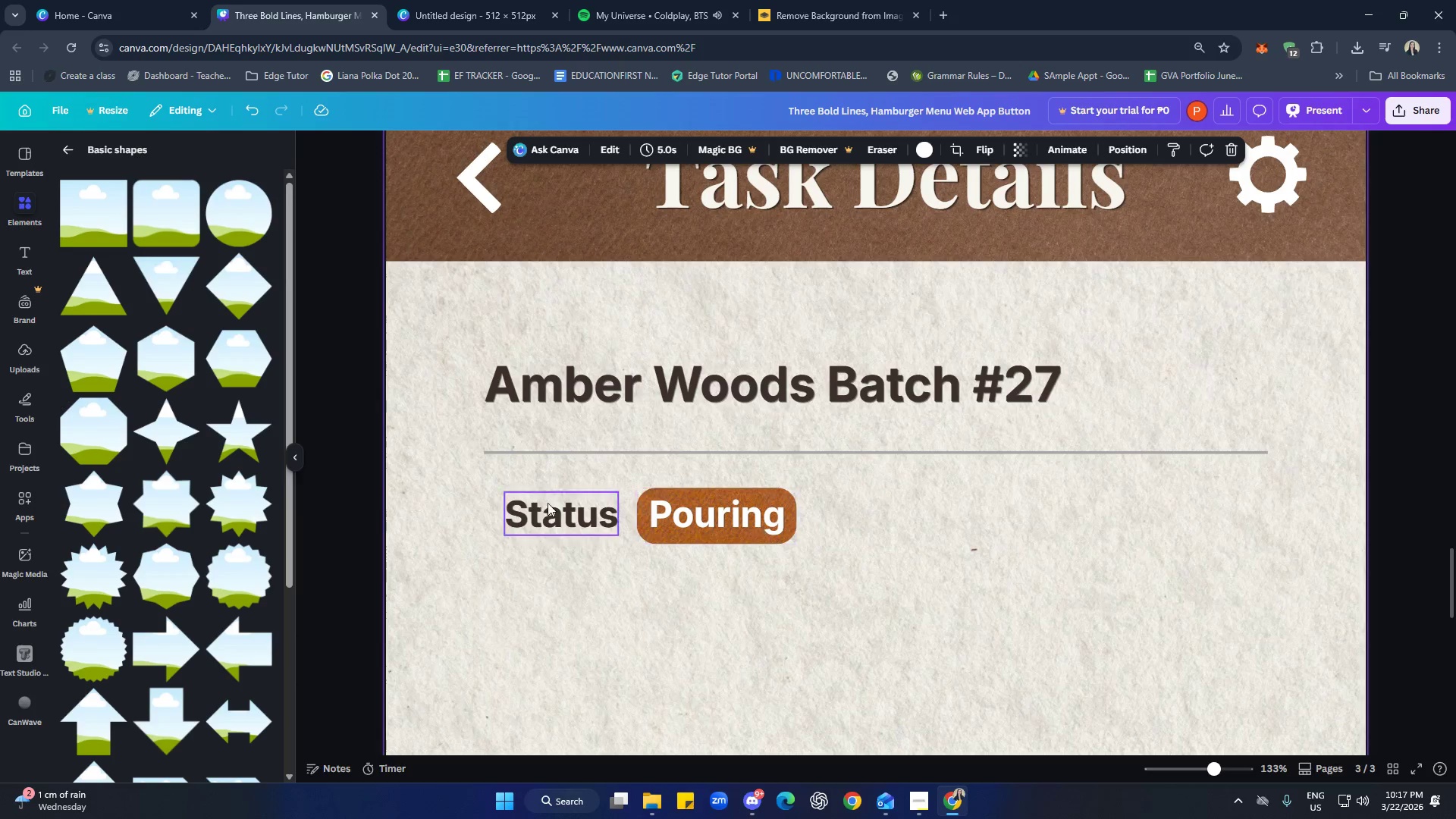 
scroll: coordinate [196, 407], scroll_direction: up, amount: 4.0
 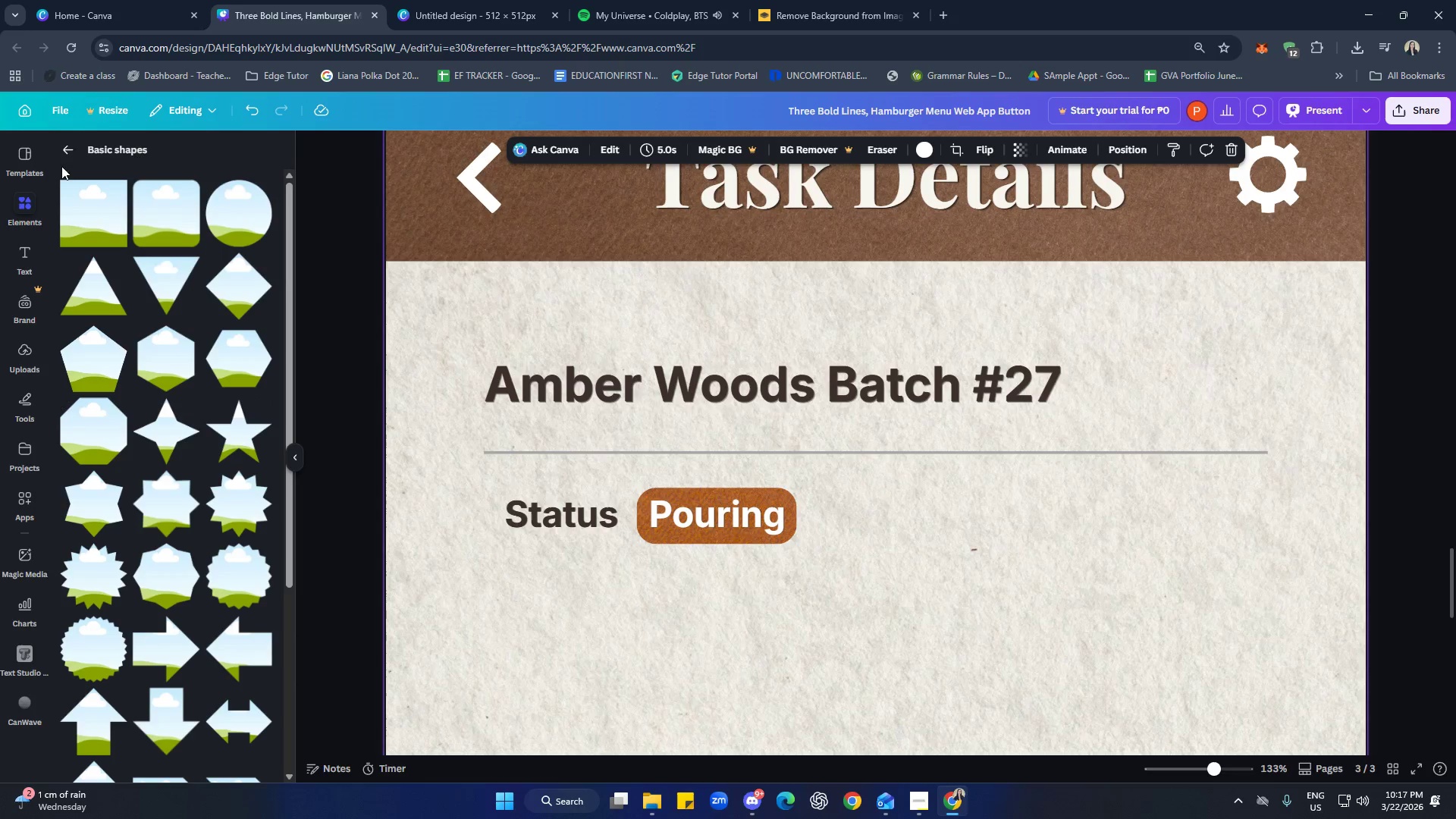 
left_click([67, 156])
 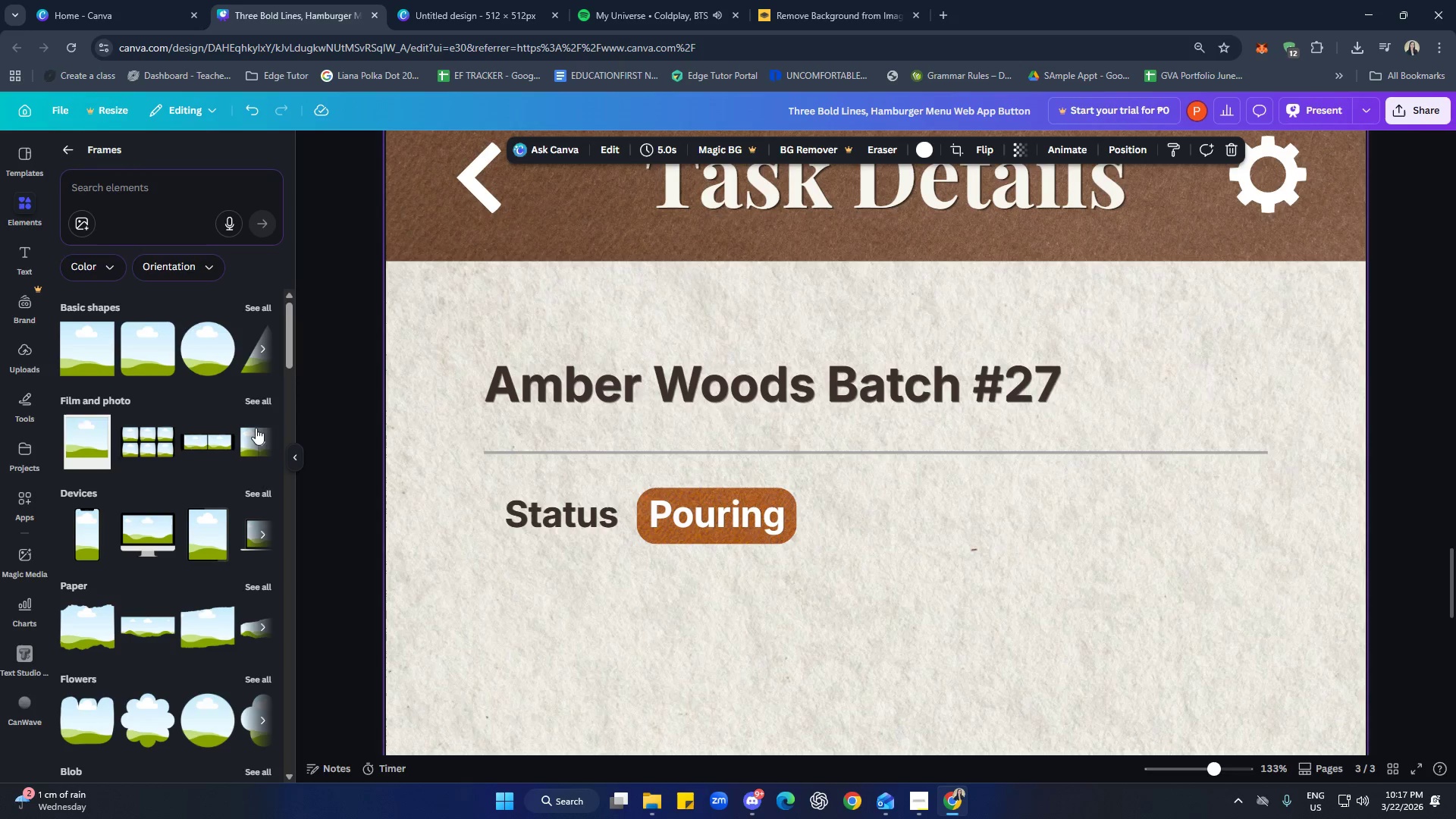 
scroll: coordinate [197, 423], scroll_direction: up, amount: 3.0
 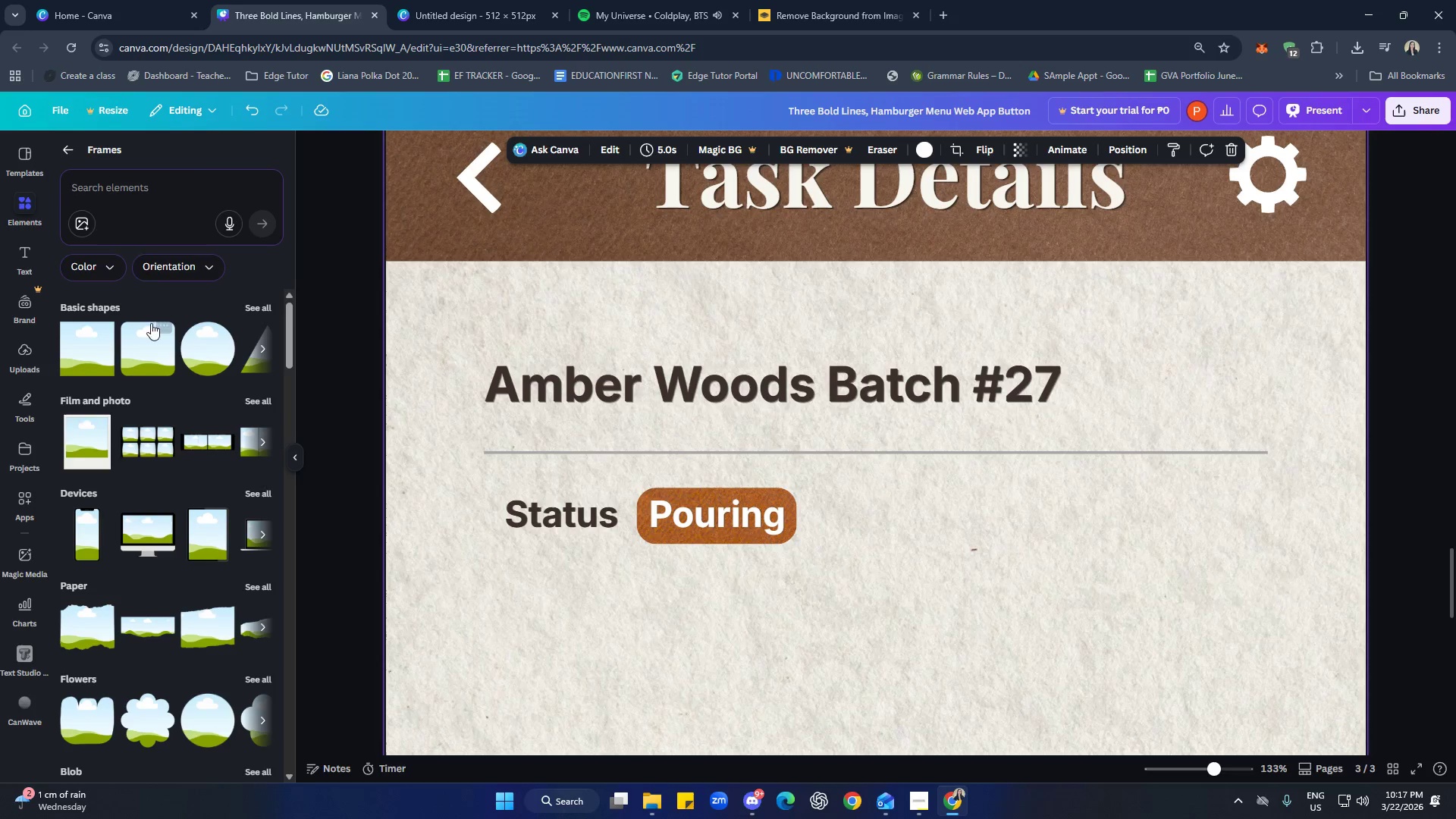 
double_click([71, 154])
 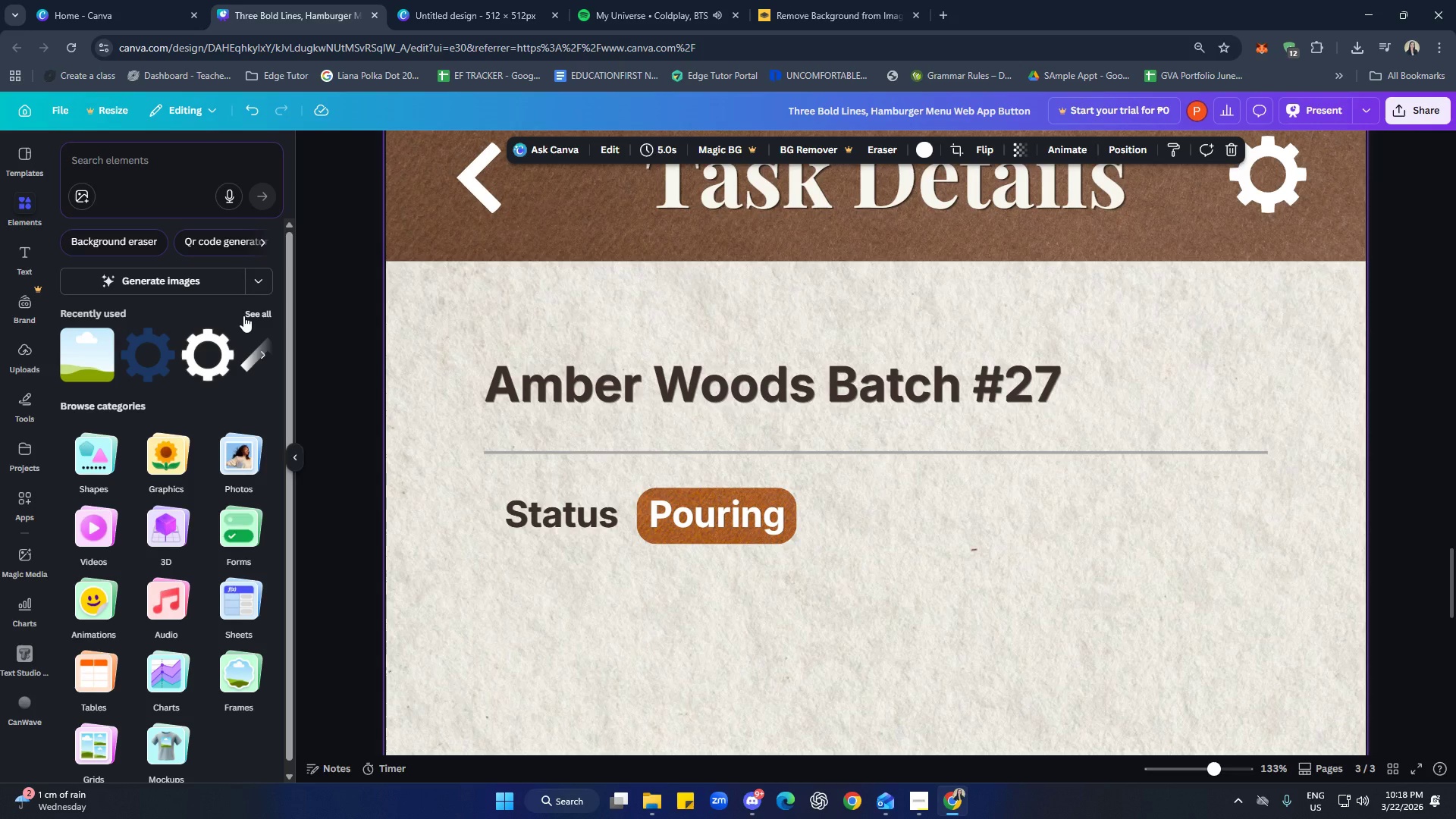 
wait(14.38)
 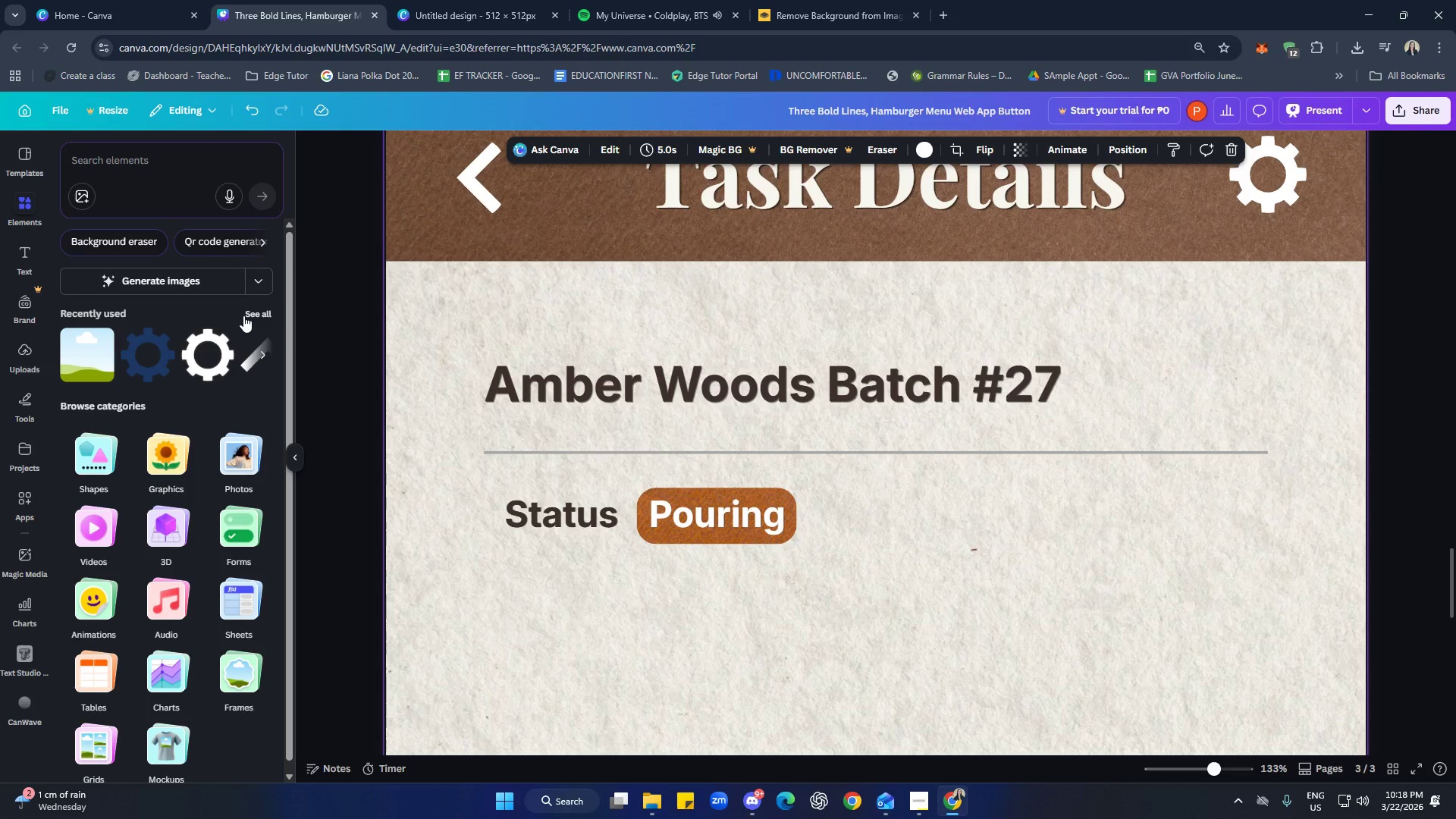 
scroll: coordinate [925, 429], scroll_direction: up, amount: 2.0
 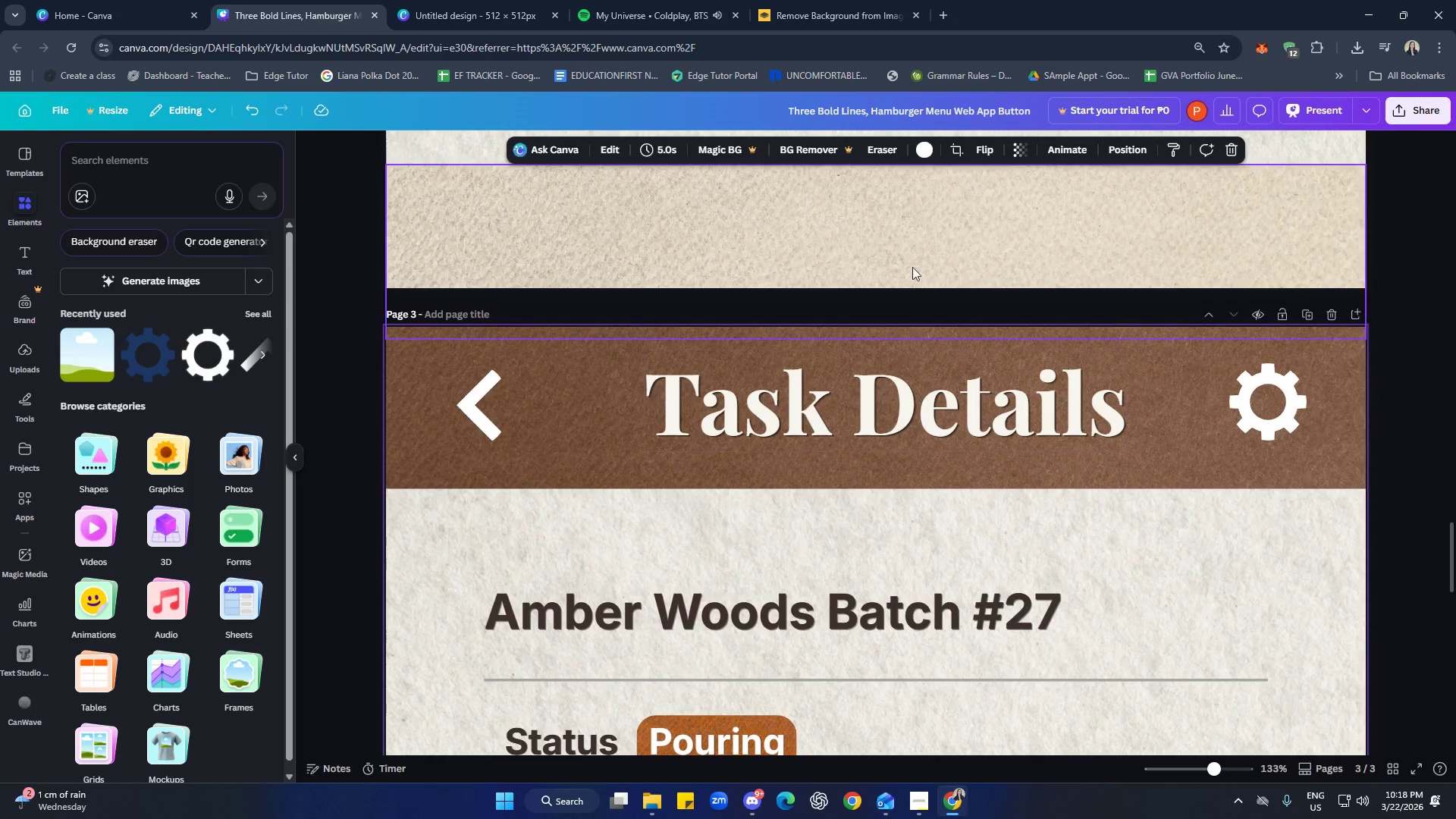 
left_click([912, 238])
 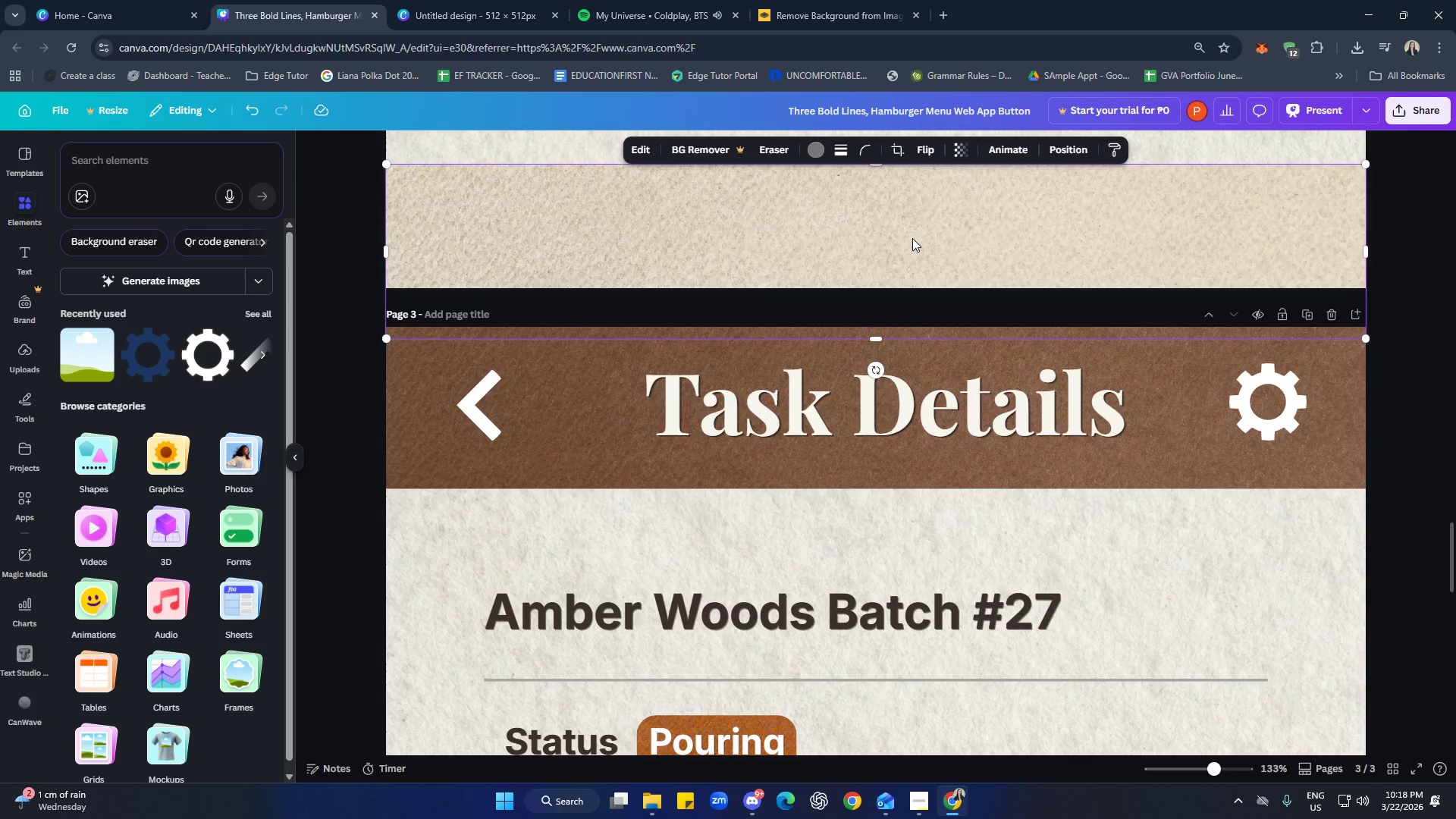 
key(Control+C)
 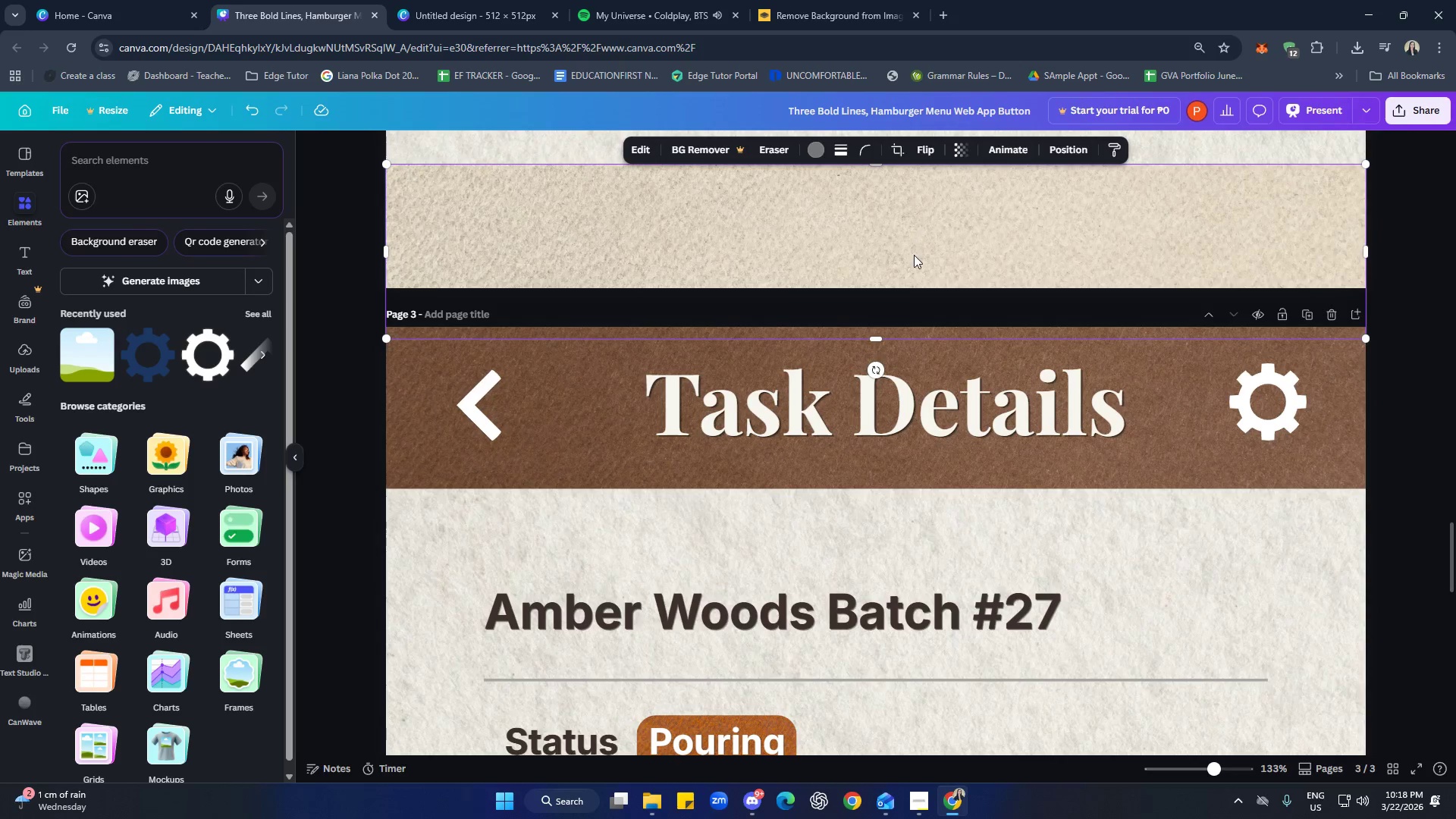 
left_click([934, 318])
 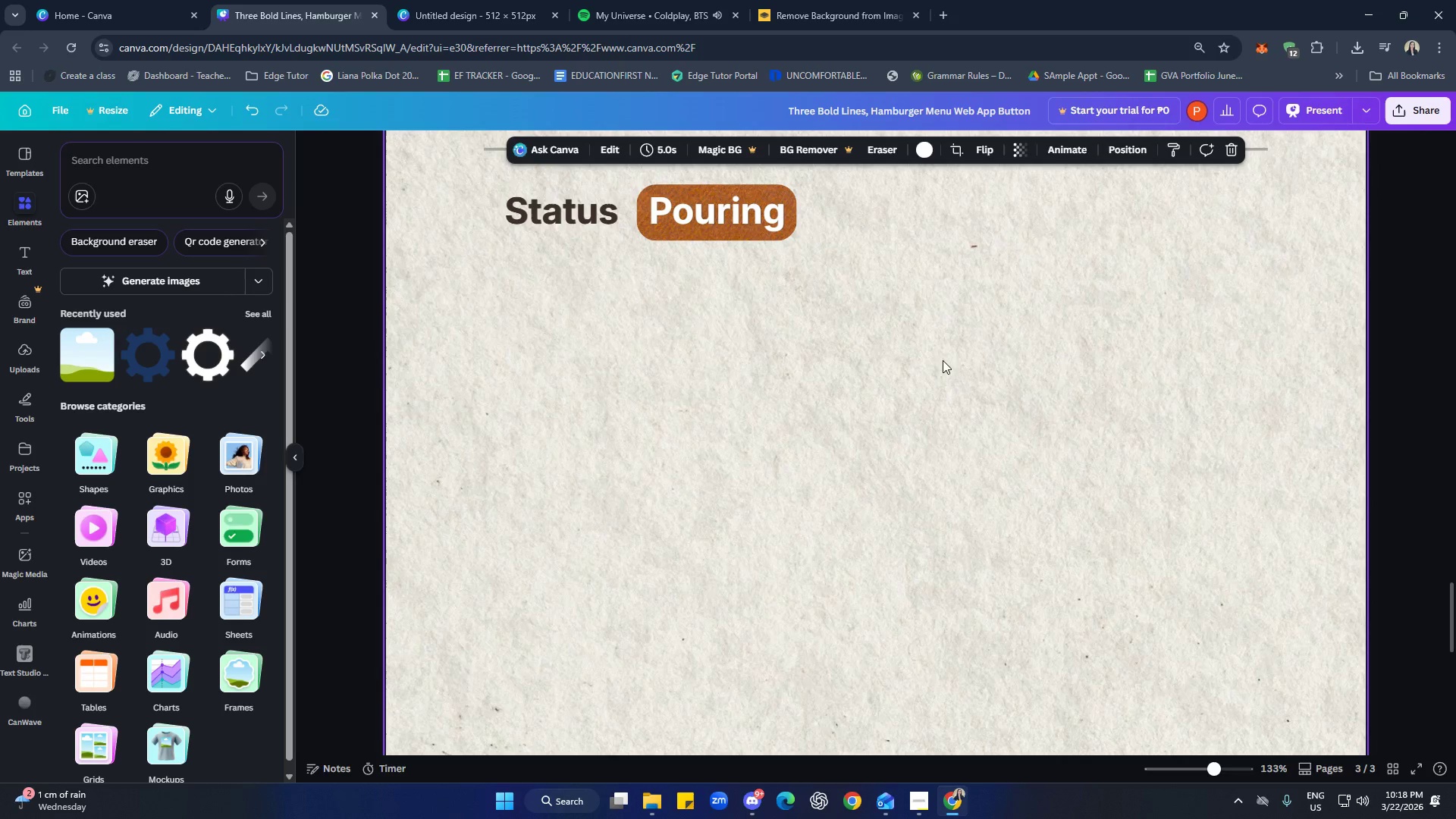 
scroll: coordinate [975, 398], scroll_direction: down, amount: 5.0
 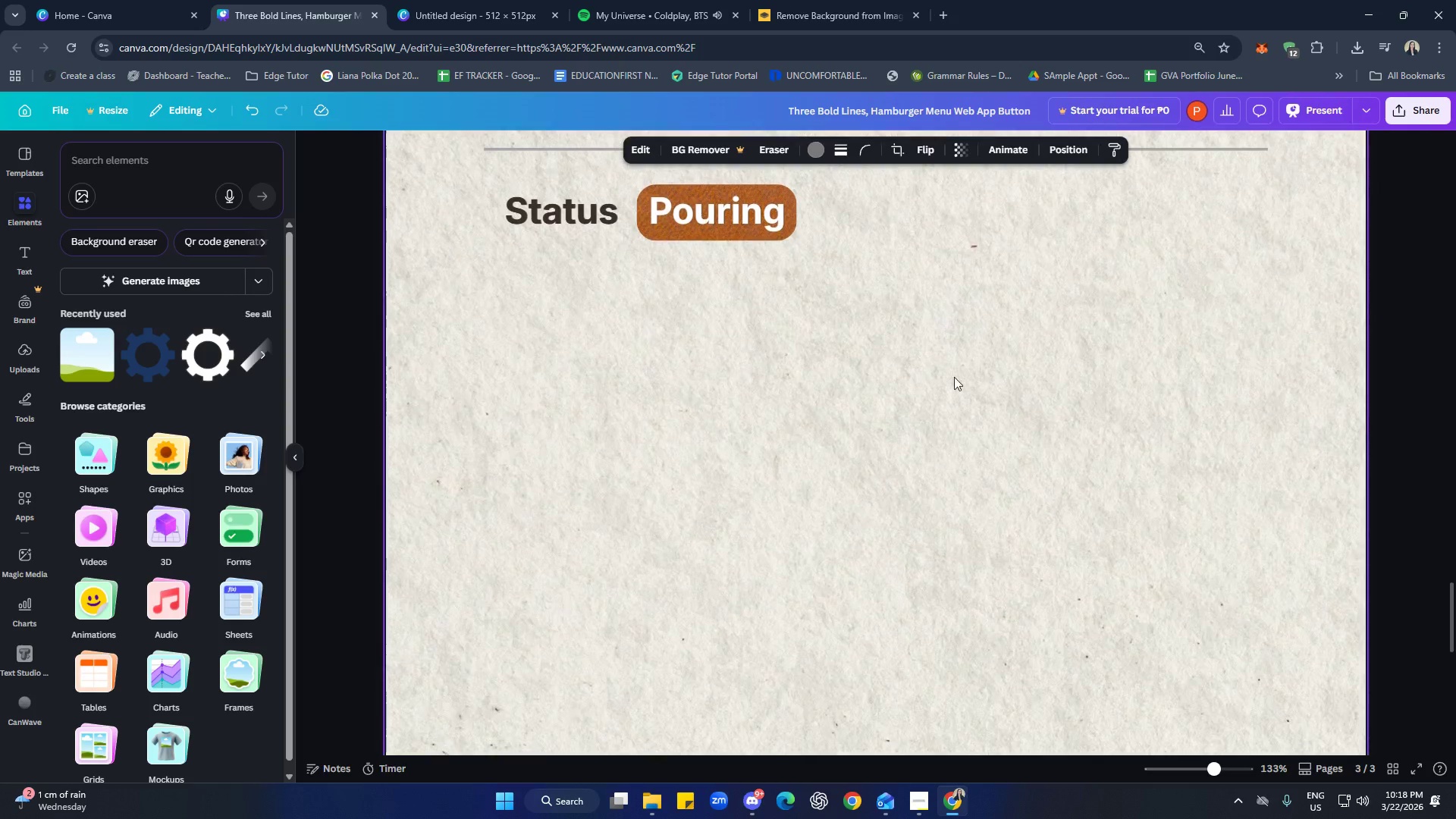 
key(Control+ControlLeft)
 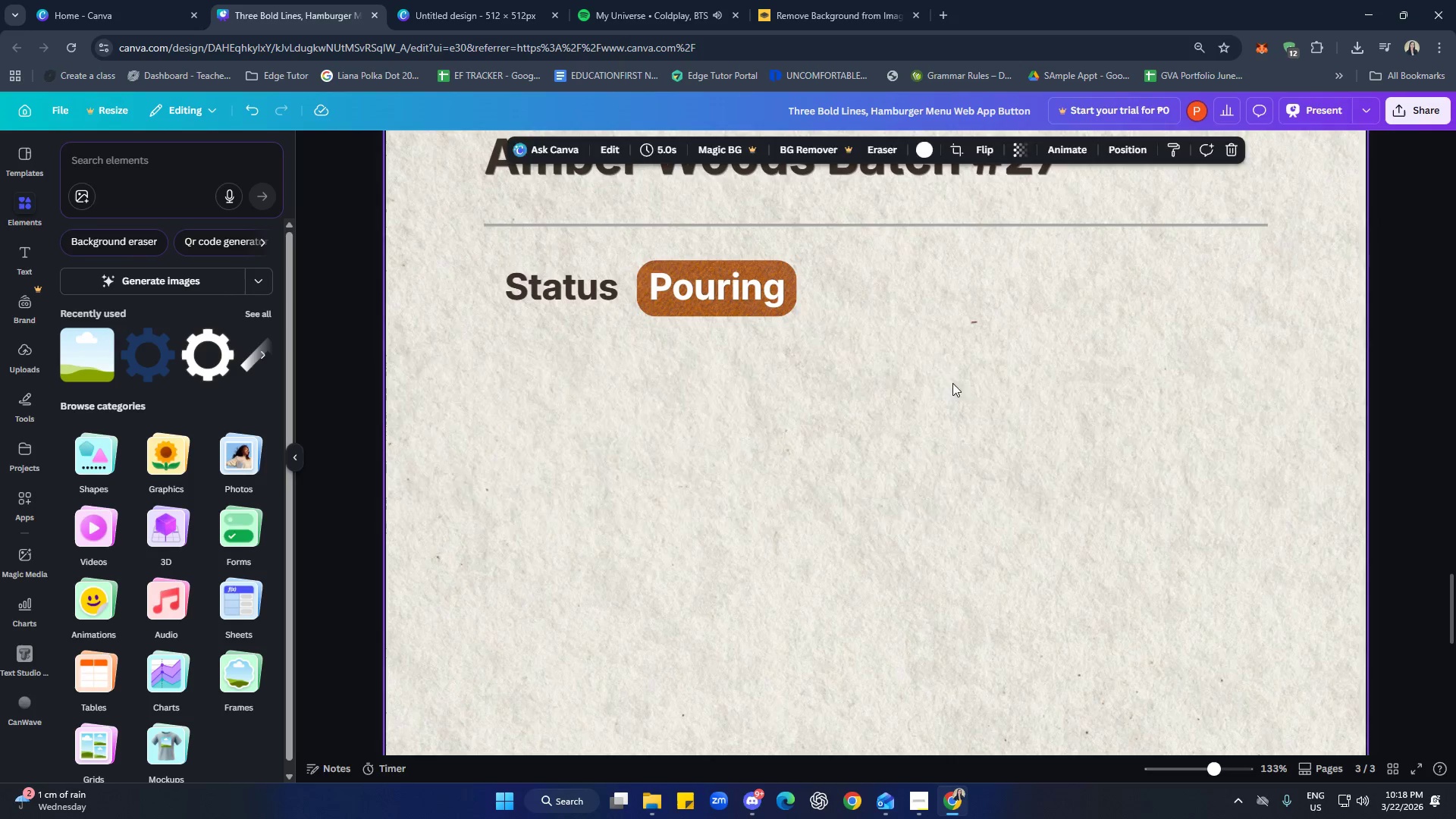 
scroll: coordinate [946, 375], scroll_direction: up, amount: 1.0
 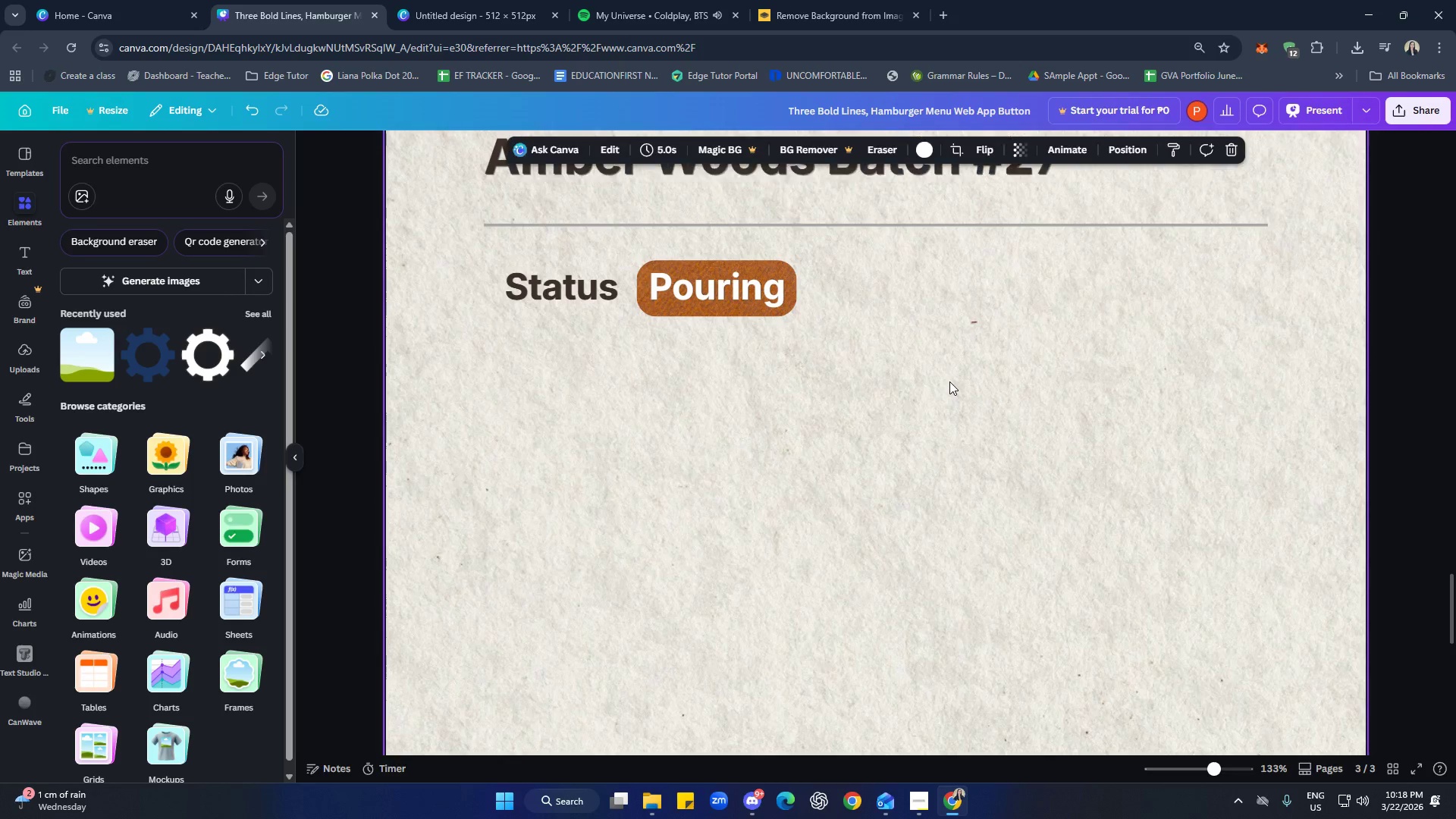 
key(Control+V)
 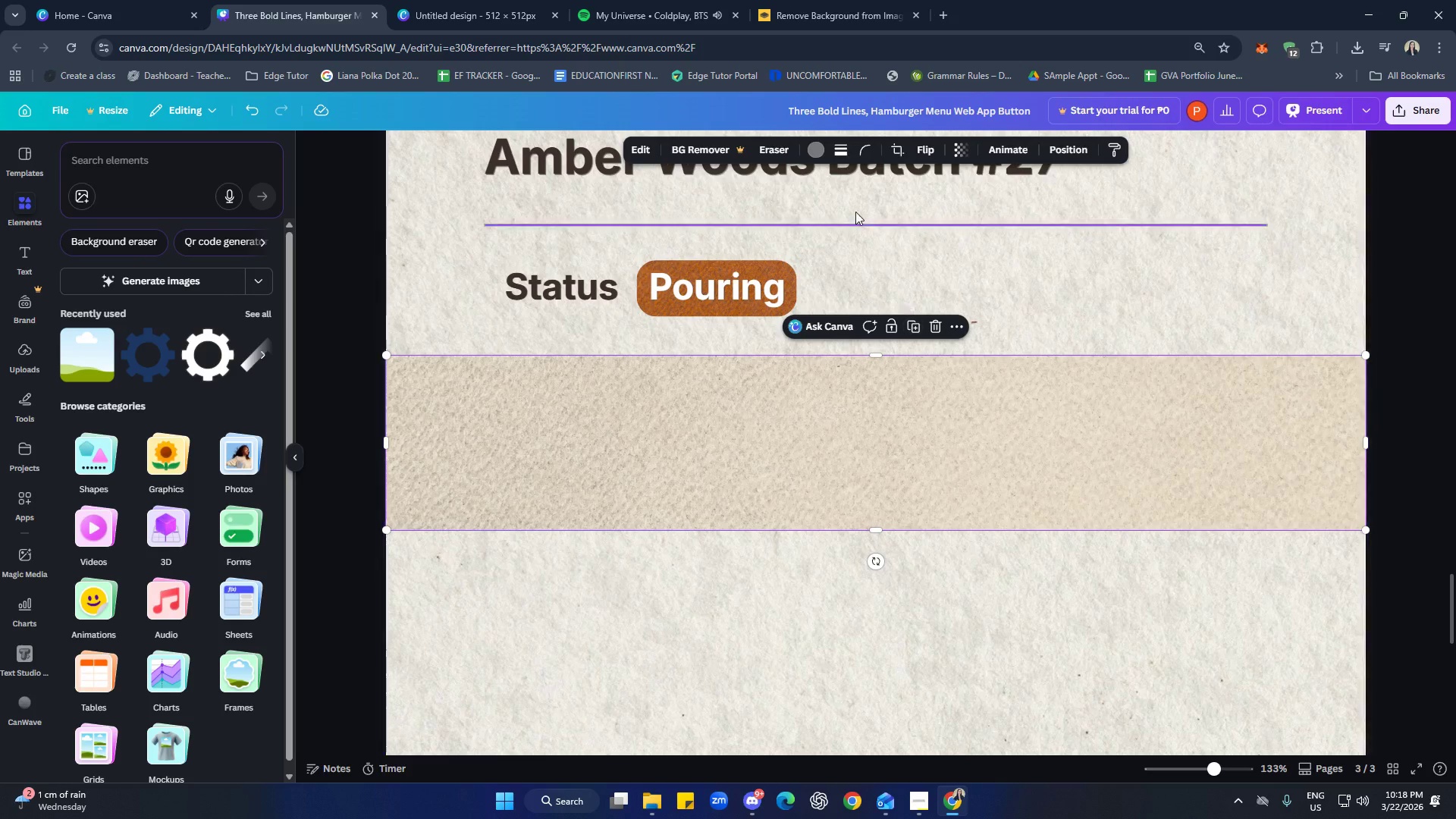 
left_click([871, 153])
 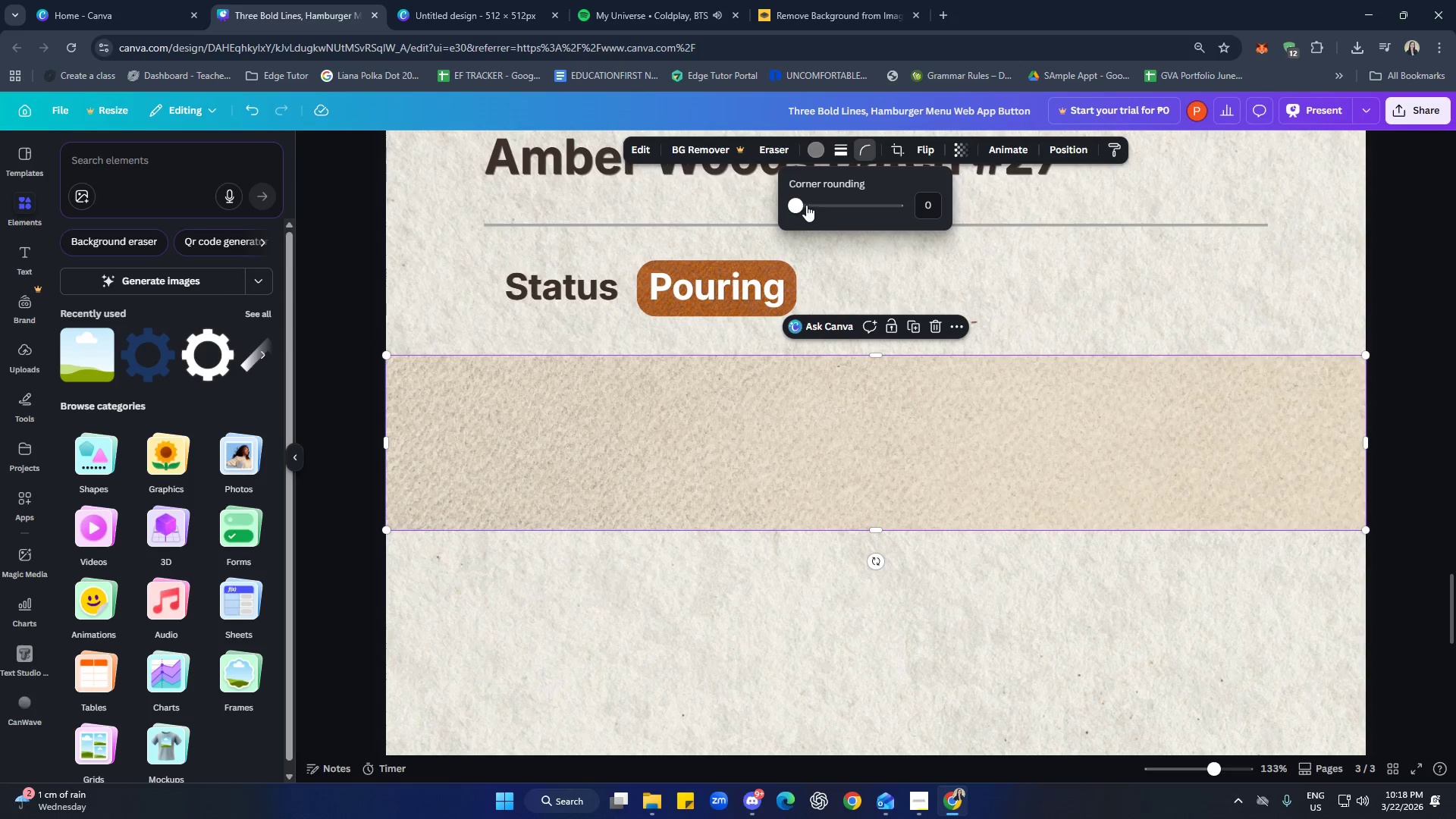 
left_click_drag(start_coordinate=[798, 205], to_coordinate=[808, 206])
 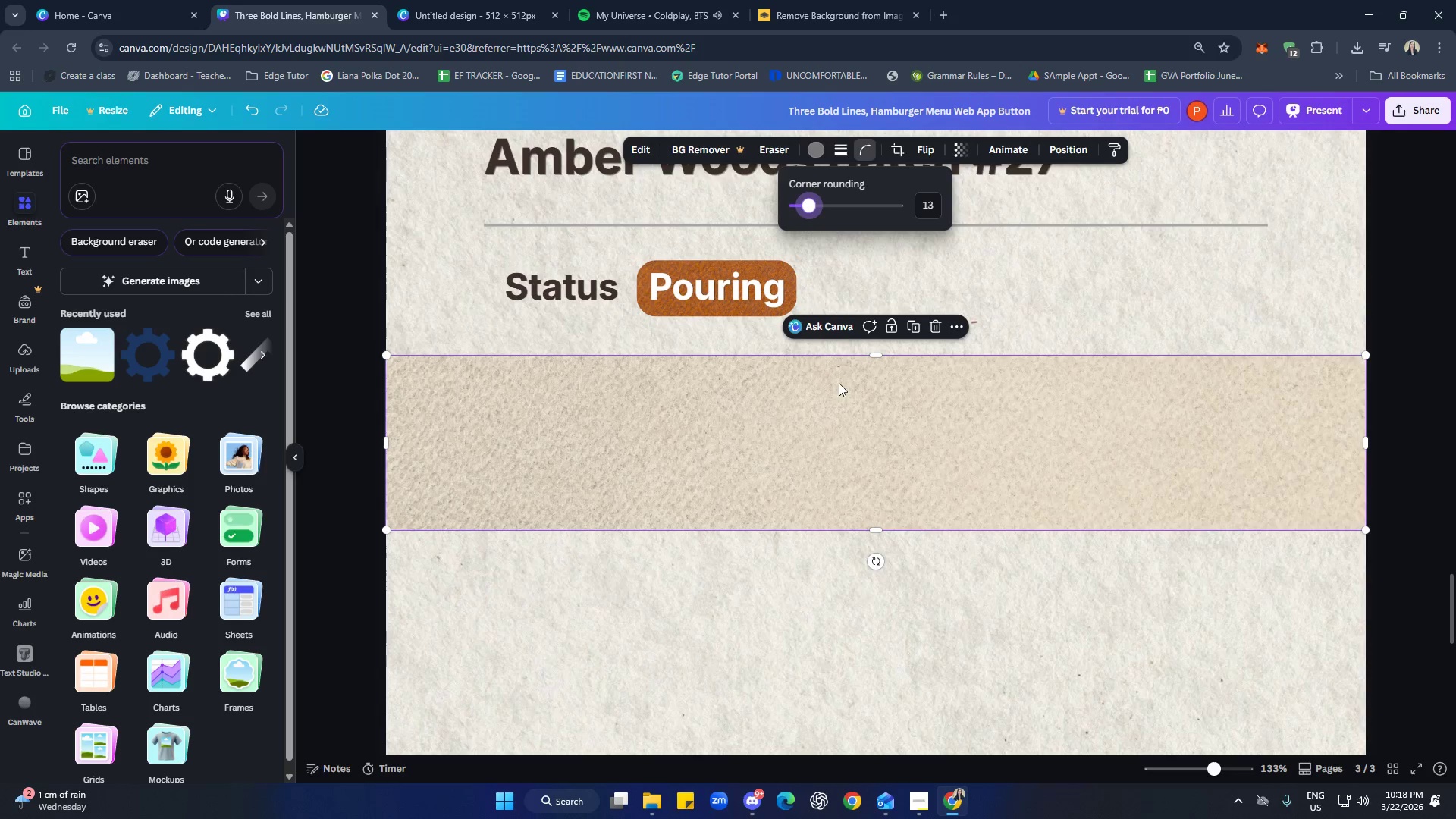 
left_click_drag(start_coordinate=[835, 384], to_coordinate=[860, 396])
 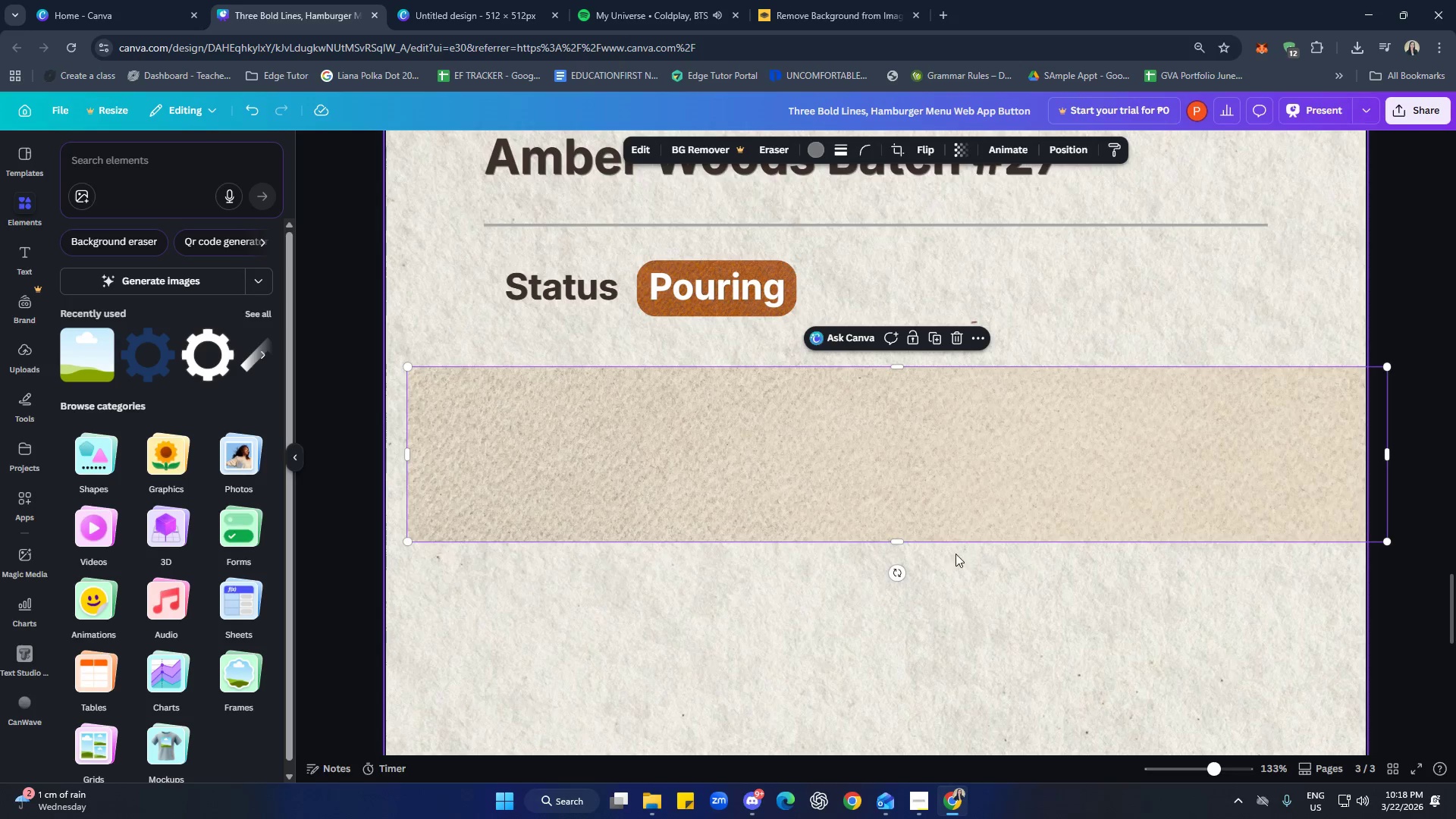 
left_click_drag(start_coordinate=[896, 543], to_coordinate=[900, 472])
 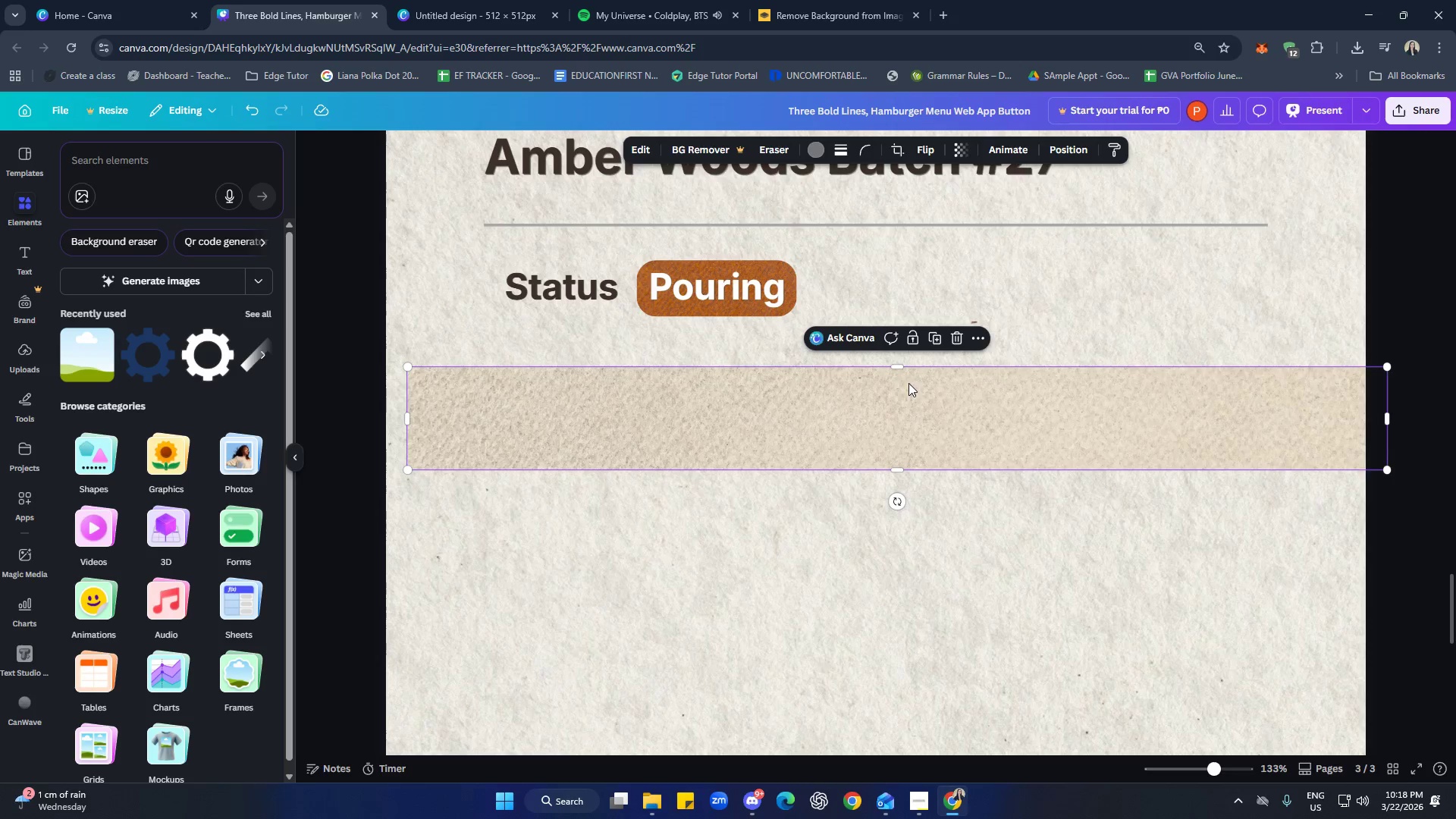 
left_click_drag(start_coordinate=[902, 368], to_coordinate=[900, 392])
 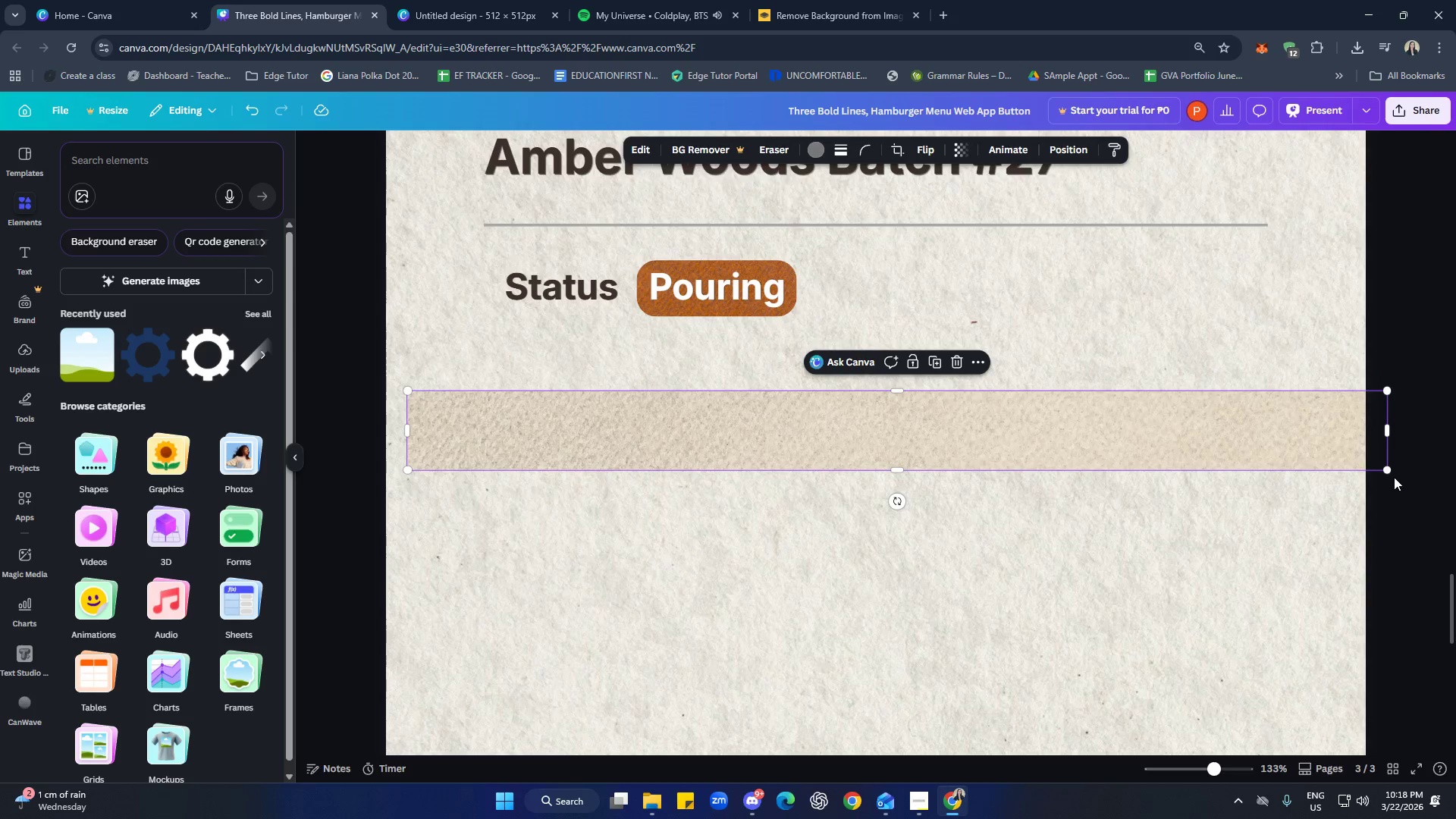 
left_click_drag(start_coordinate=[1389, 473], to_coordinate=[1078, 435])
 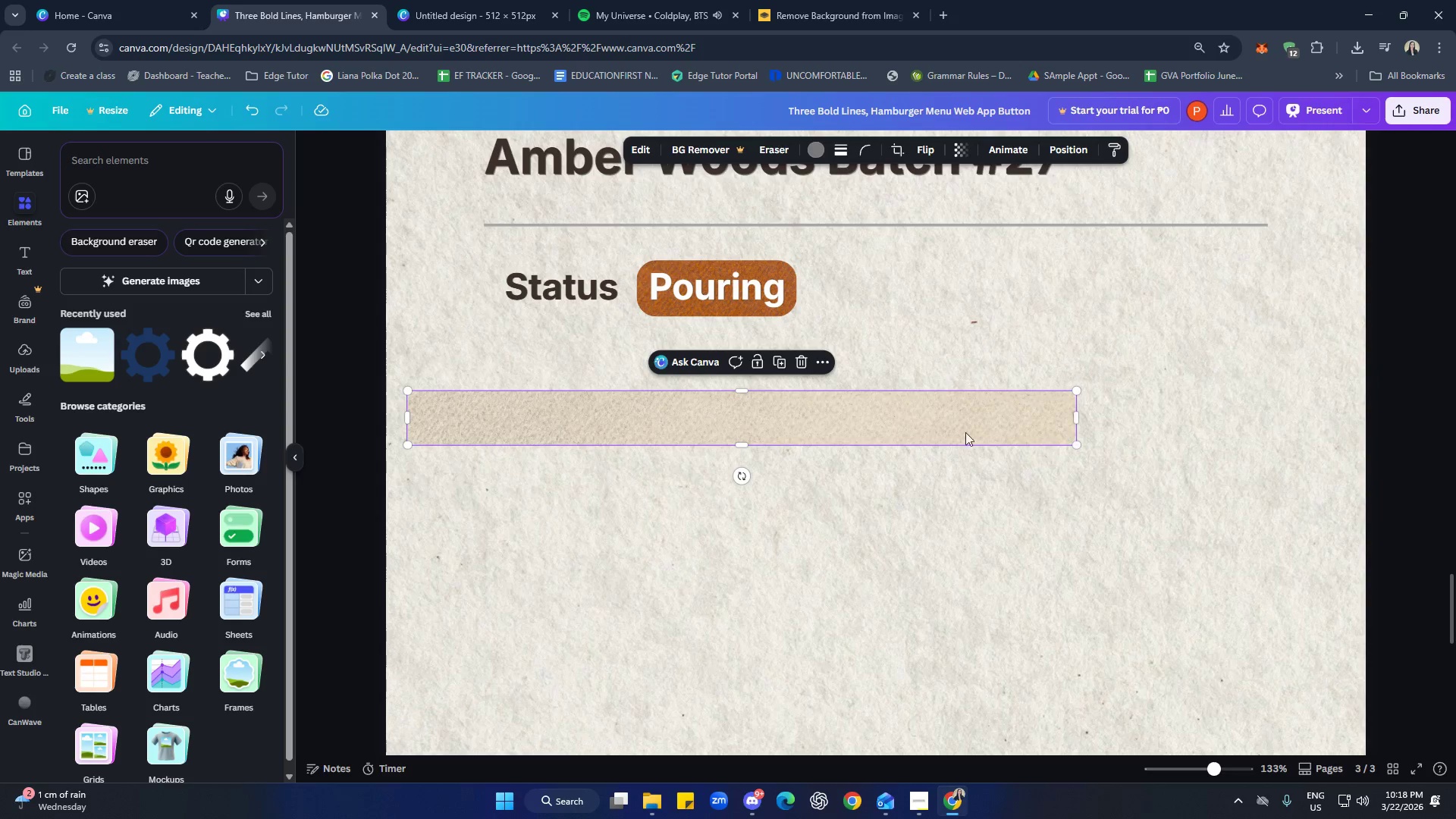 
left_click_drag(start_coordinate=[912, 427], to_coordinate=[1185, 297])
 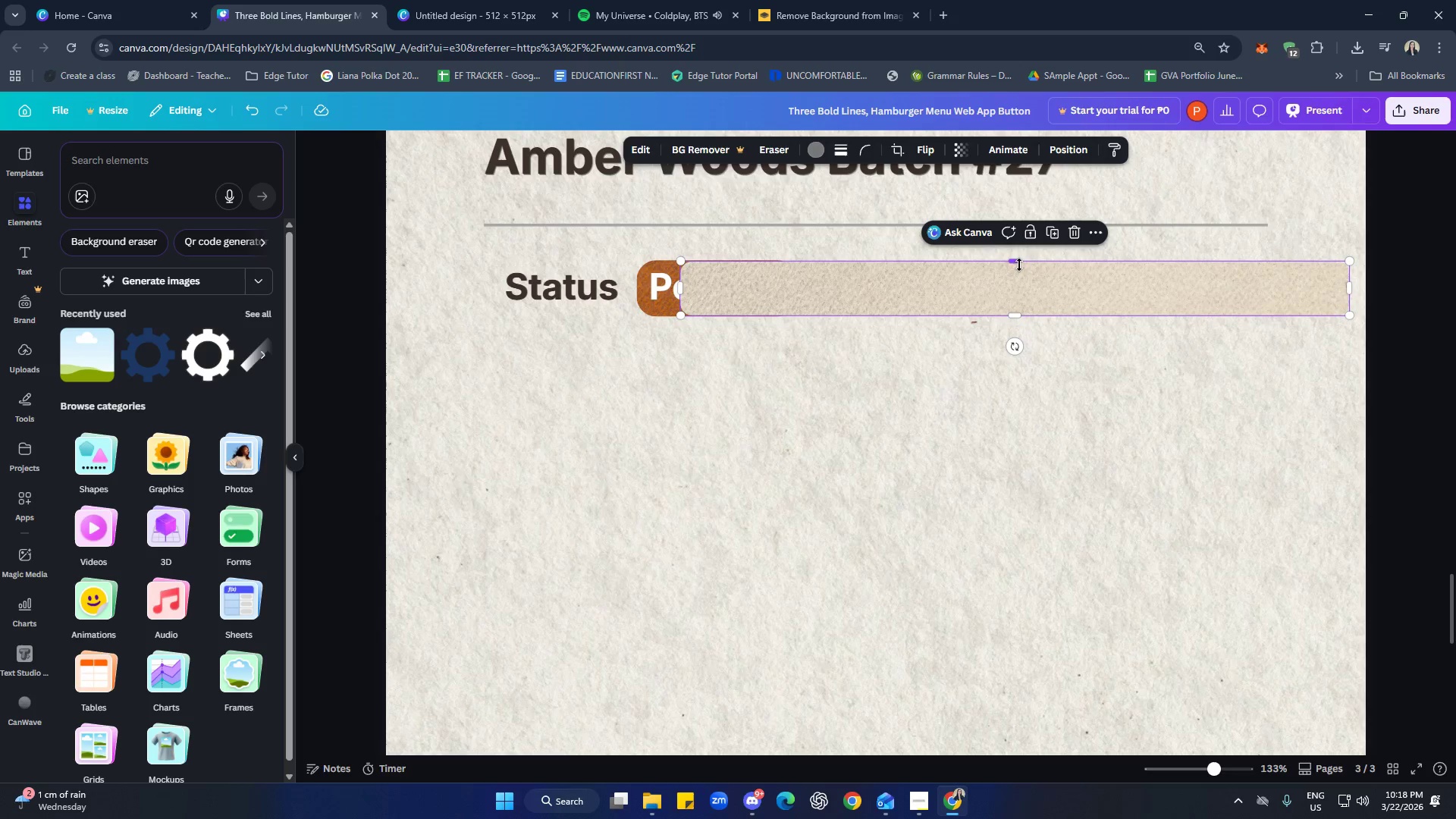 
left_click_drag(start_coordinate=[1019, 265], to_coordinate=[1018, 256])
 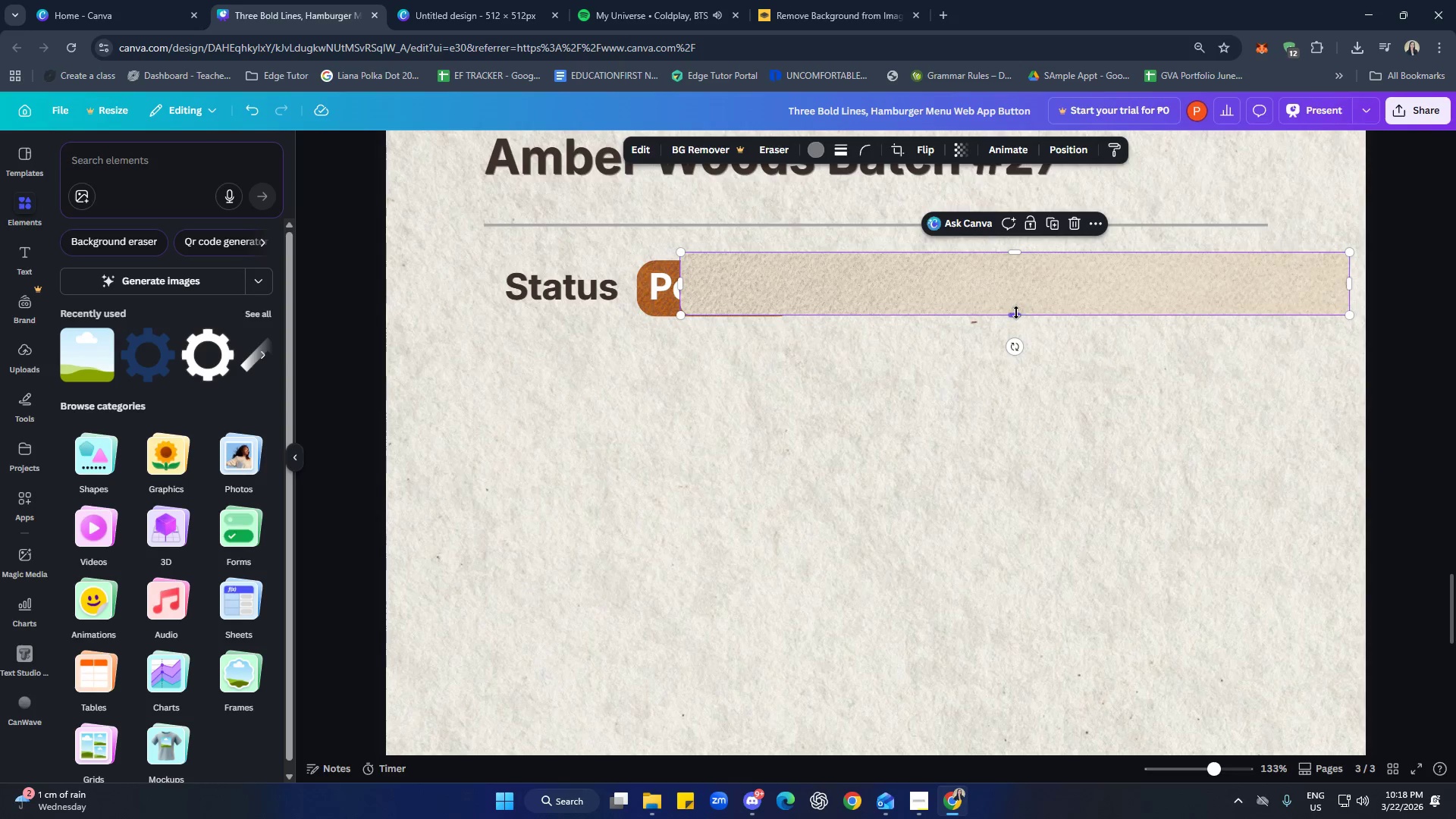 
left_click_drag(start_coordinate=[1016, 312], to_coordinate=[1014, 324])
 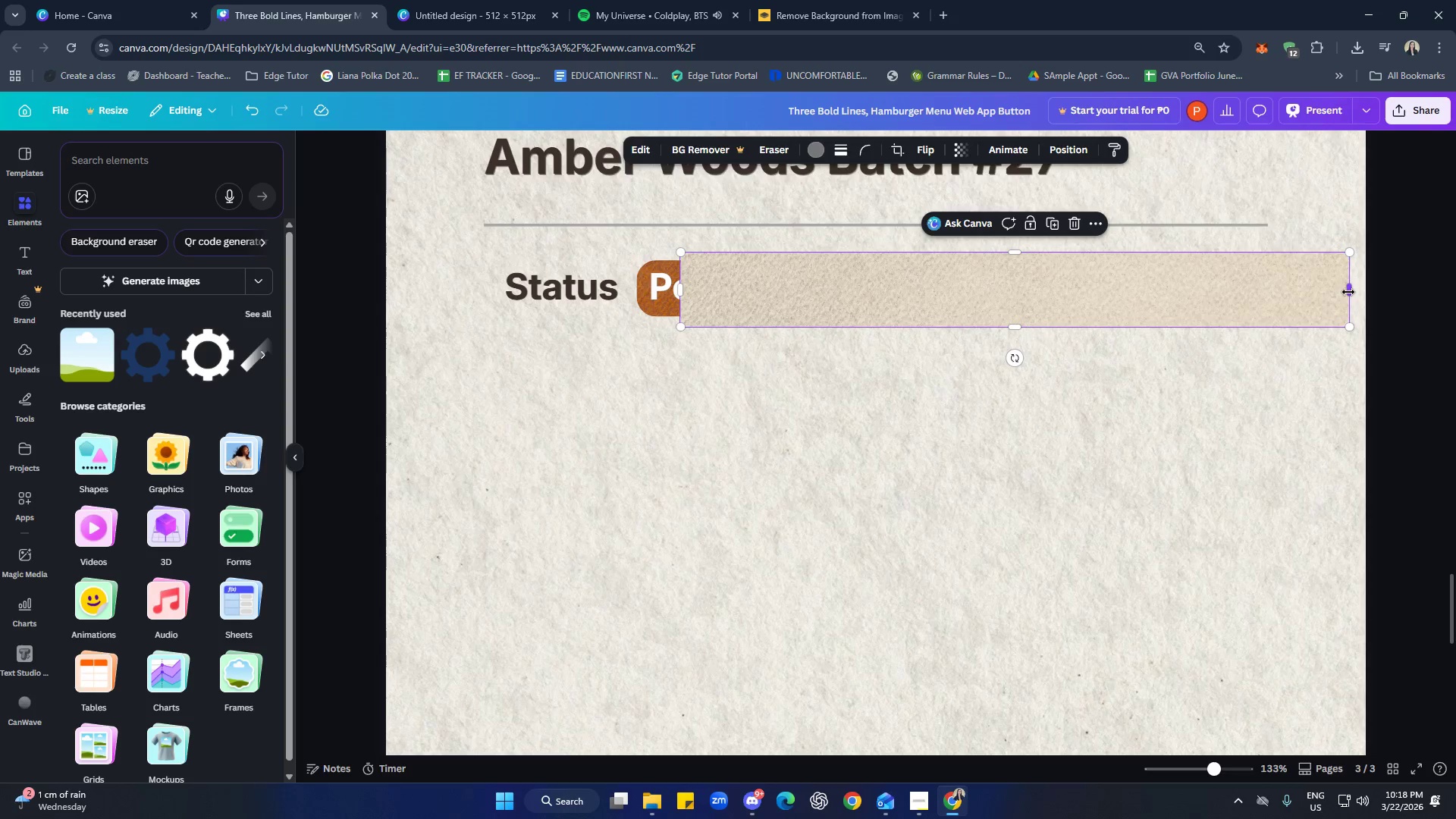 
left_click_drag(start_coordinate=[1348, 292], to_coordinate=[1267, 295])
 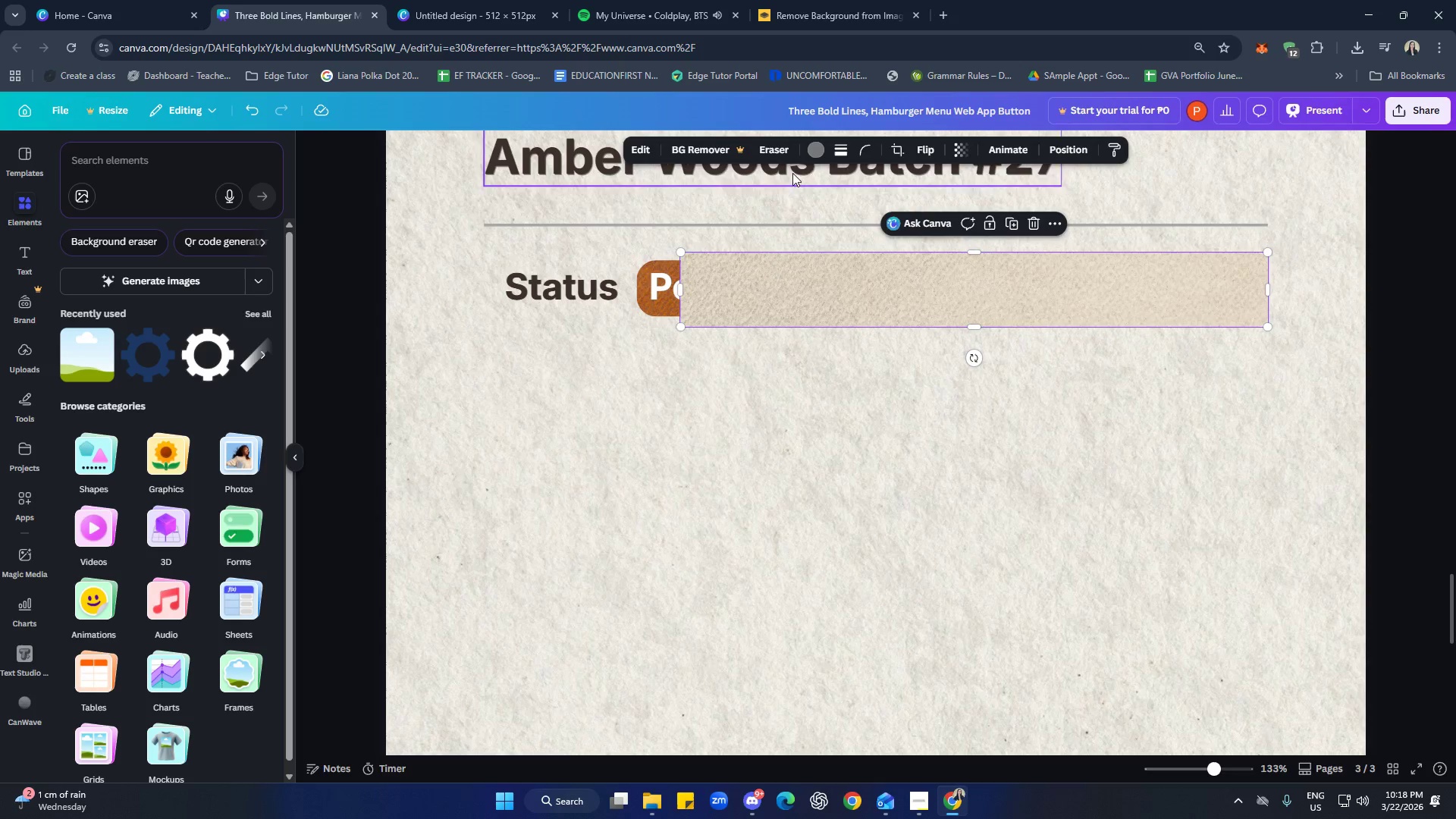 
left_click([869, 148])
 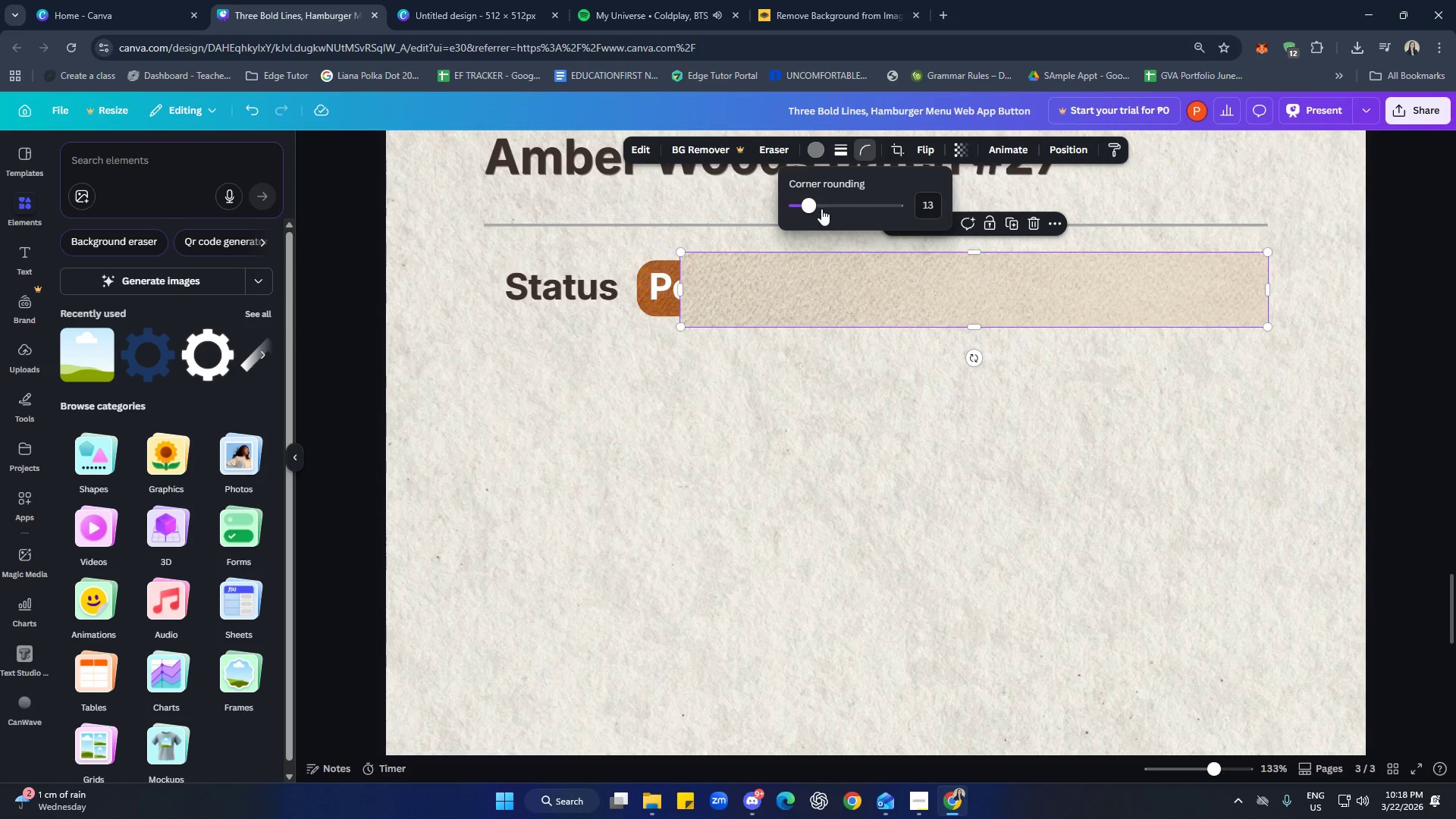 
left_click_drag(start_coordinate=[811, 205], to_coordinate=[805, 206])
 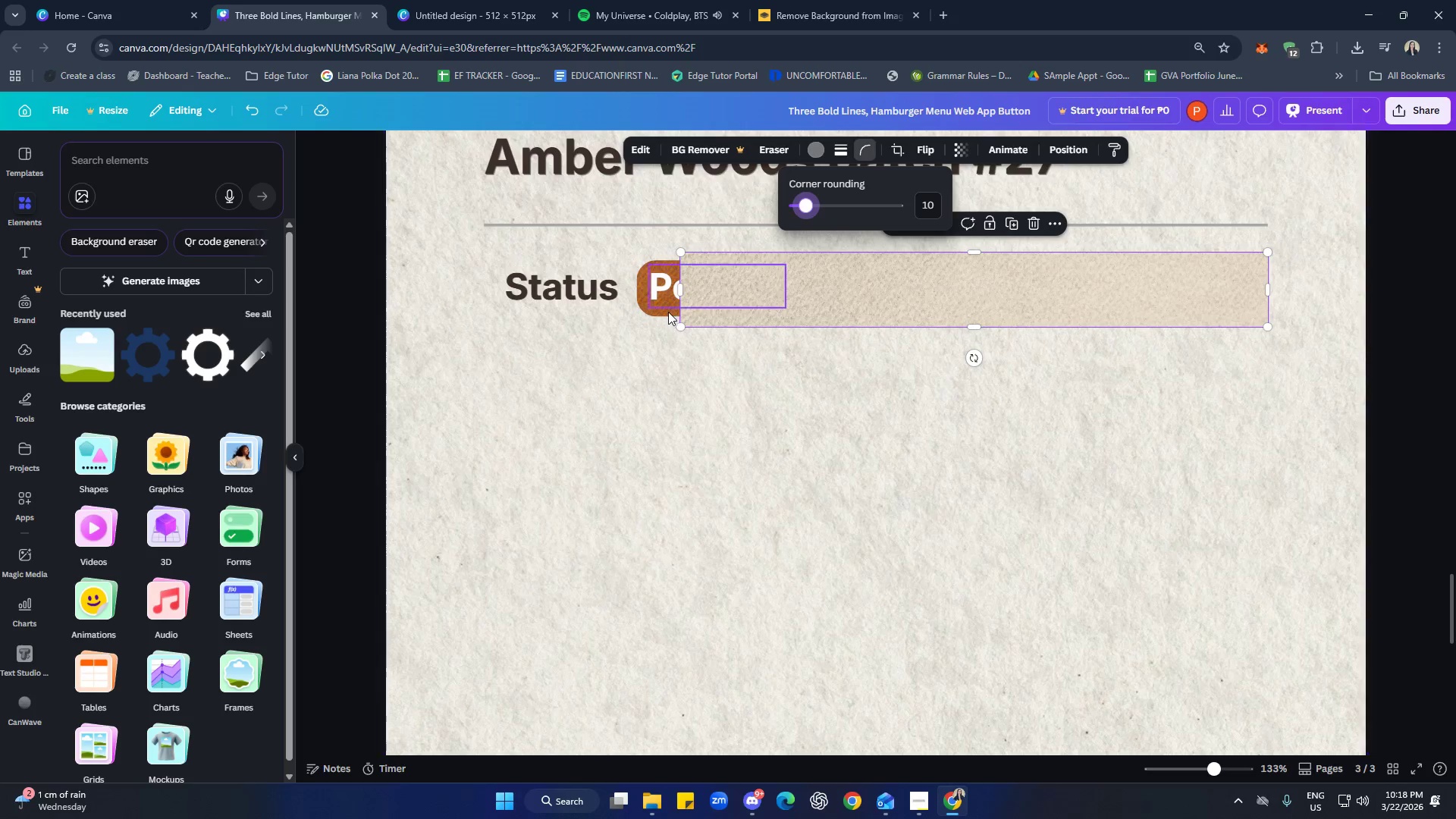 
left_click([668, 312])
 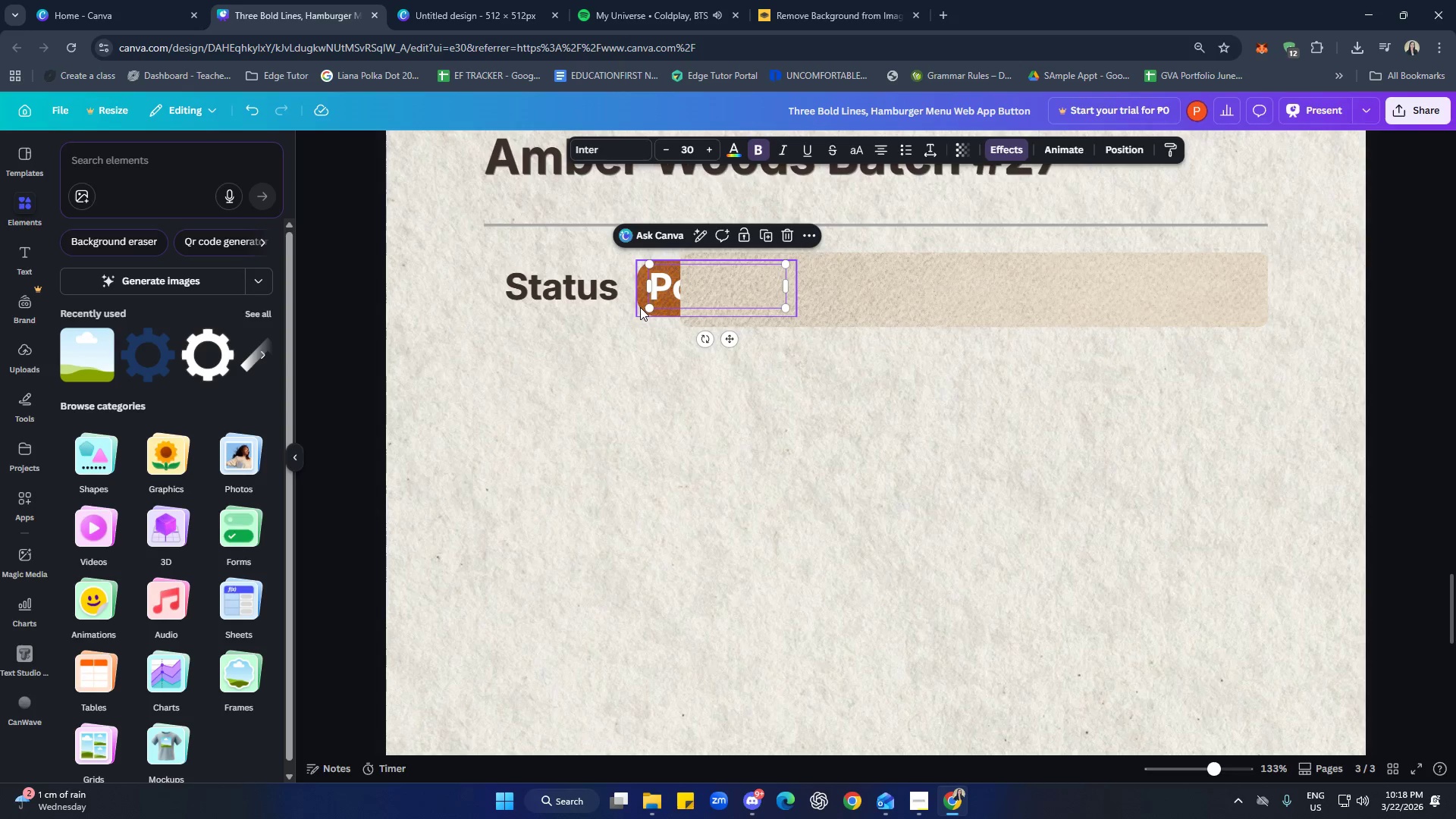 
left_click([639, 305])
 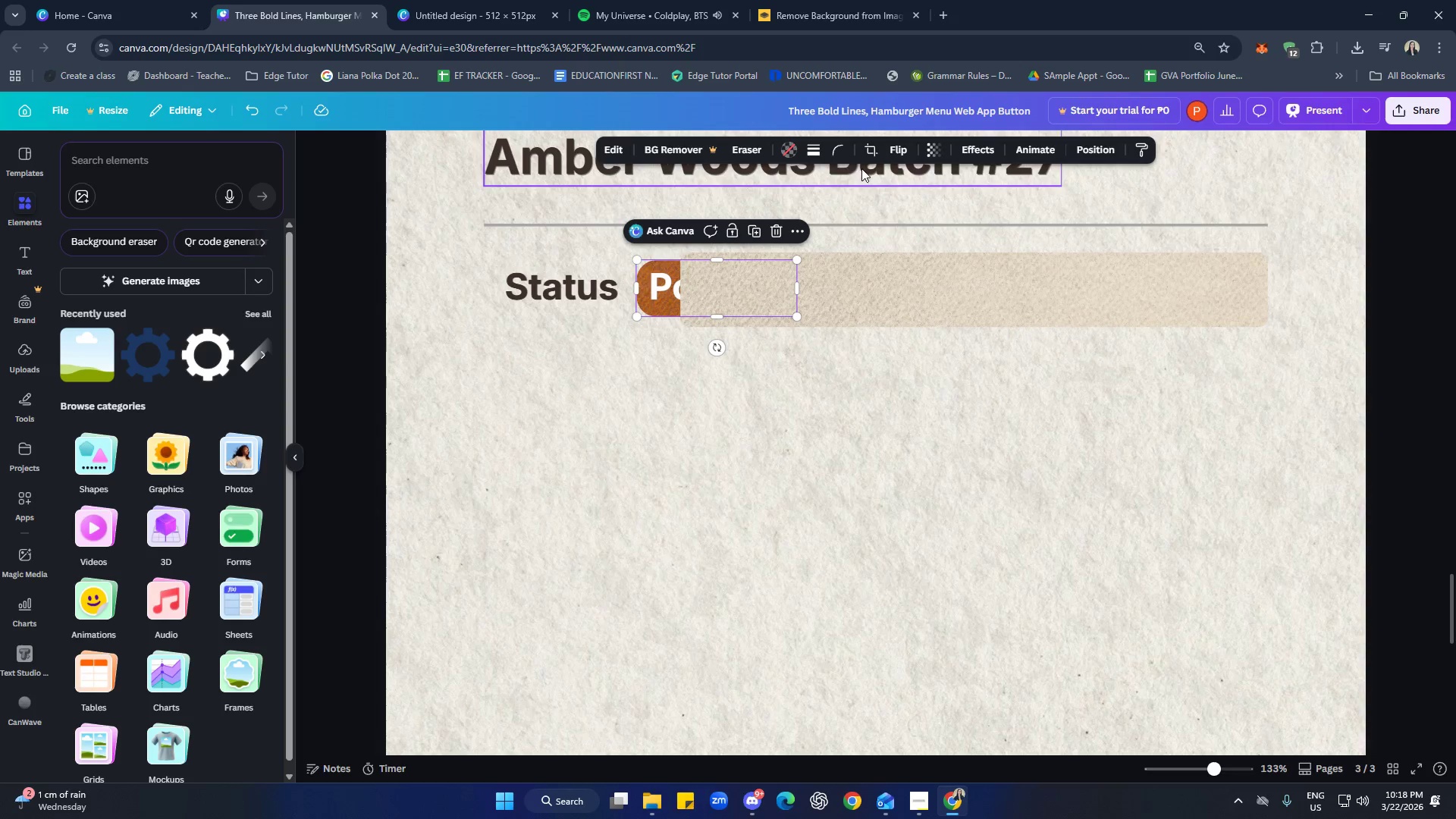 
left_click([844, 152])
 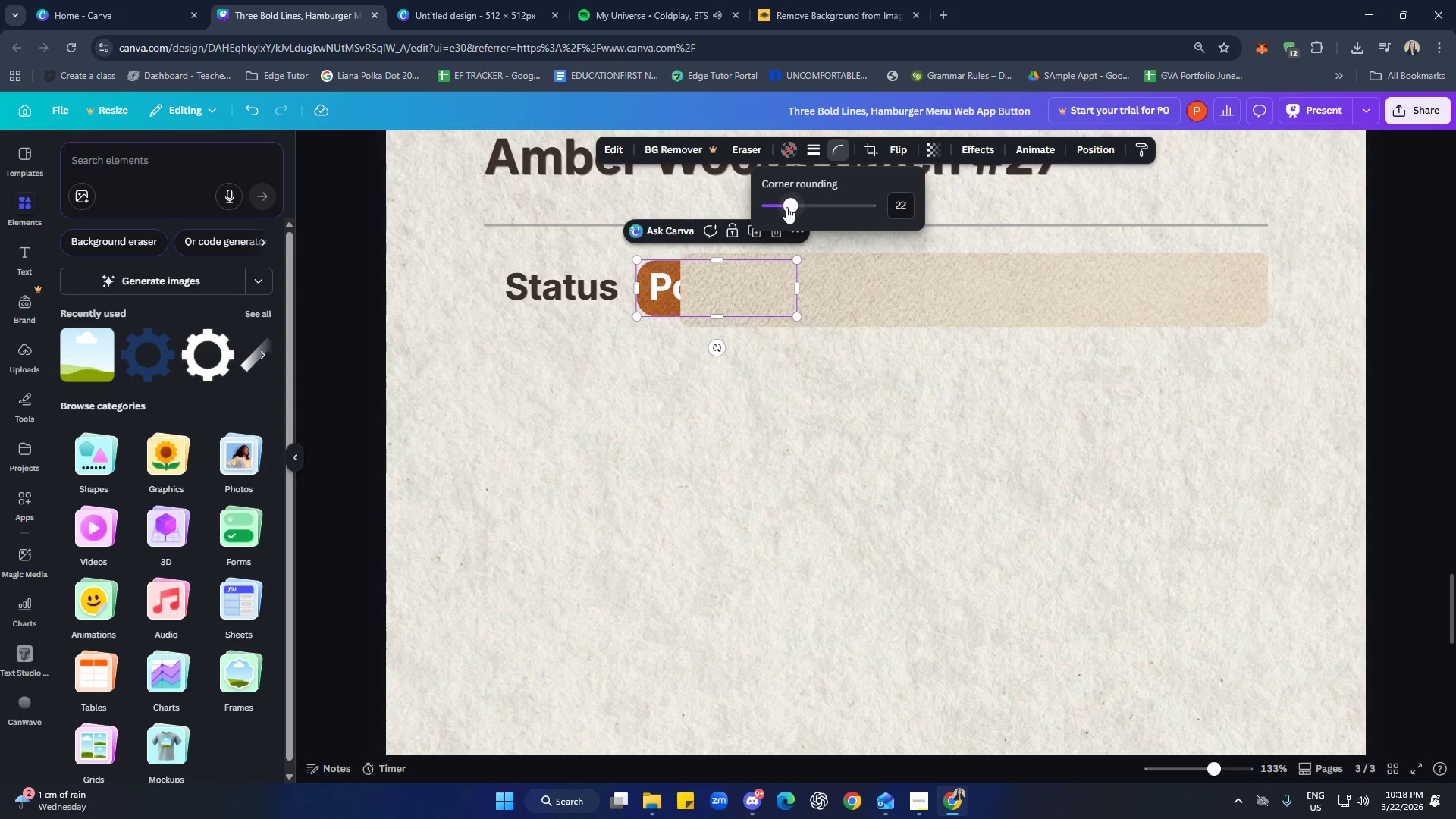 
left_click_drag(start_coordinate=[786, 207], to_coordinate=[782, 206])
 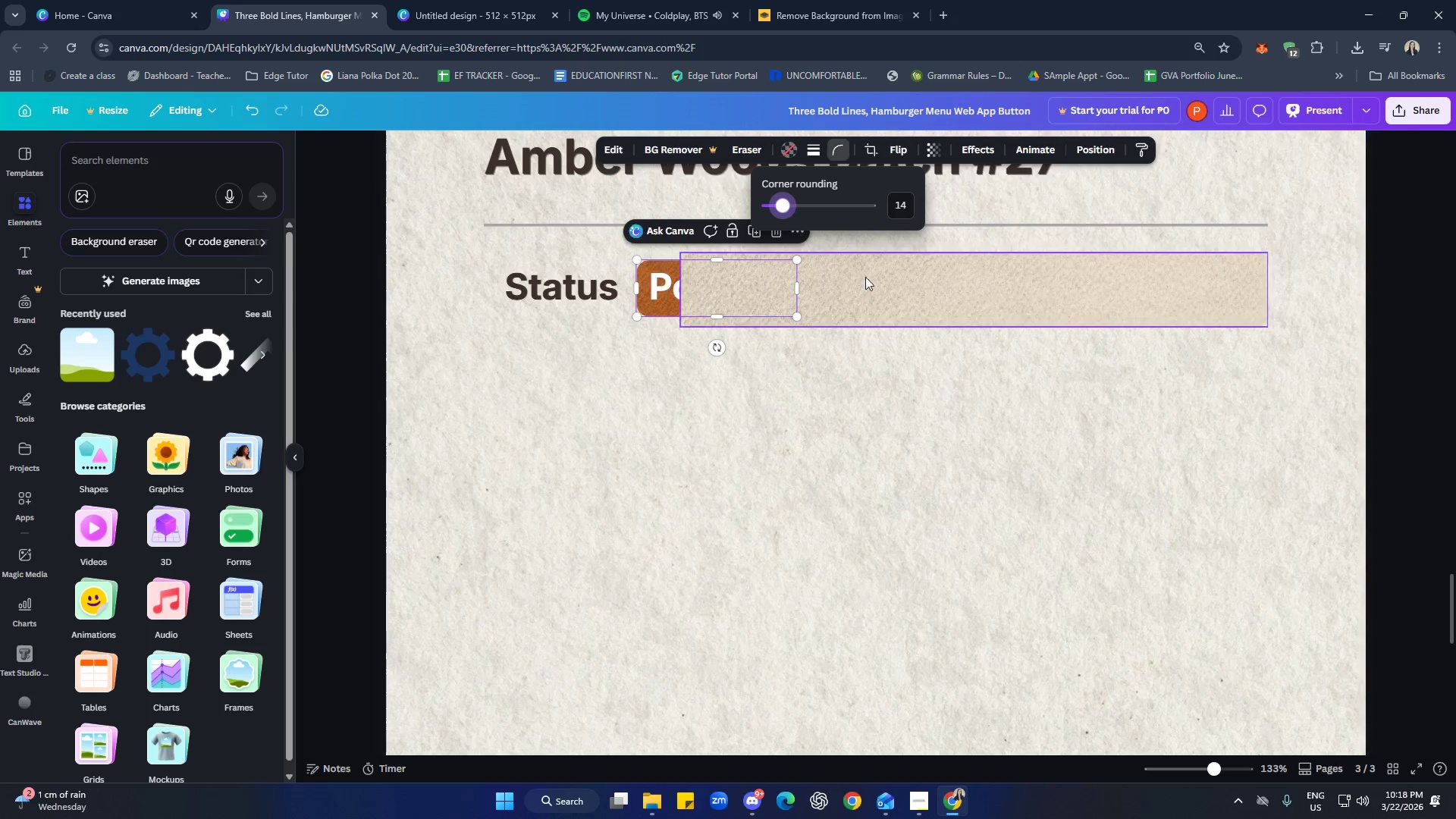 
left_click([934, 292])
 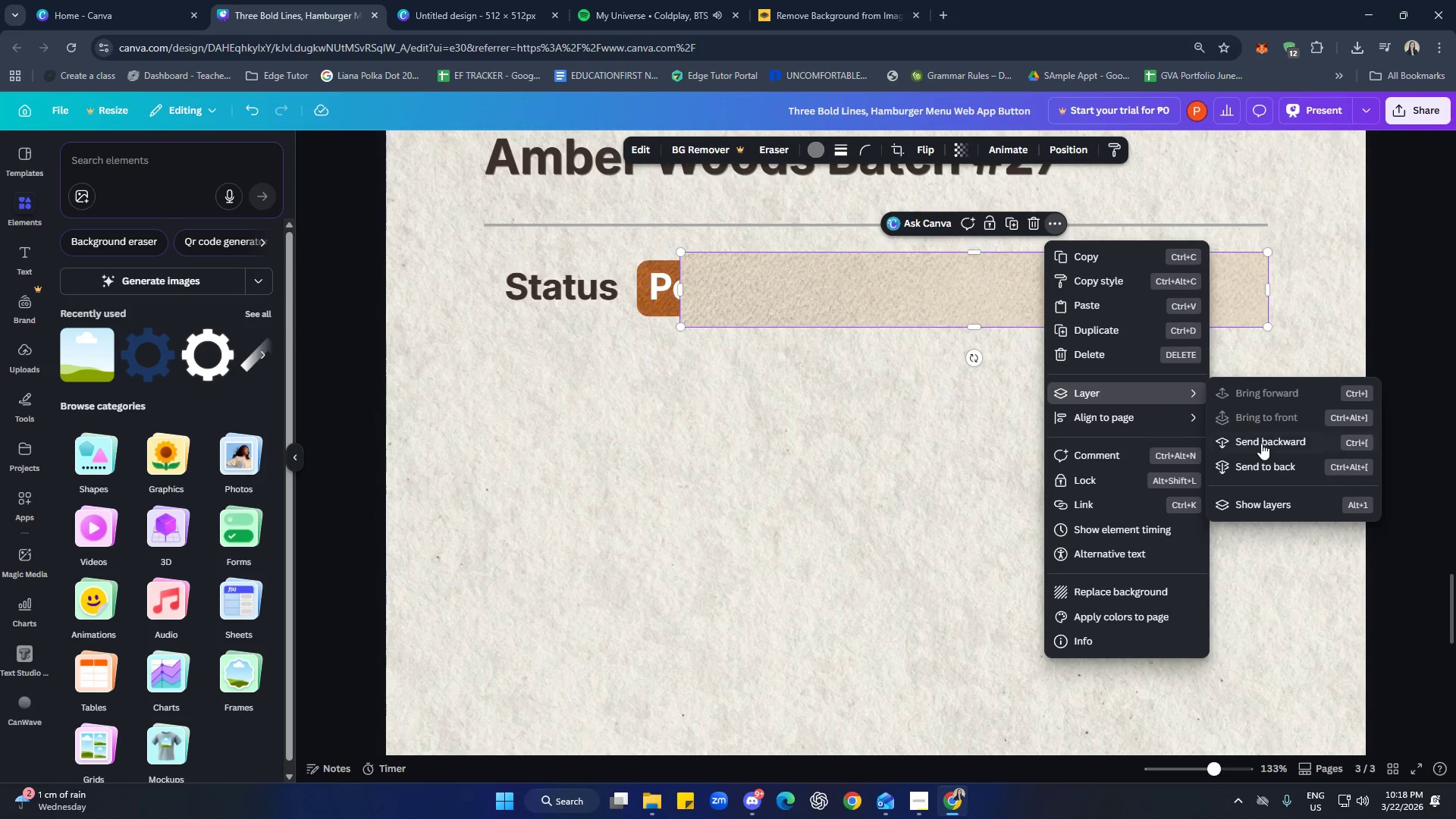 
double_click([1191, 450])
 